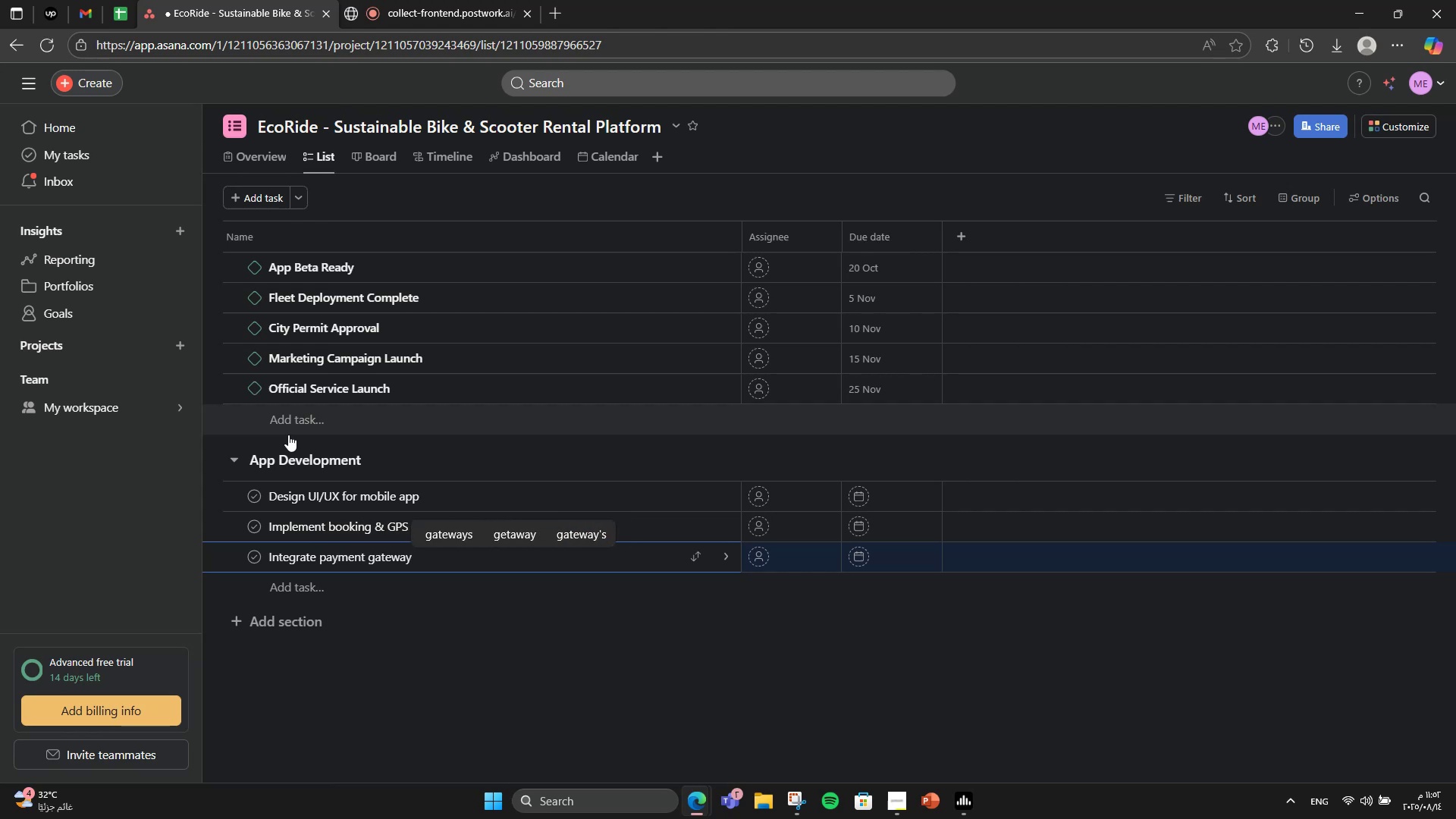 
key(Enter)
 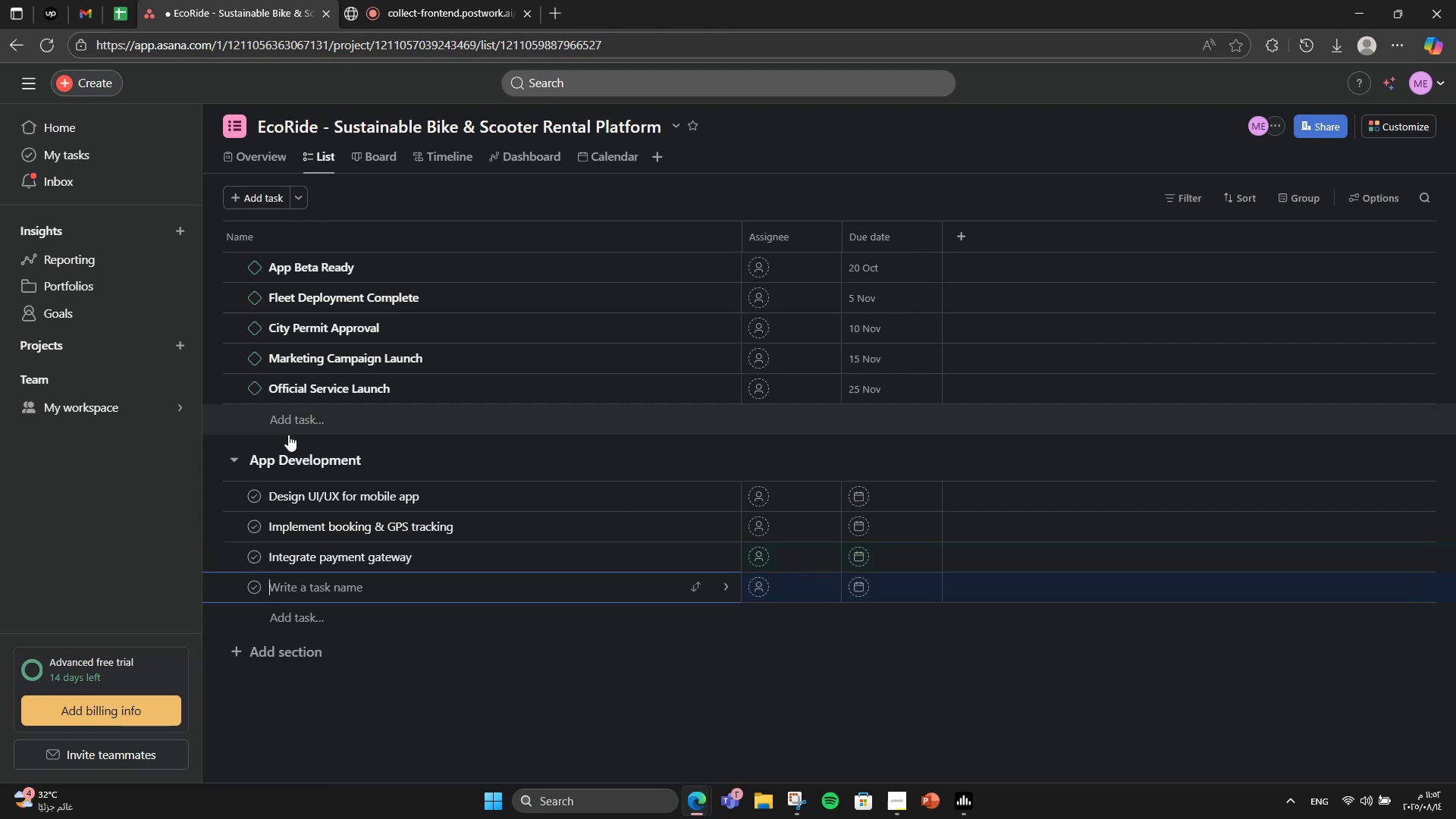 
type(Develop unlov)
key(Backspace)
type(ck & start-ride system)
 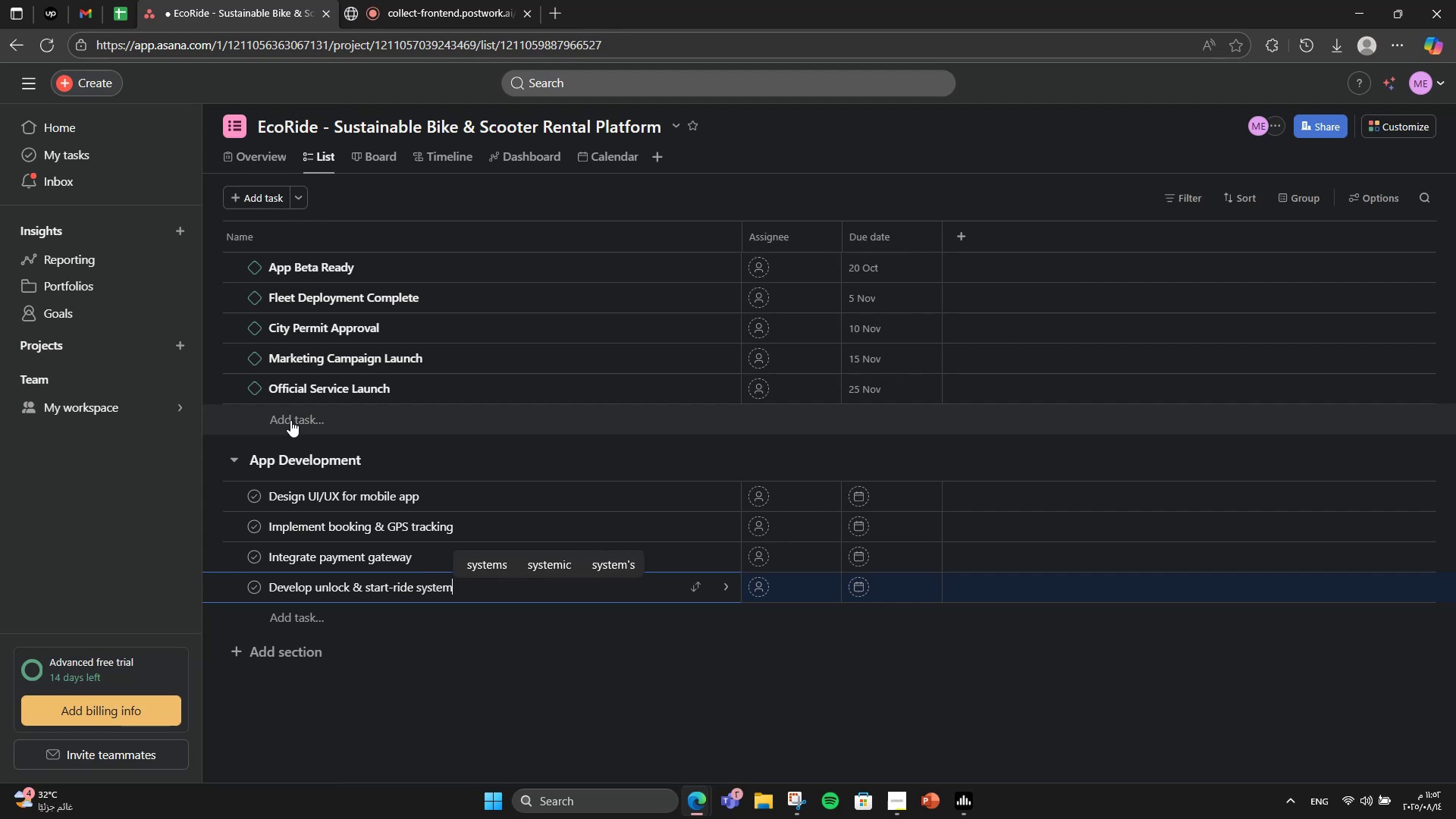 
key(Enter)
 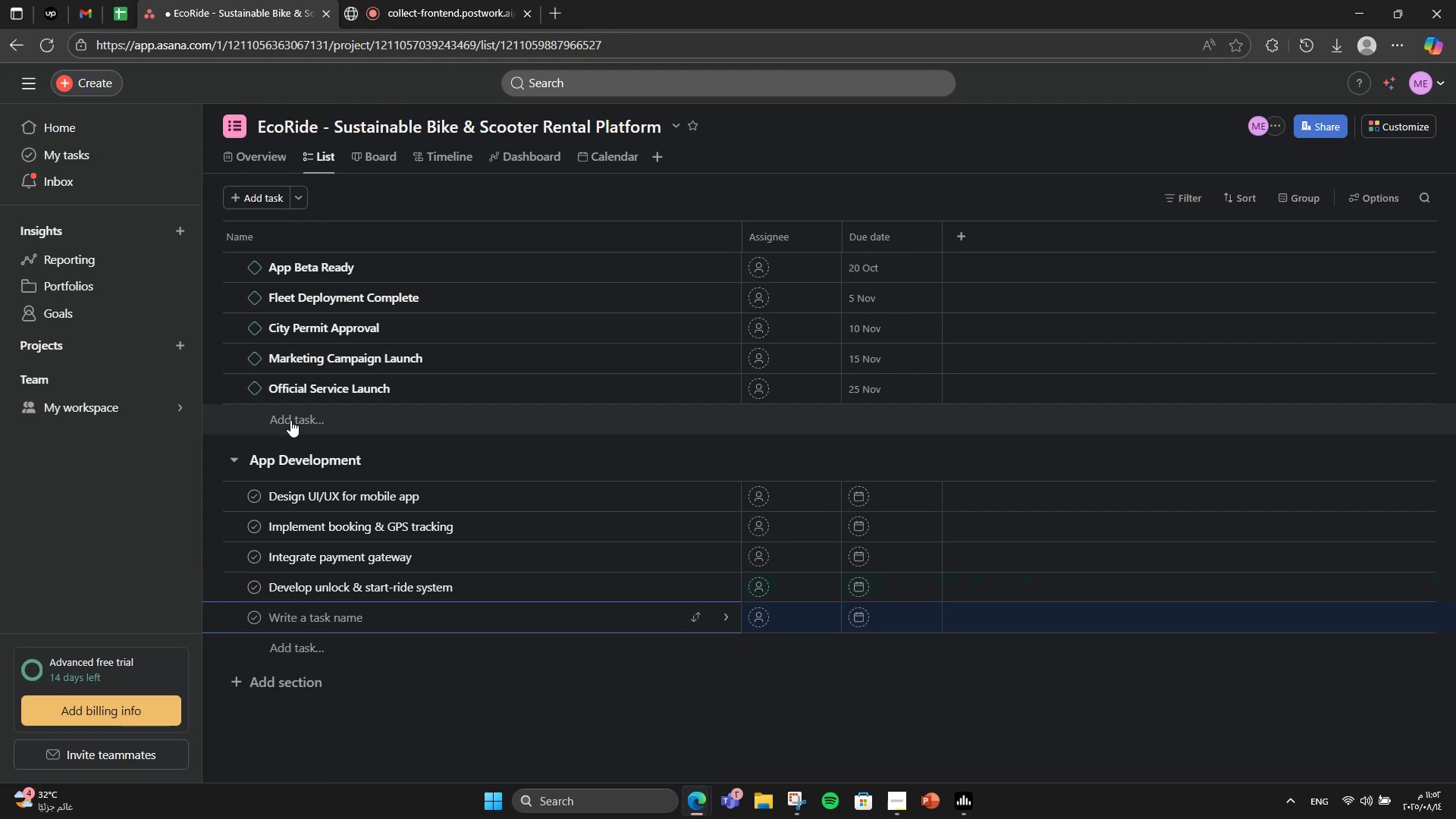 
type(Beta testing & bug fixes)
 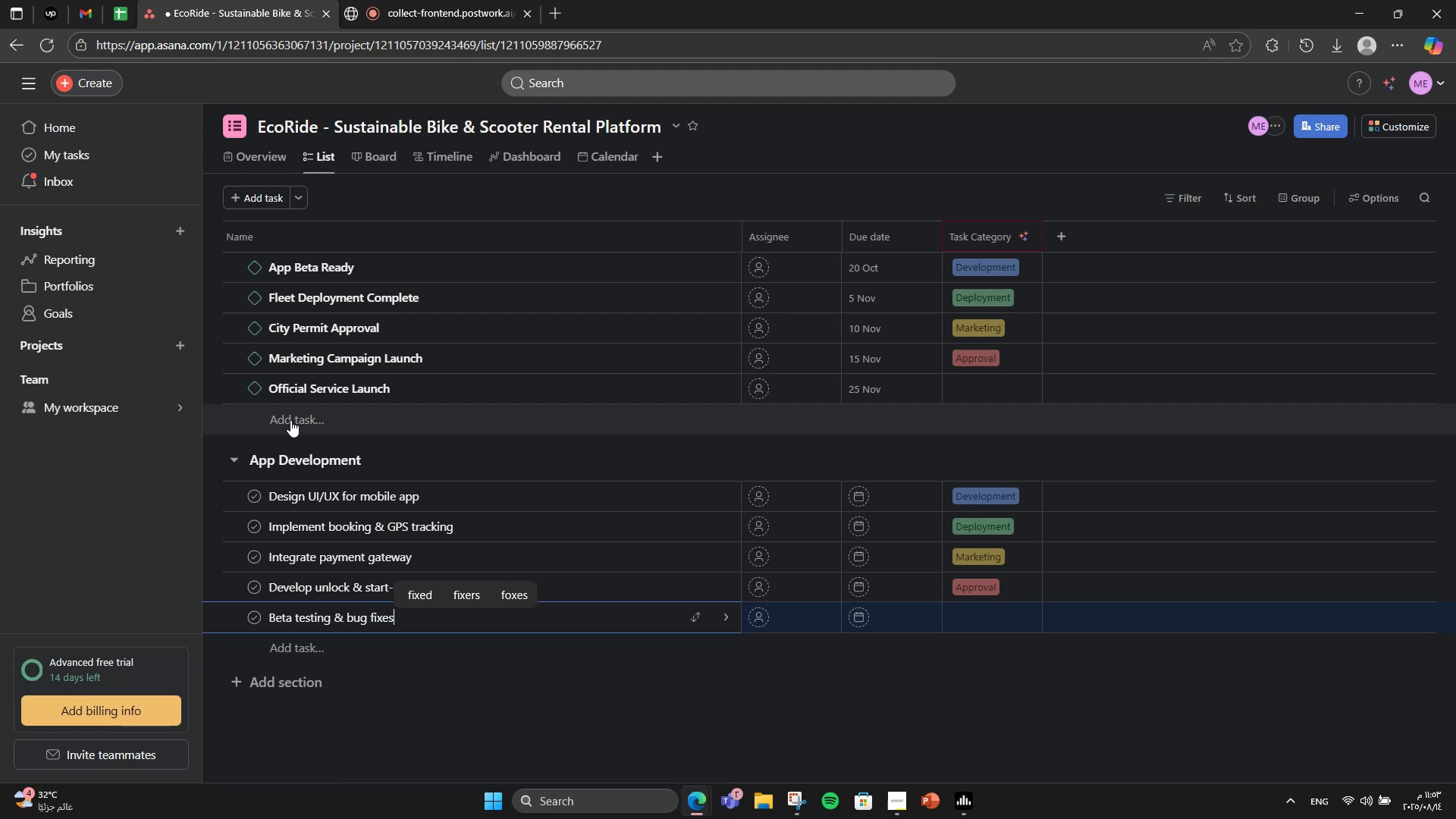 
wait(9.03)
 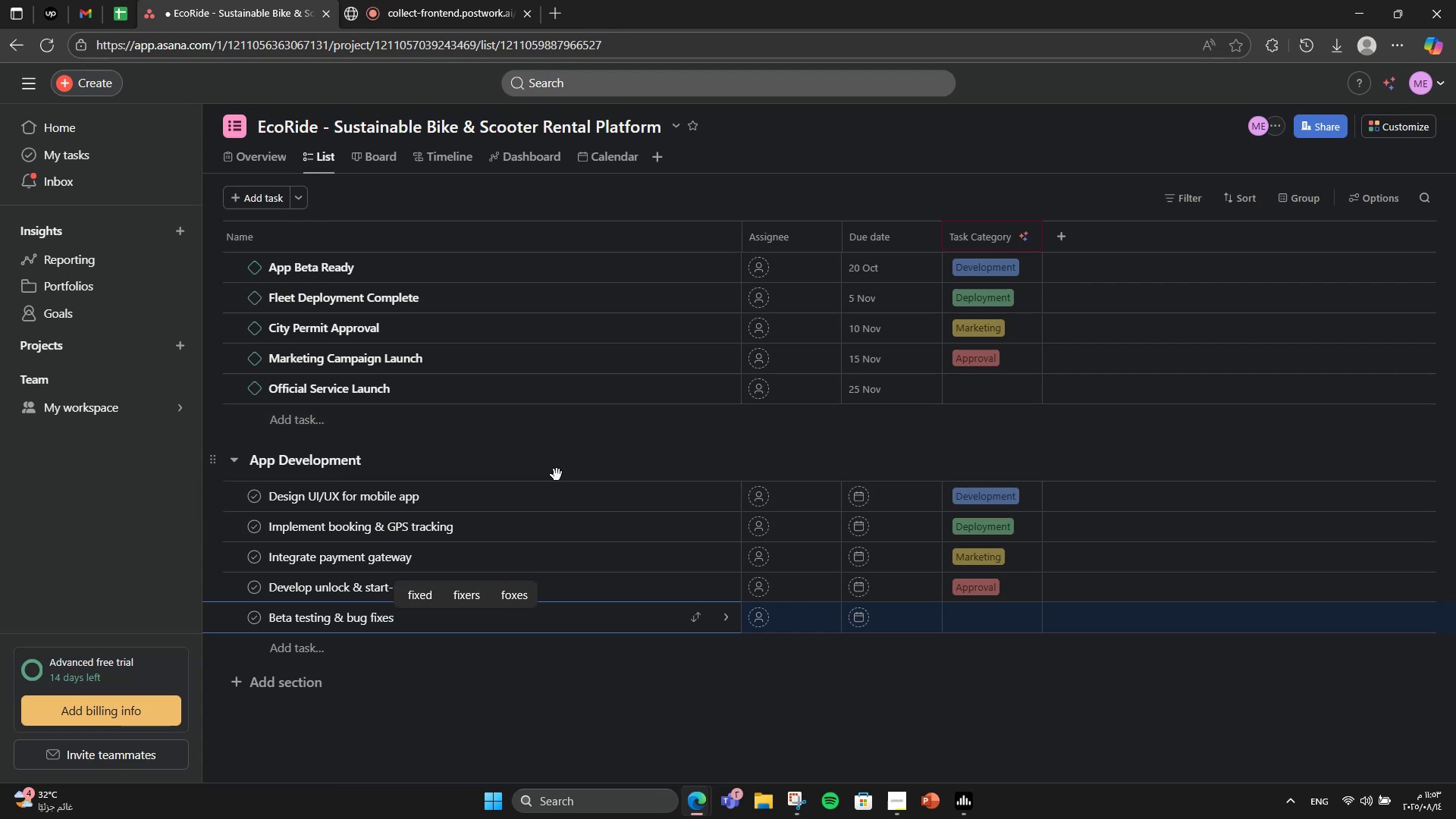 
left_click([557, 475])
 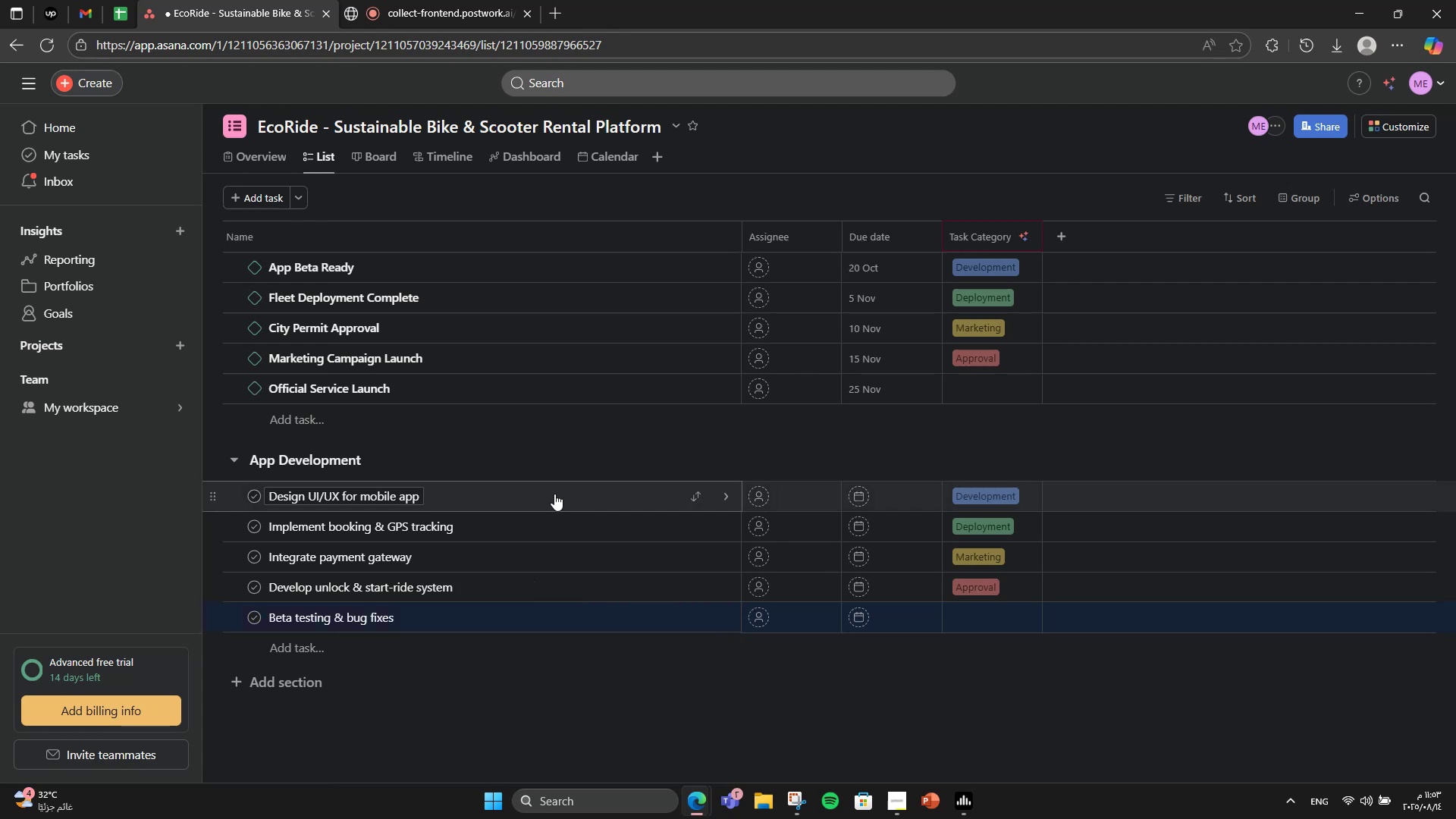 
left_click([554, 494])
 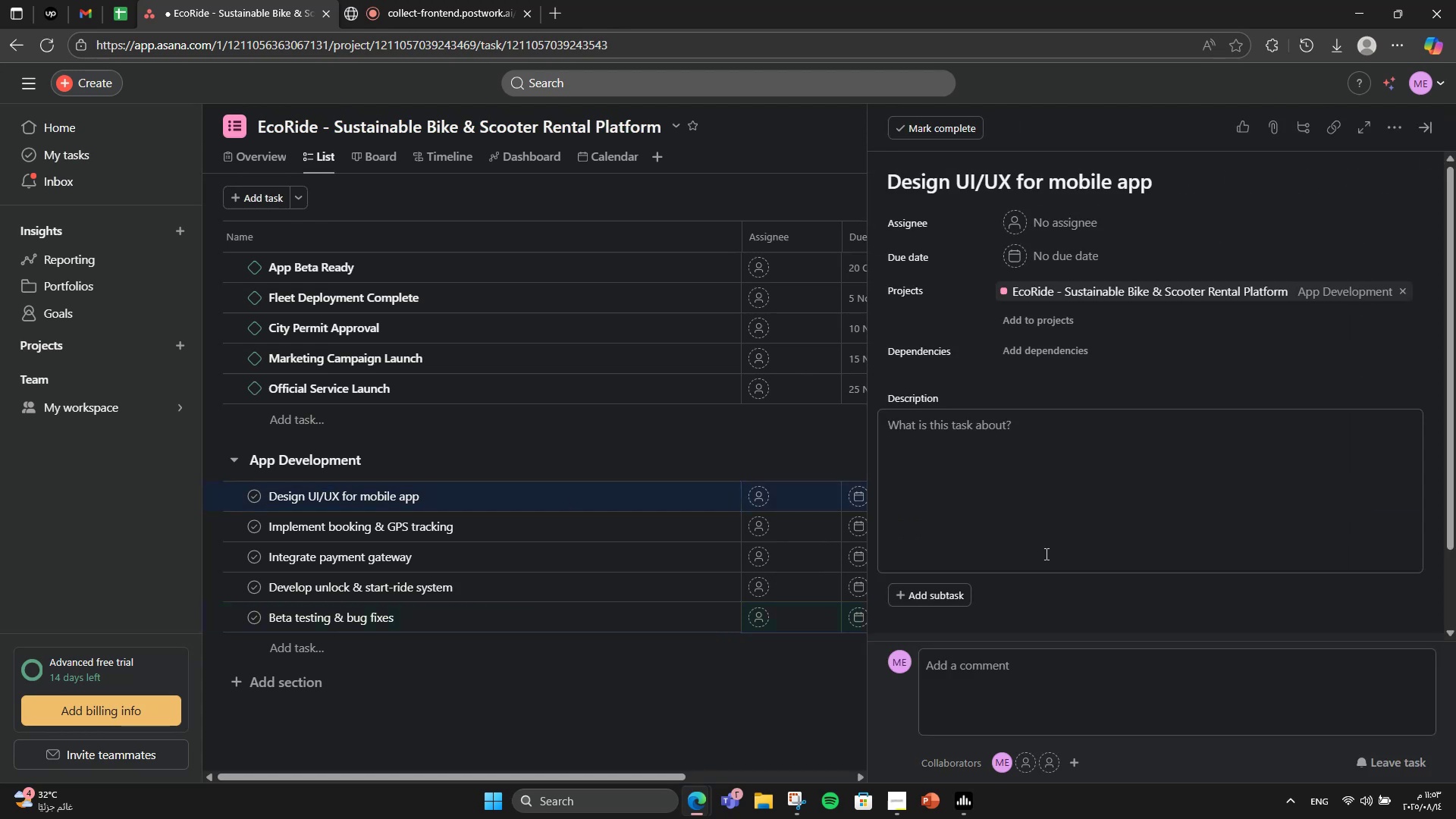 
left_click([1045, 554])
 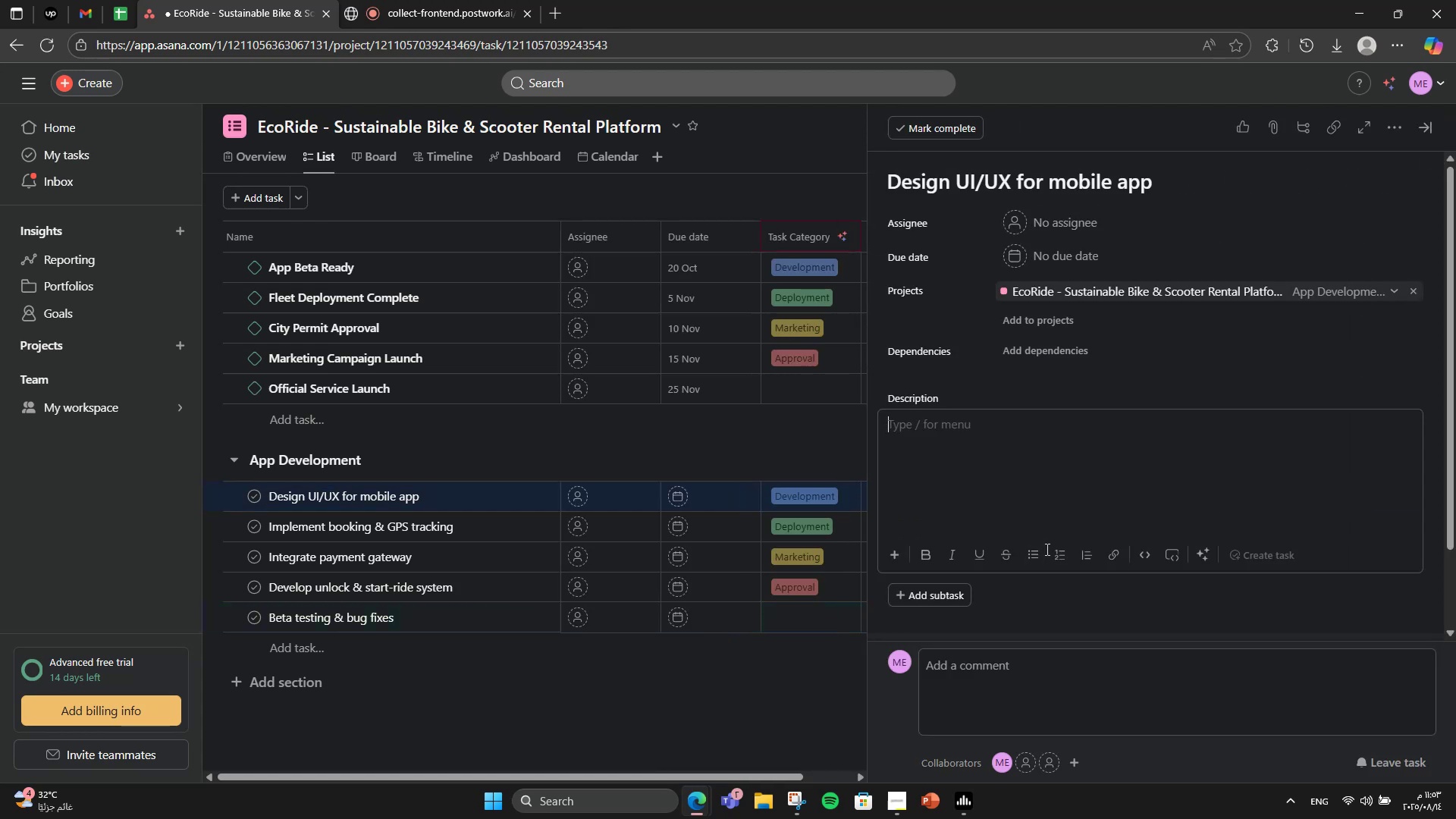 
type(Create iny)
key(Backspace)
type(tuitive designs for booking, payment, and ride tracking screens)
 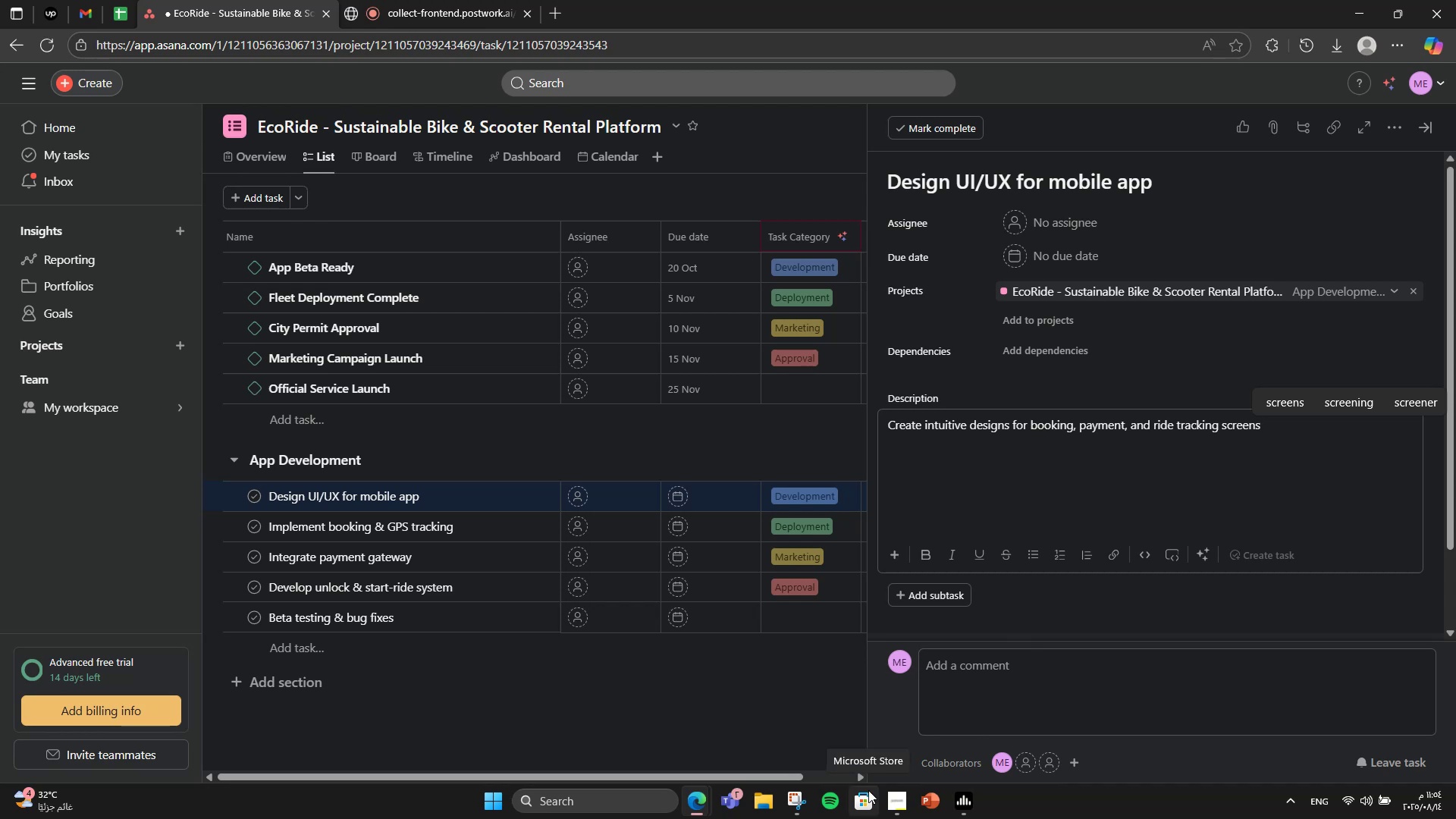 
wait(17.41)
 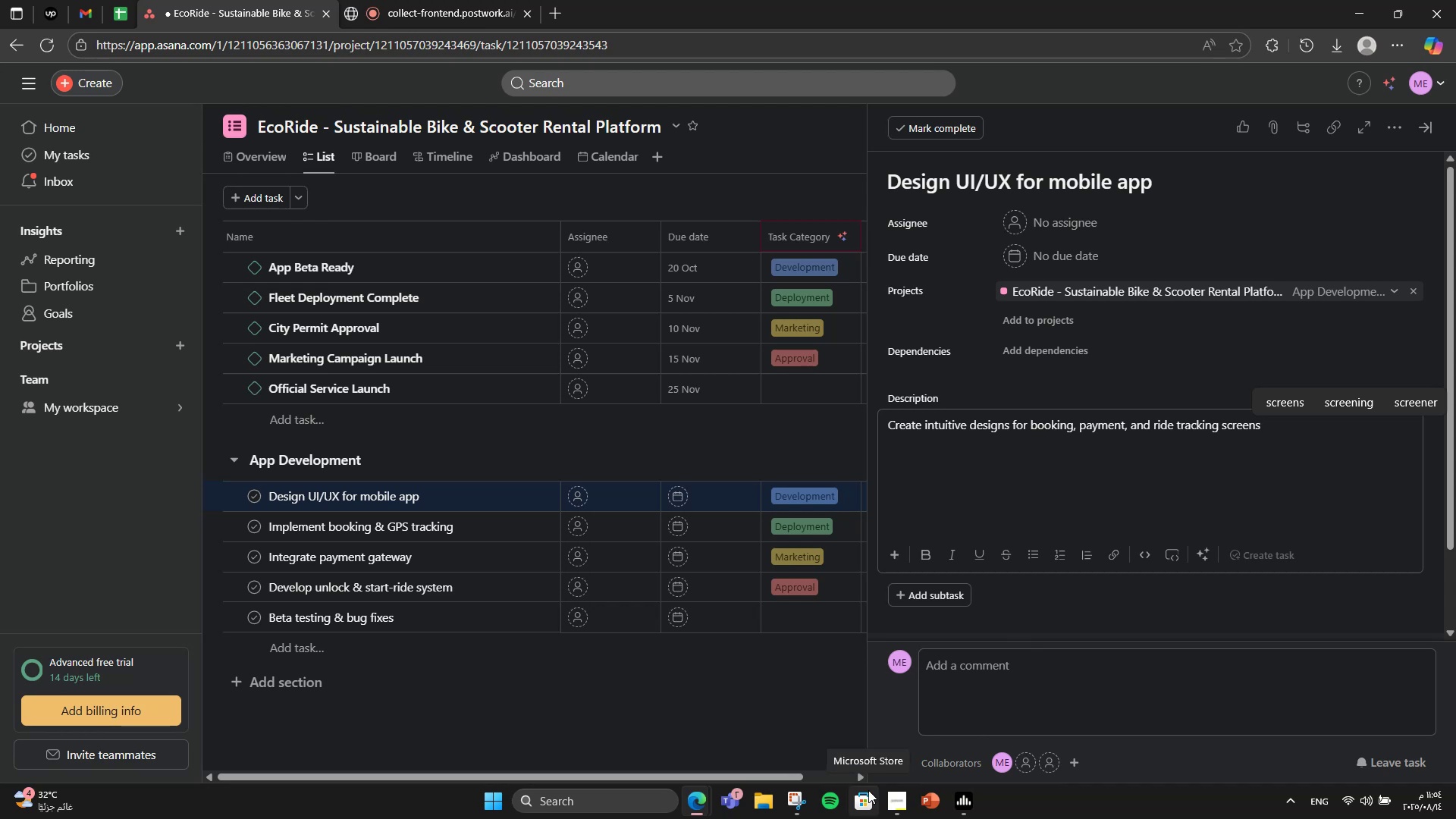 
key(Period)
 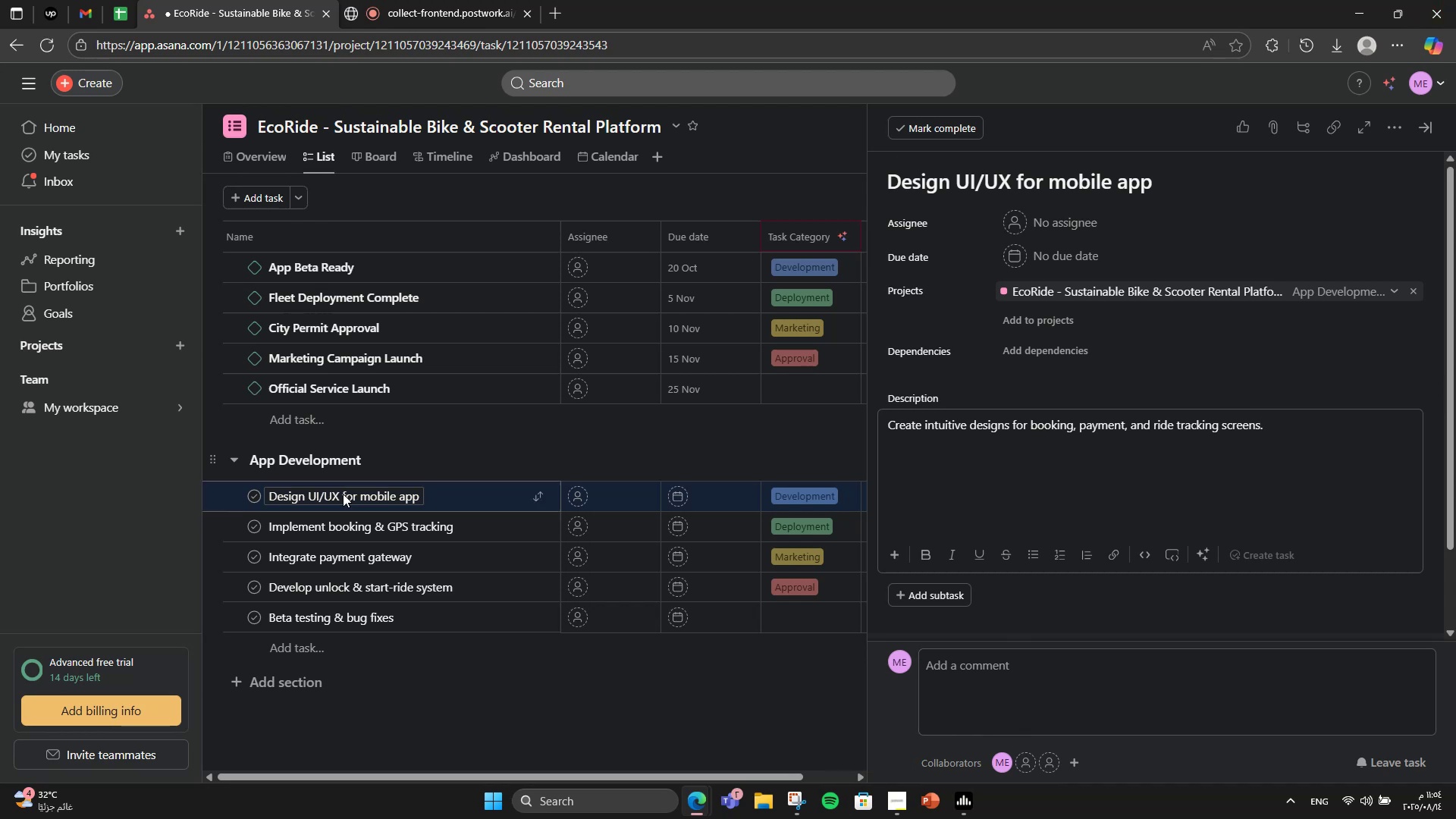 
left_click([465, 538])
 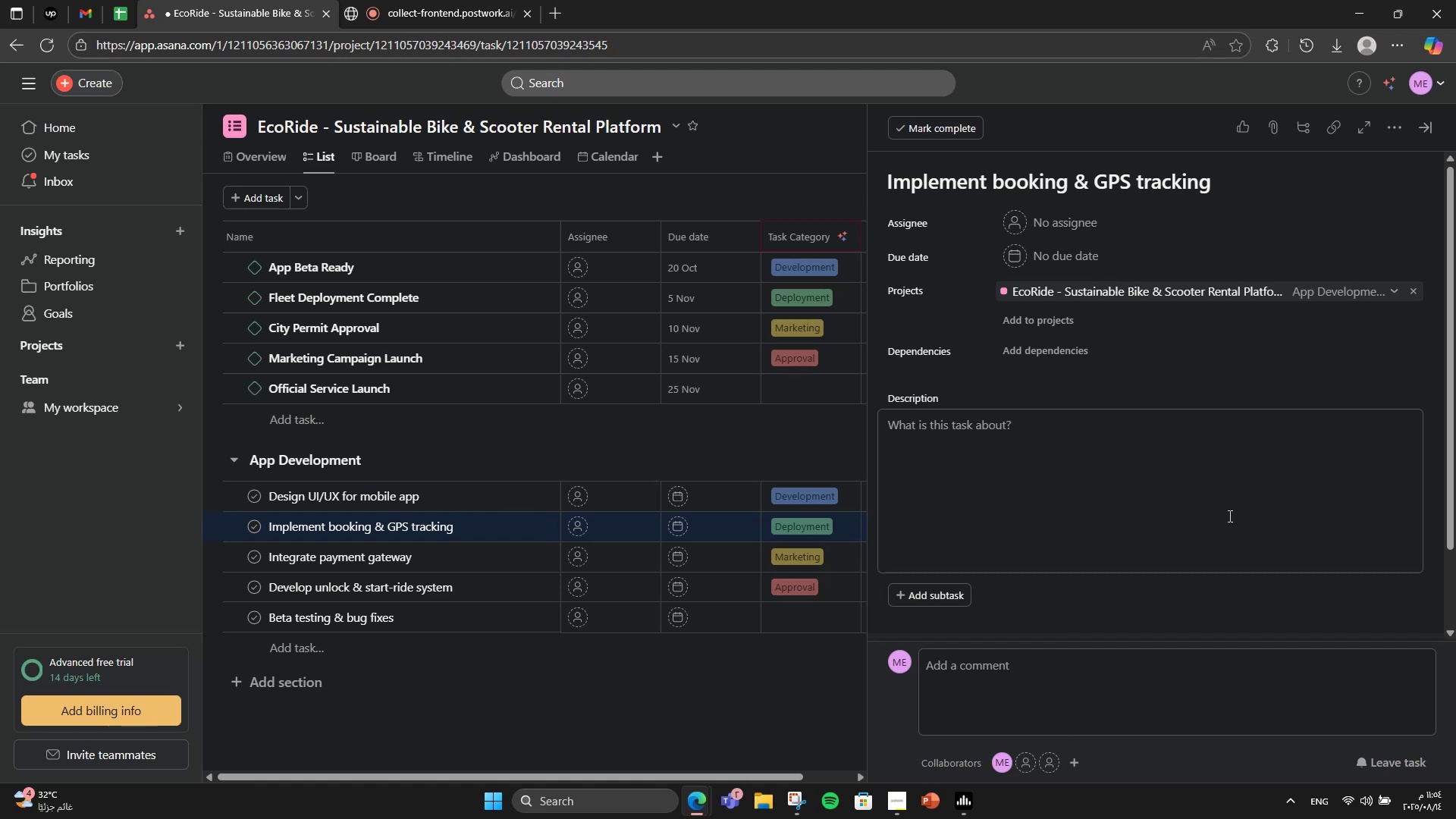 
left_click([1229, 515])
 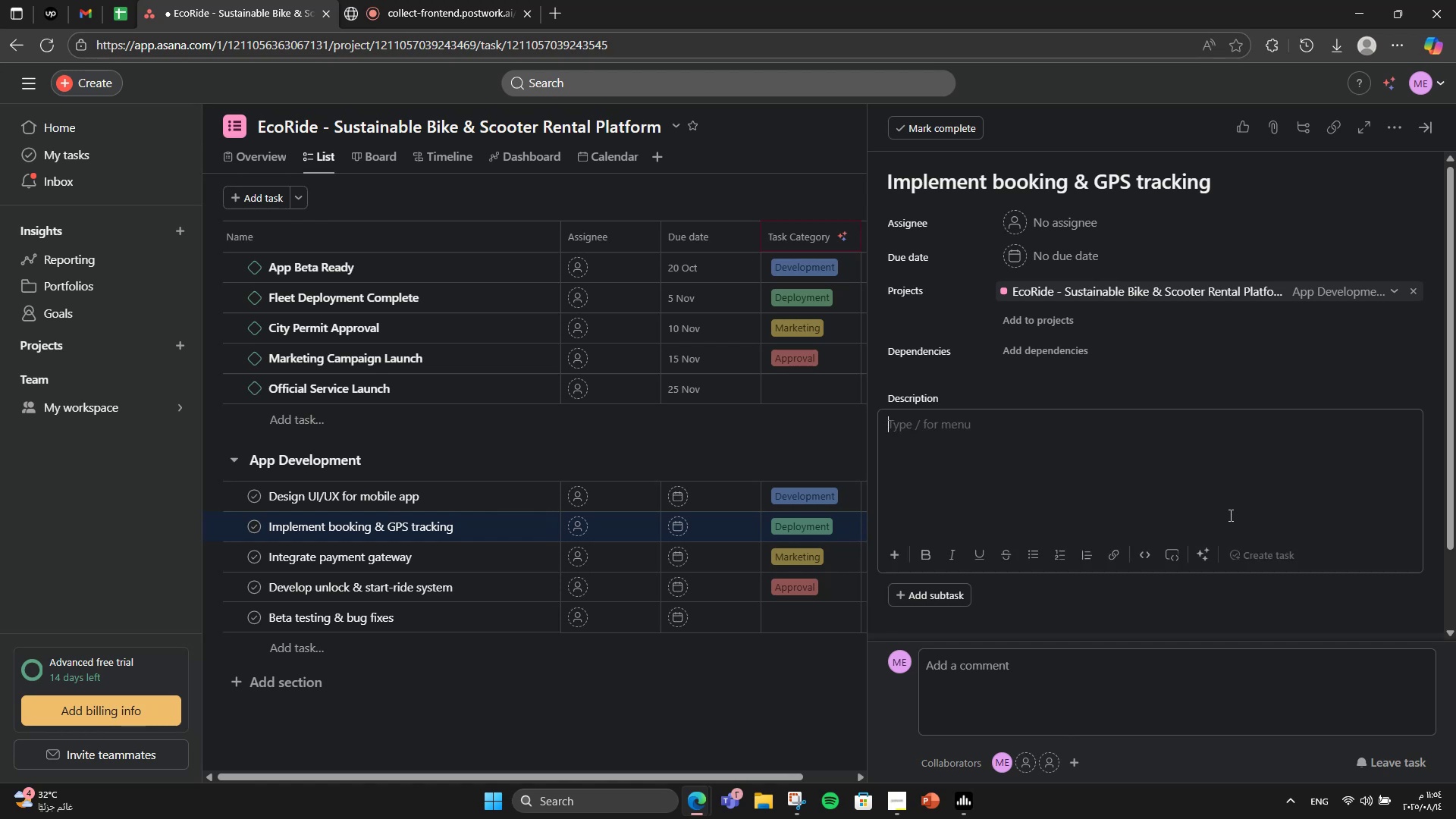 
type(Develop core ride booking system wir)
key(Backspace)
type(th GPS map ib)
key(Backspace)
type(nn)
key(Backspace)
type(tegrato)
key(Backspace)
type(ion.)
 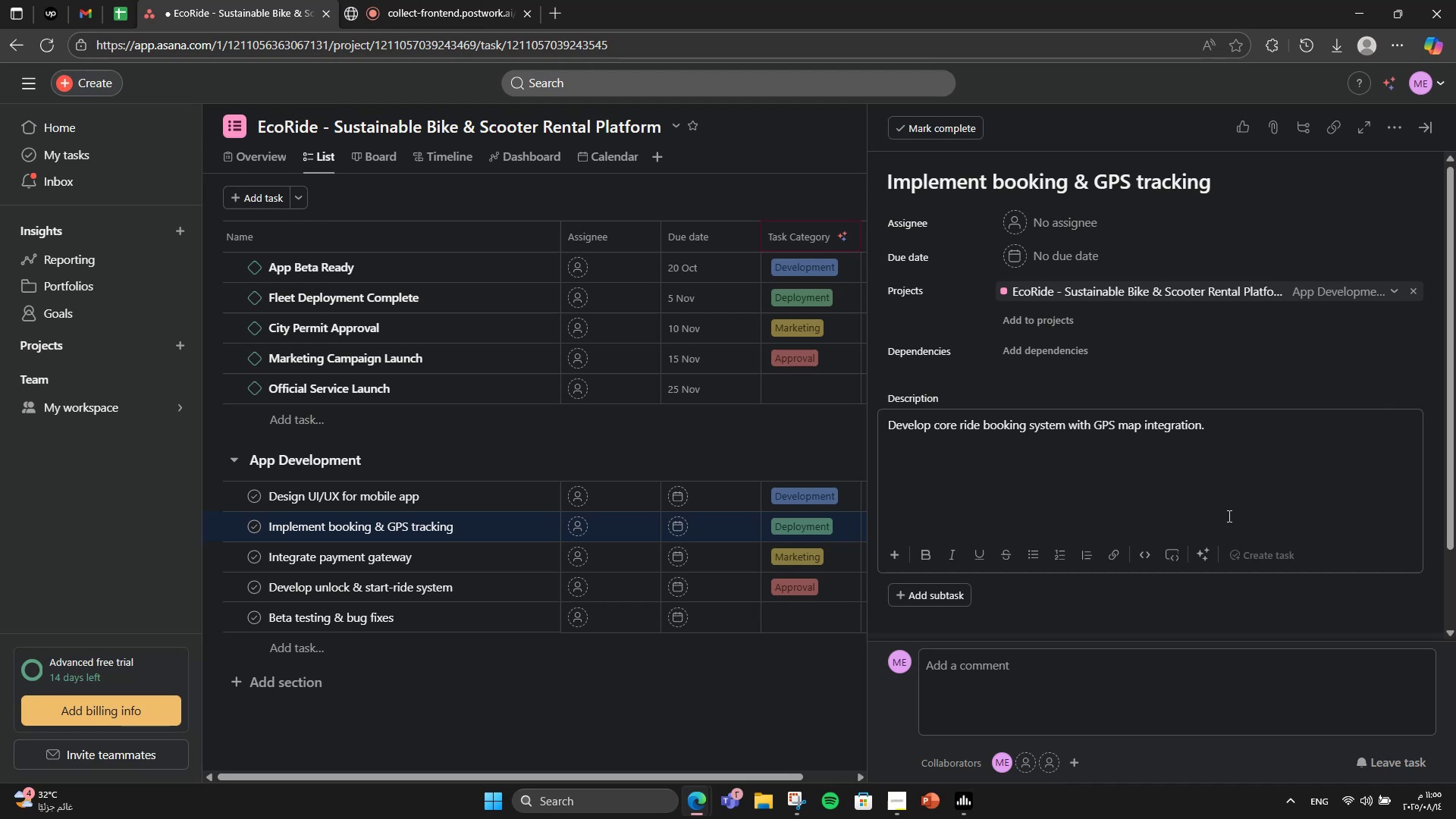 
wait(9.0)
 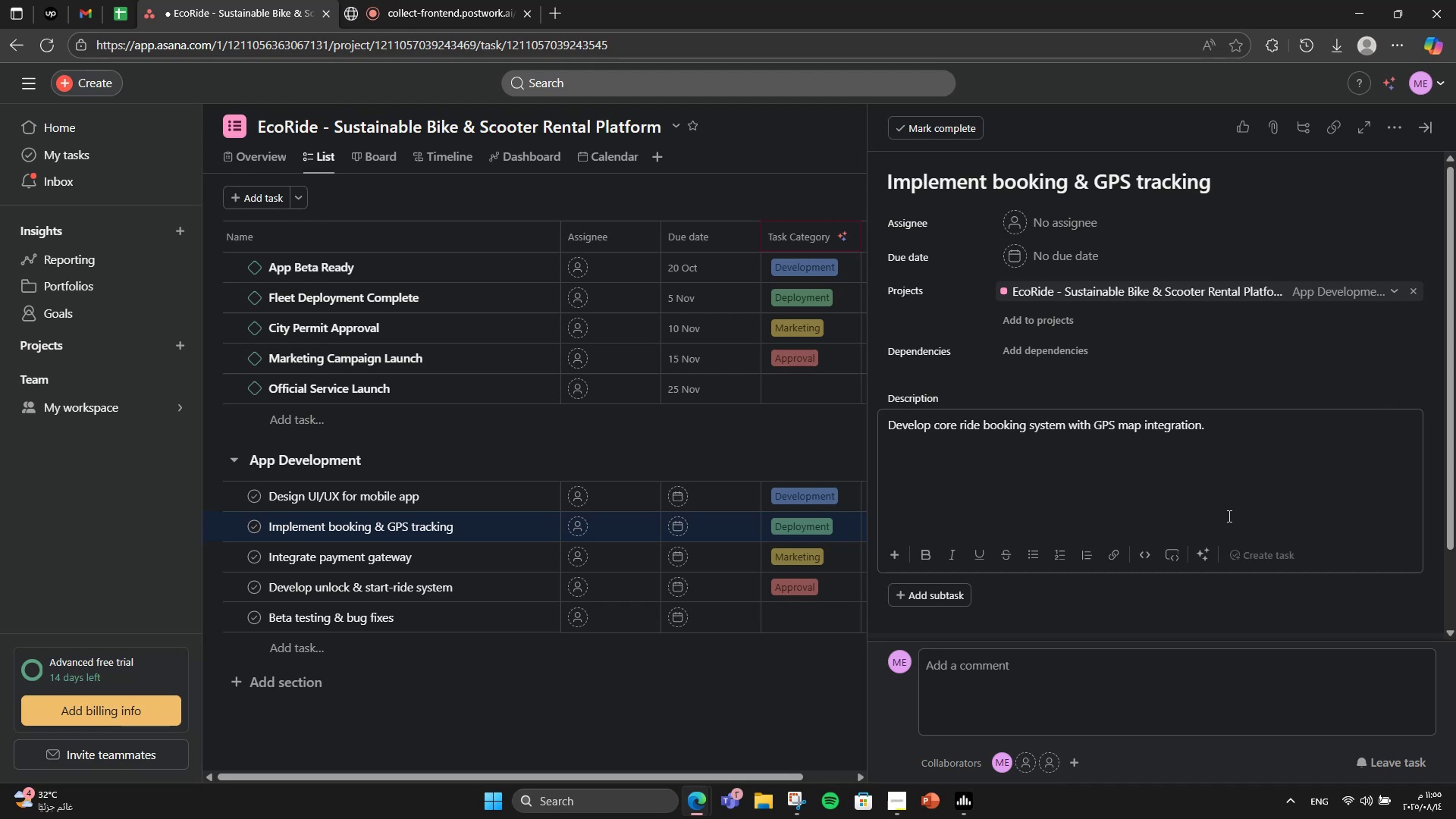 
left_click([635, 560])
 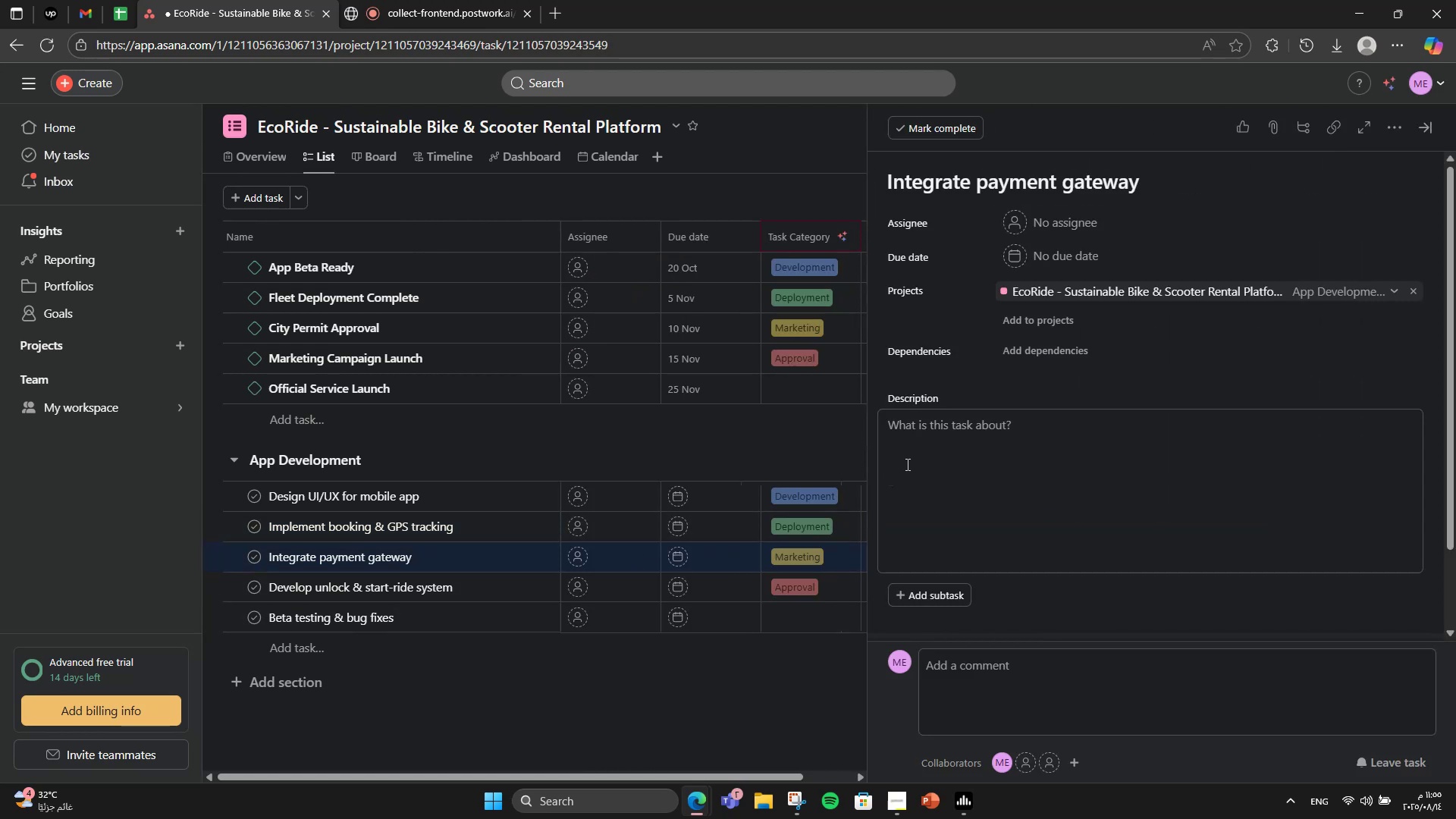 
left_click([907, 464])
 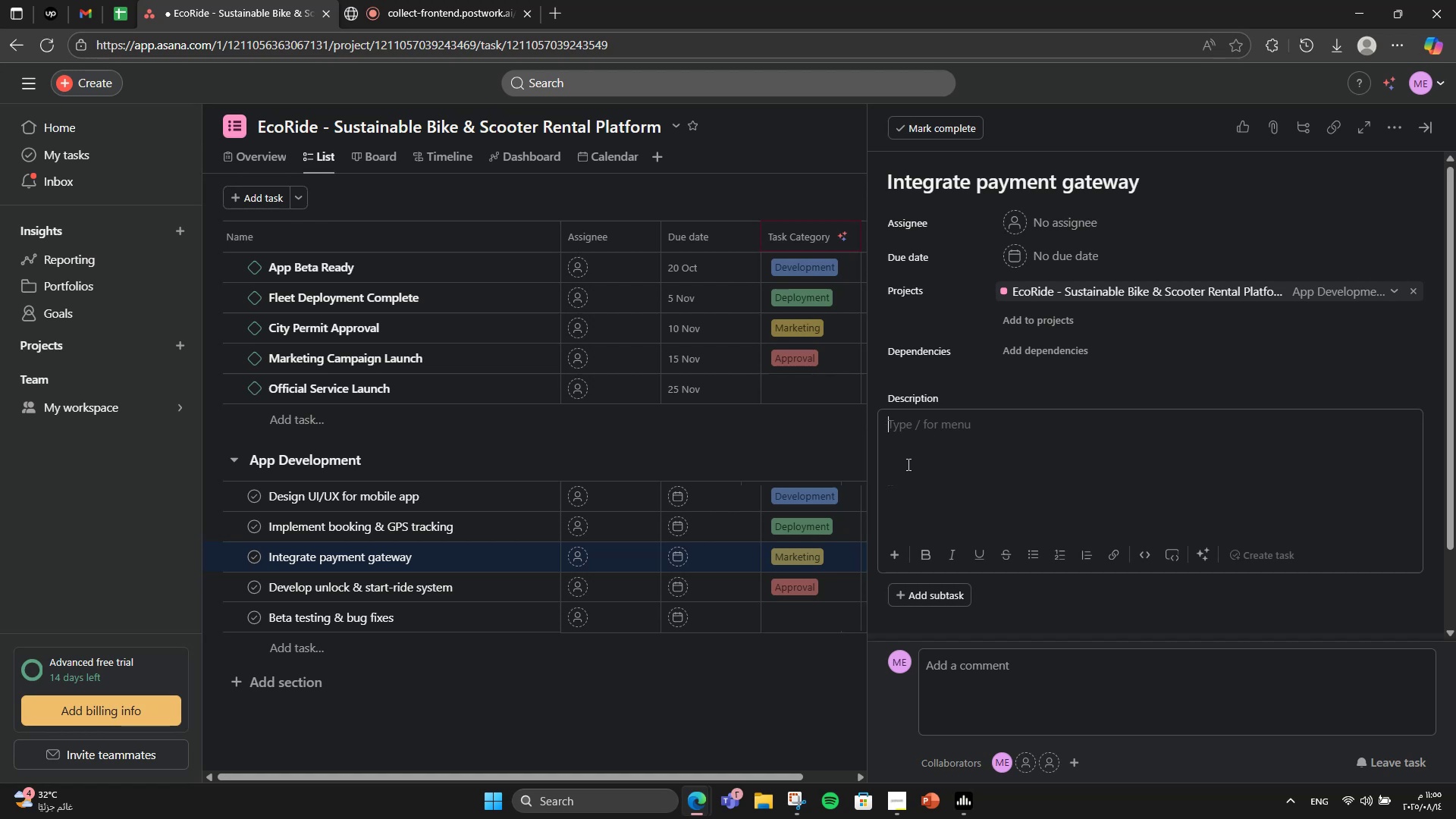 
wait(5.79)
 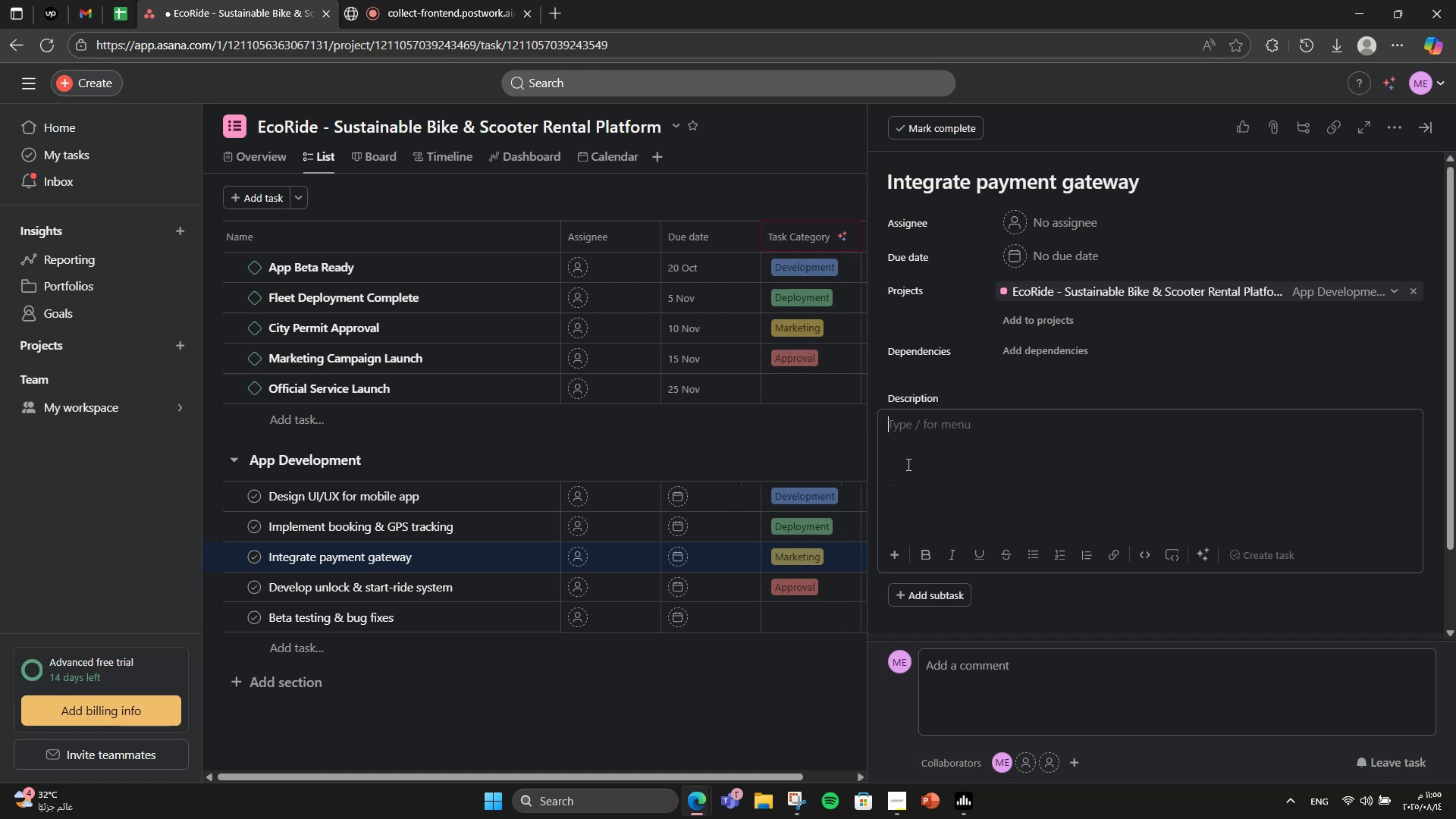 
type(S)
key(Backspace)
type(Add secure payment )
 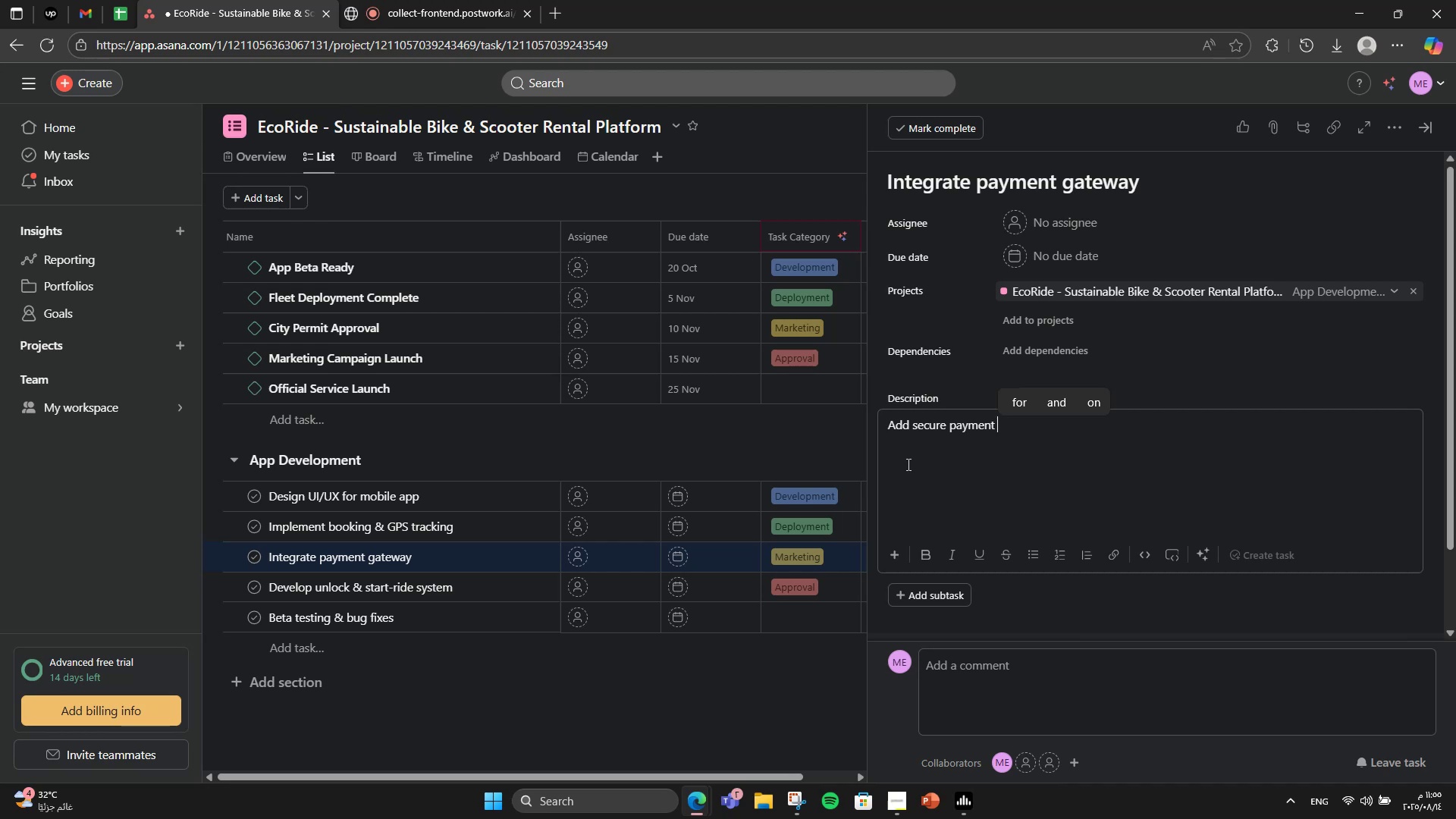 
type(processing via )
 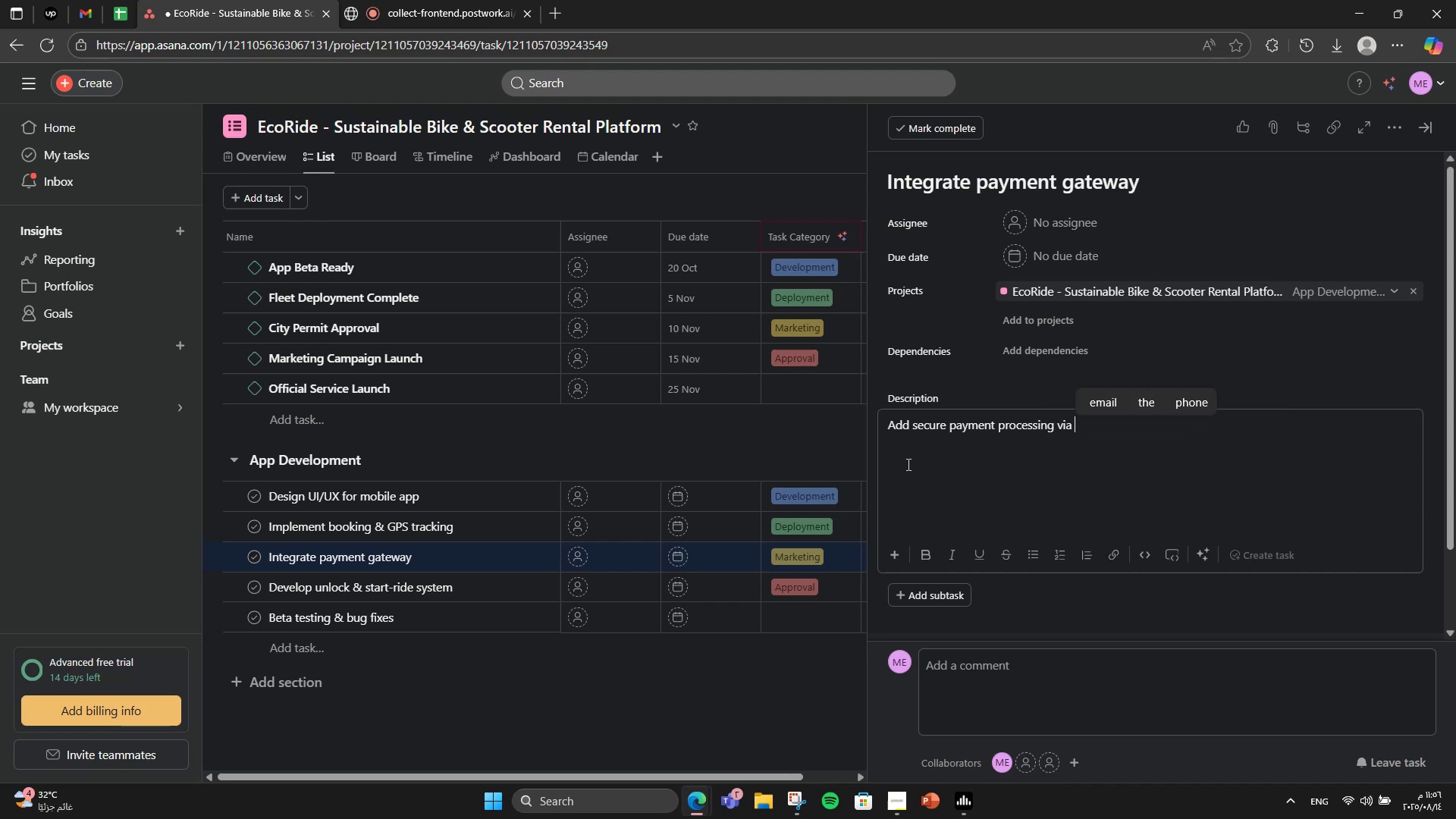 
type(Stripe/PayPal.)
 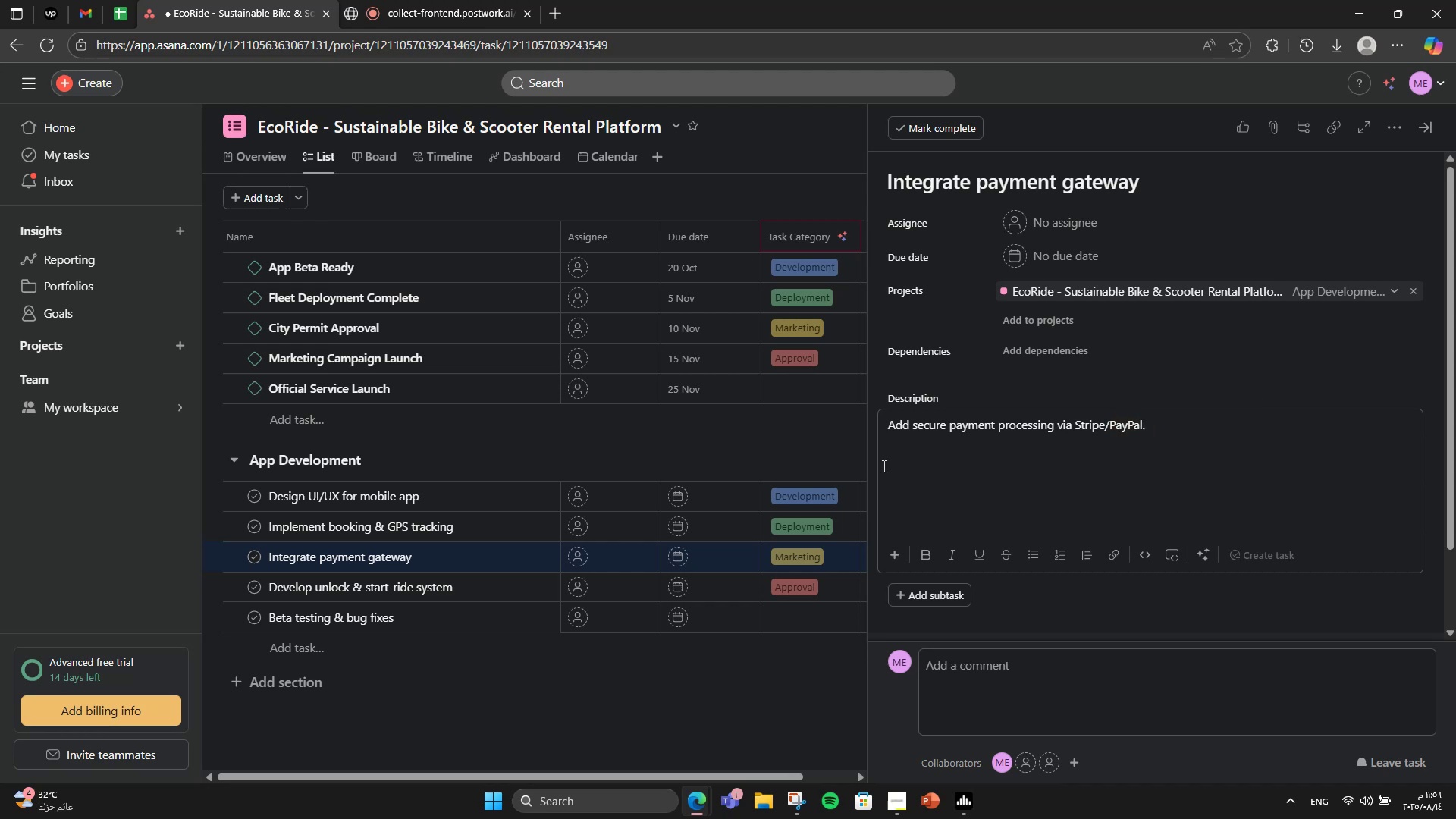 
left_click([479, 591])
 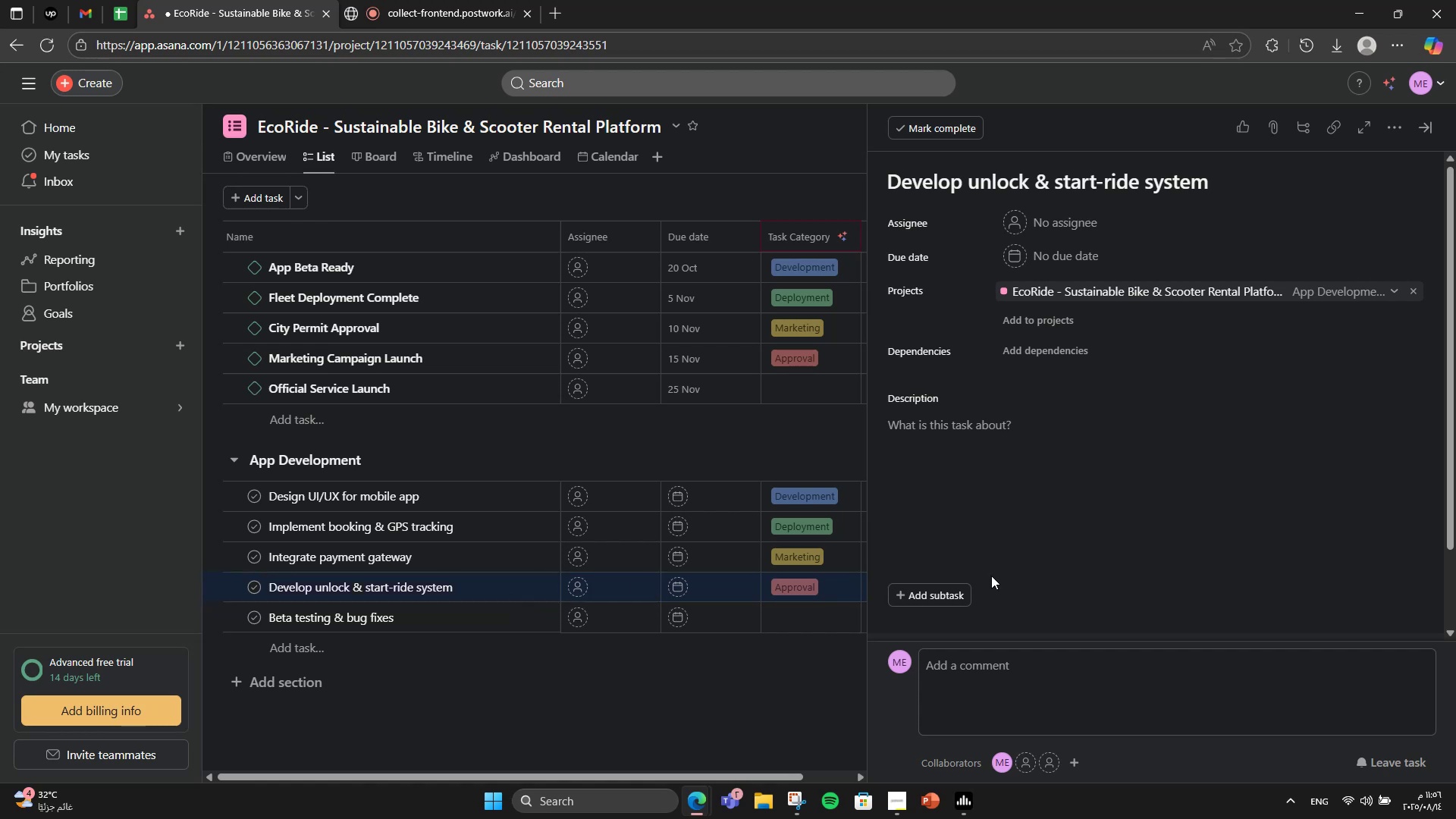 
left_click([1082, 529])
 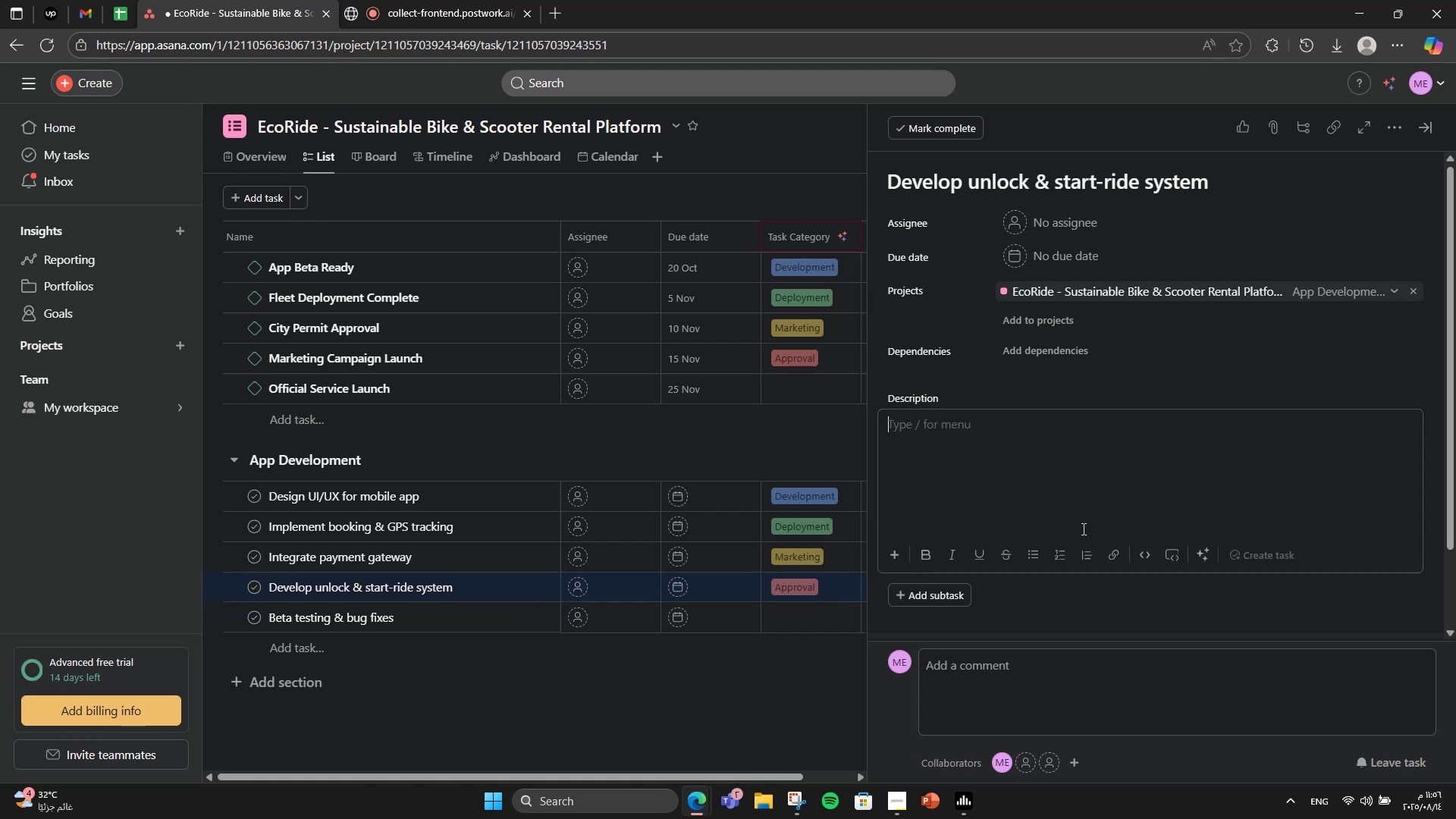 
type(Build QR code scanning to unlock vehicles.)
 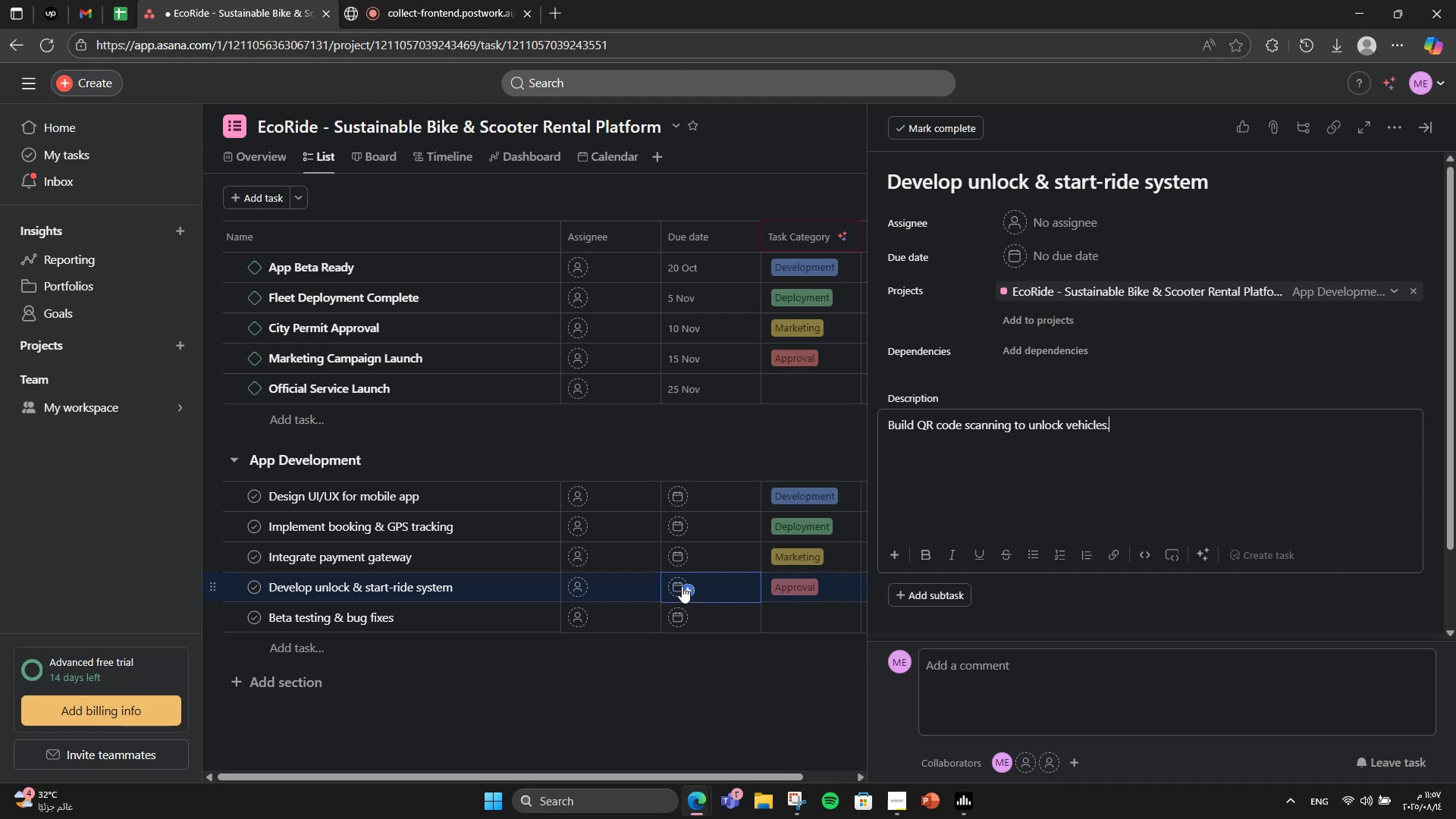 
left_click([465, 617])
 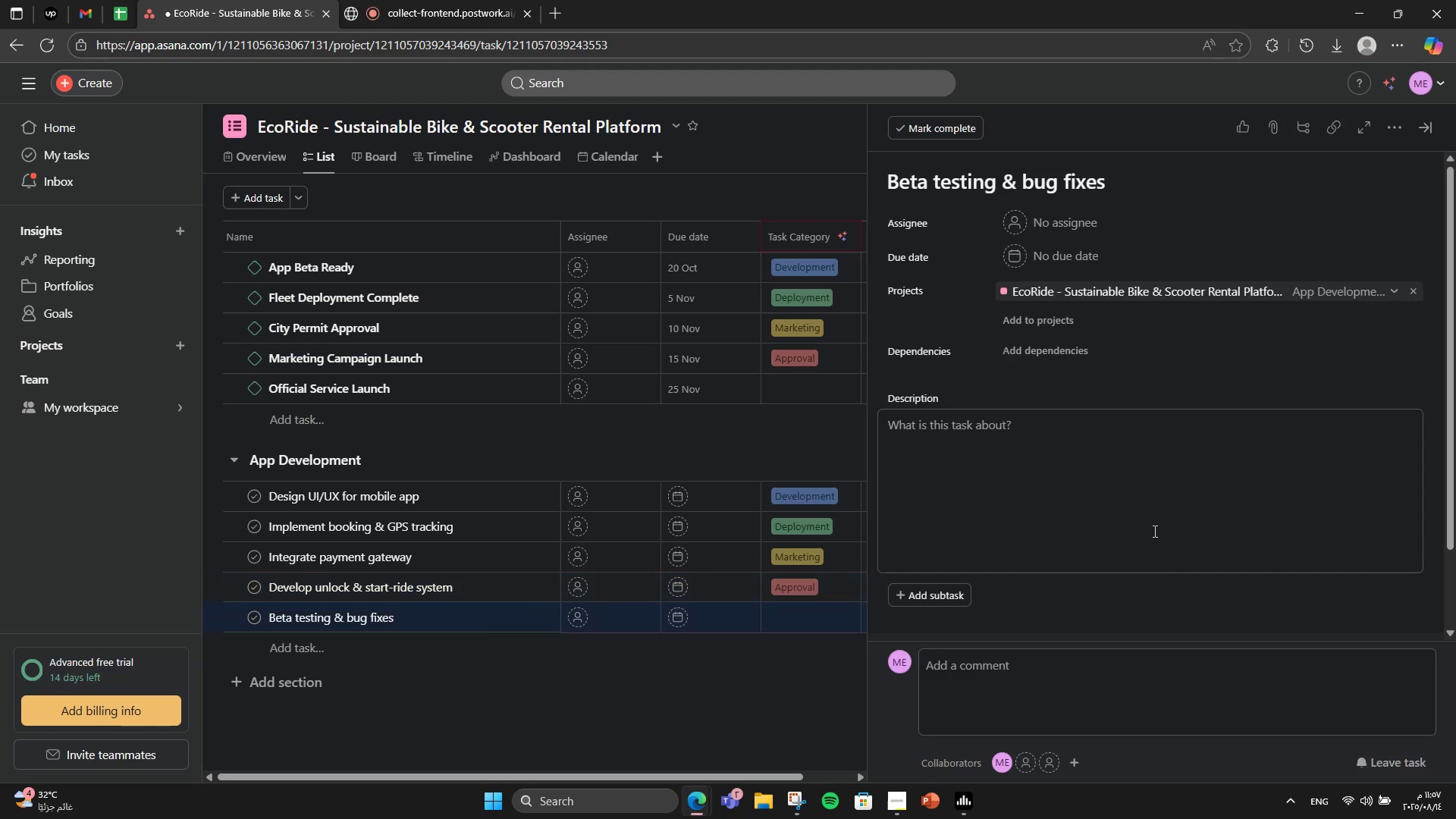 
double_click([1153, 531])
 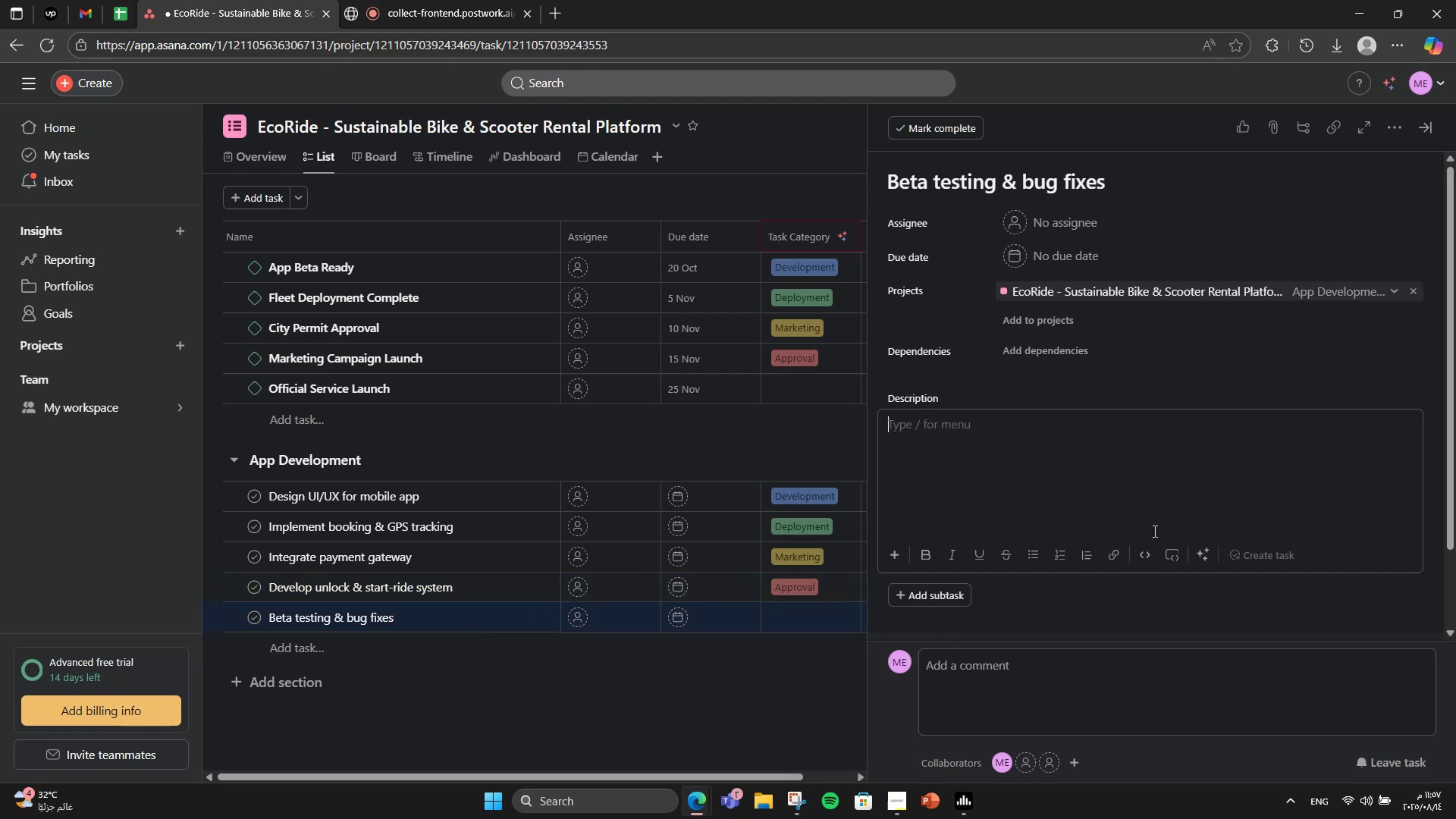 
triple_click([1153, 531])
 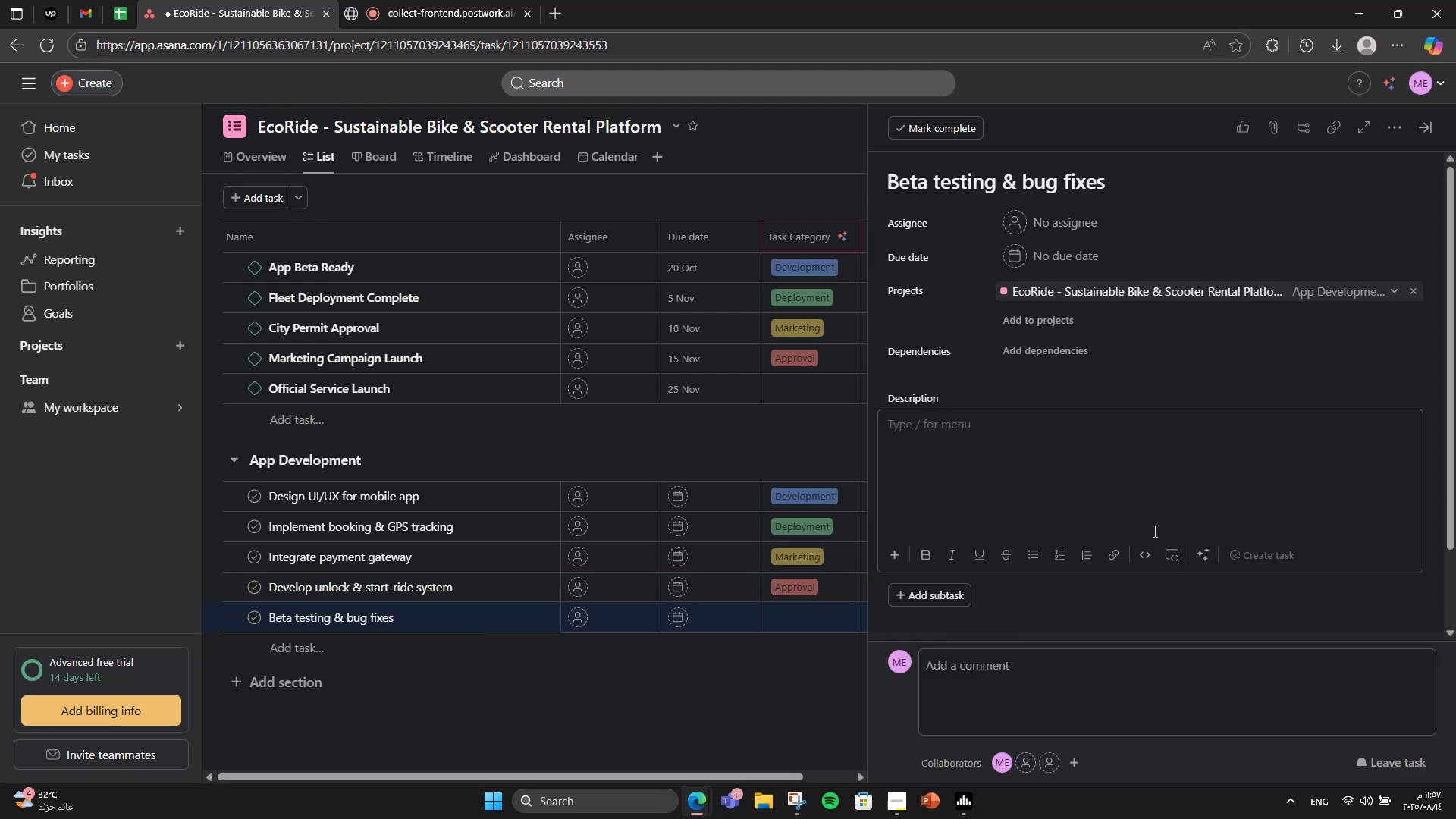 
type(Test all app features with pilot users and fix repoe)
key(Backspace)
type(rted bugs.)
 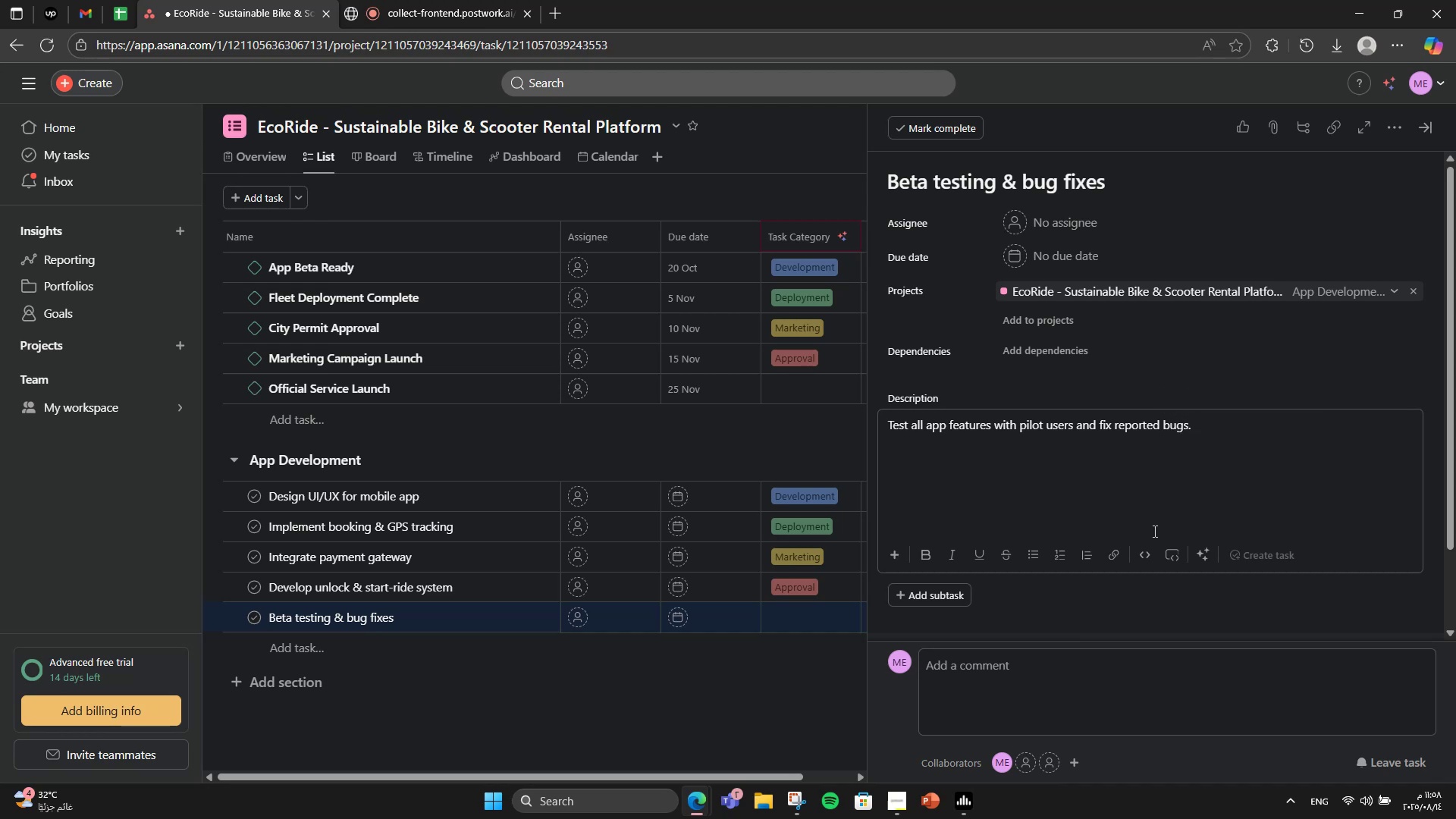 
wait(9.25)
 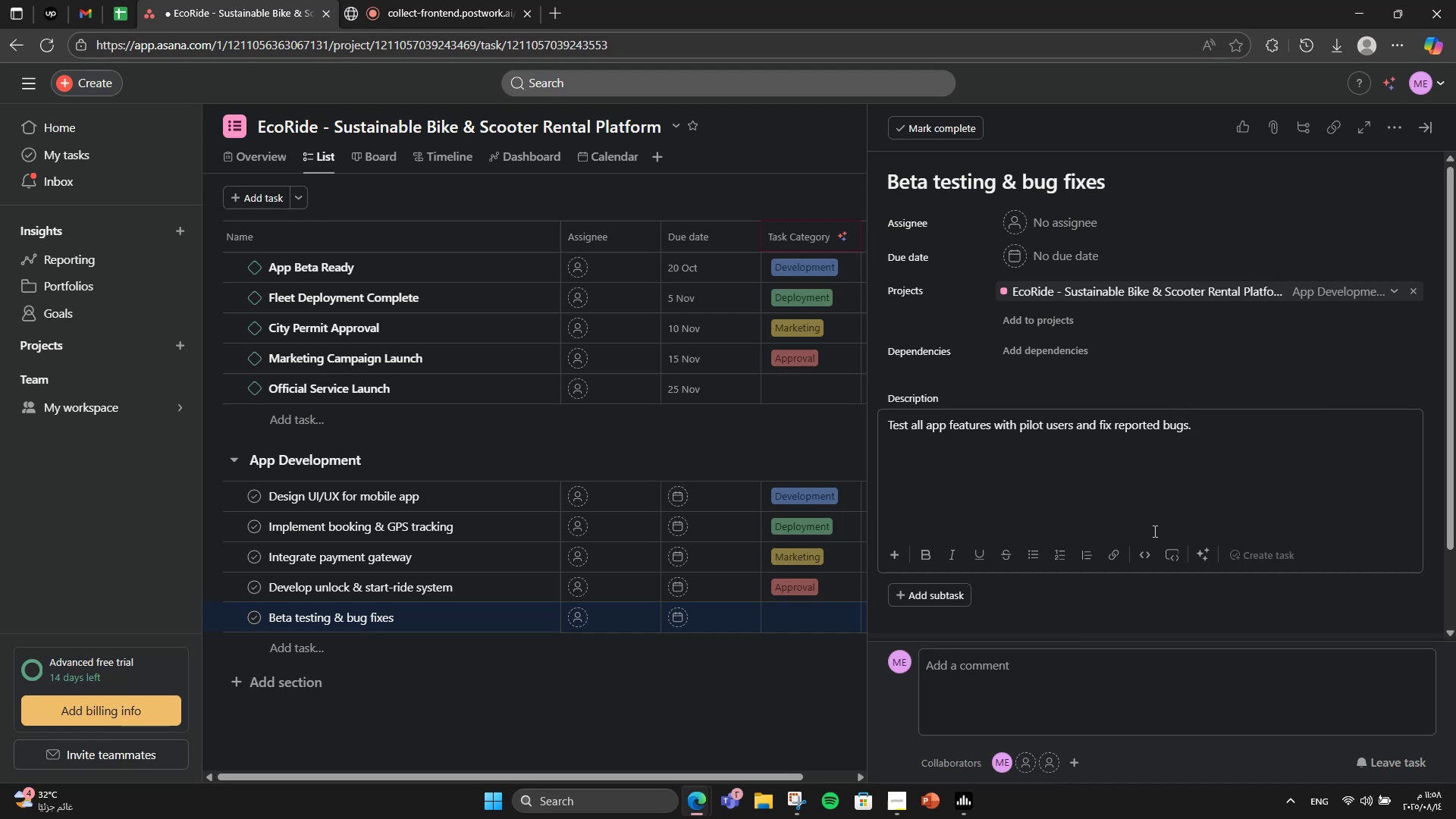 
left_click([1429, 131])
 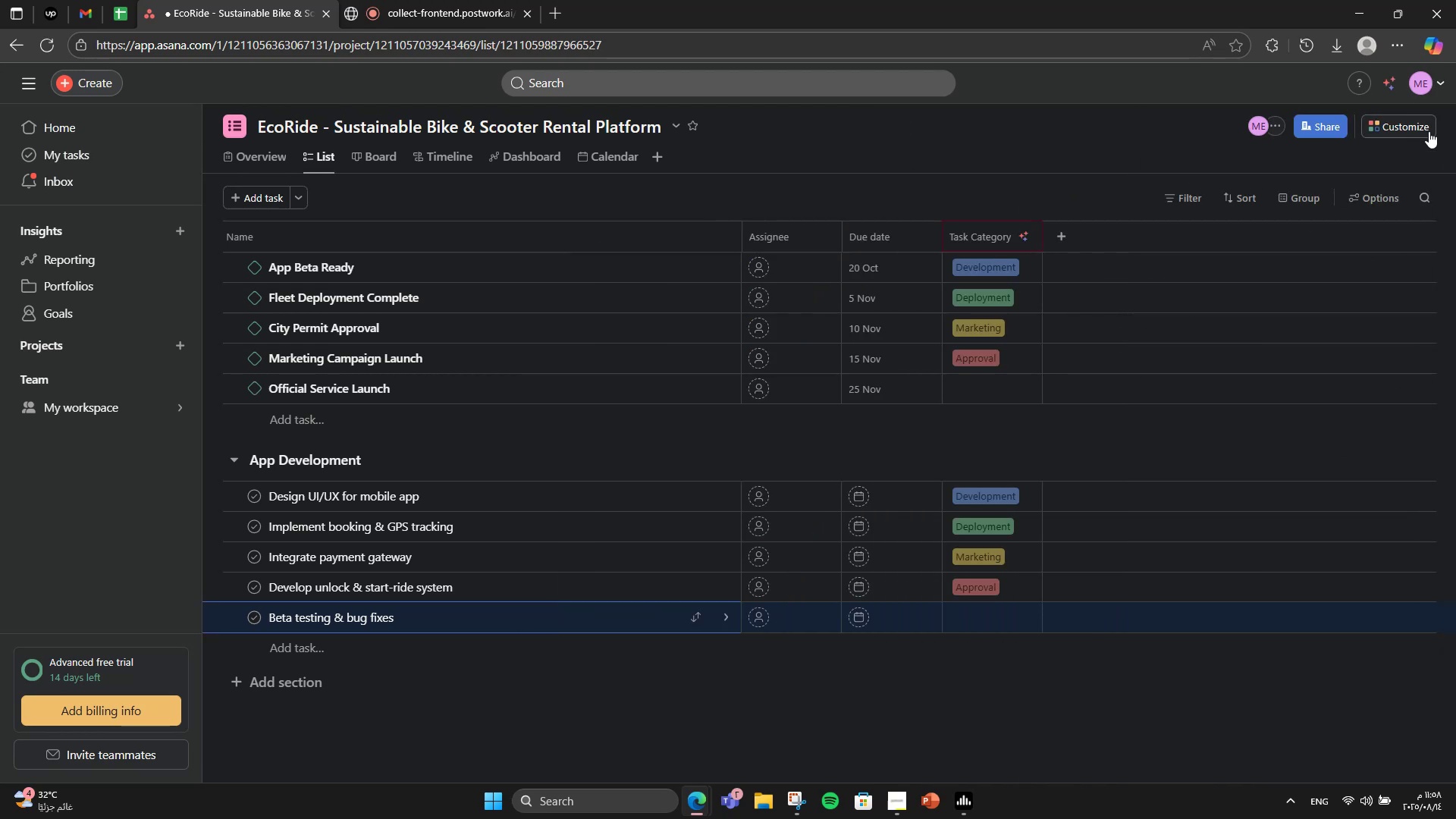 
wait(5.69)
 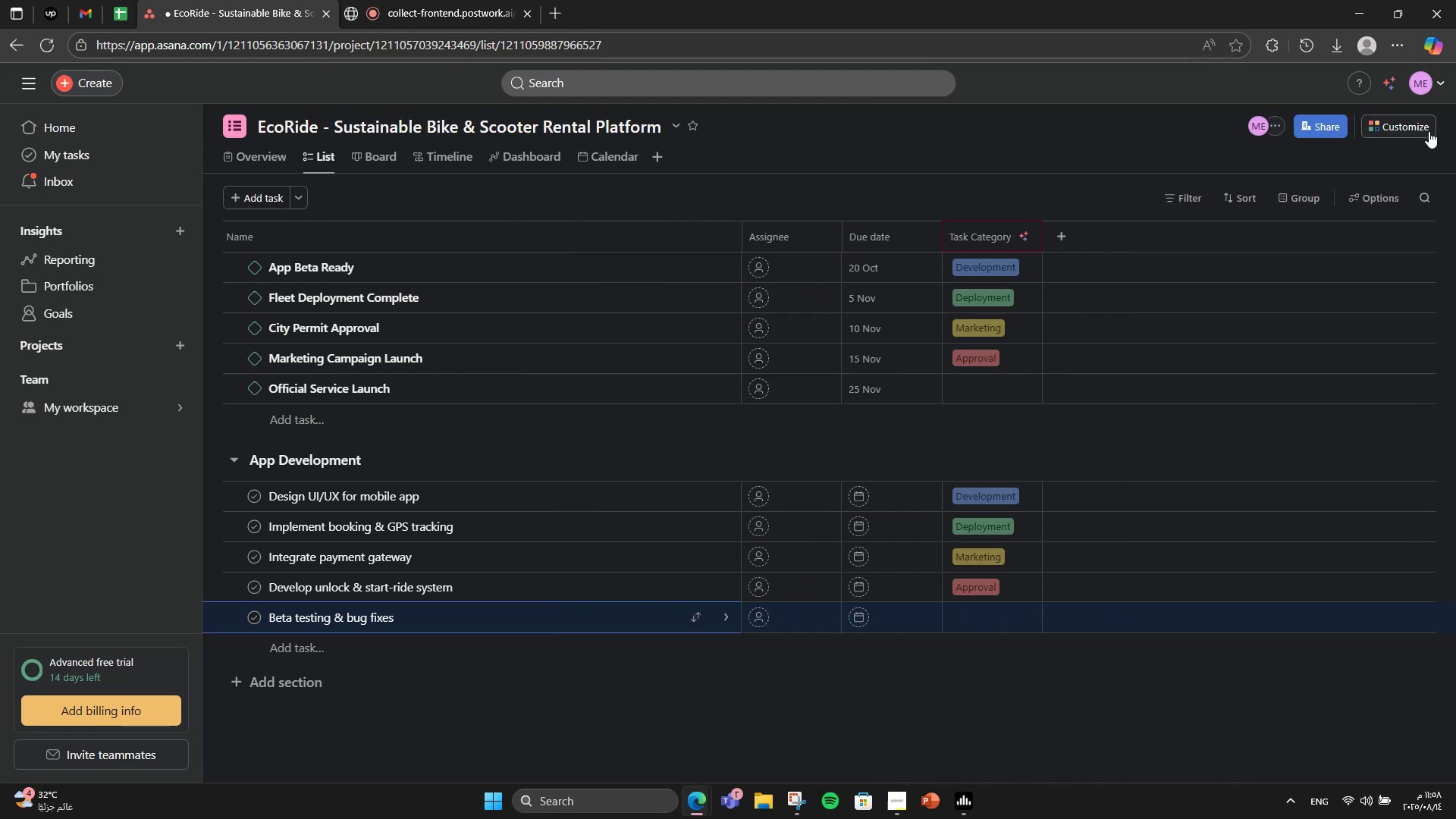 
left_click([305, 676])
 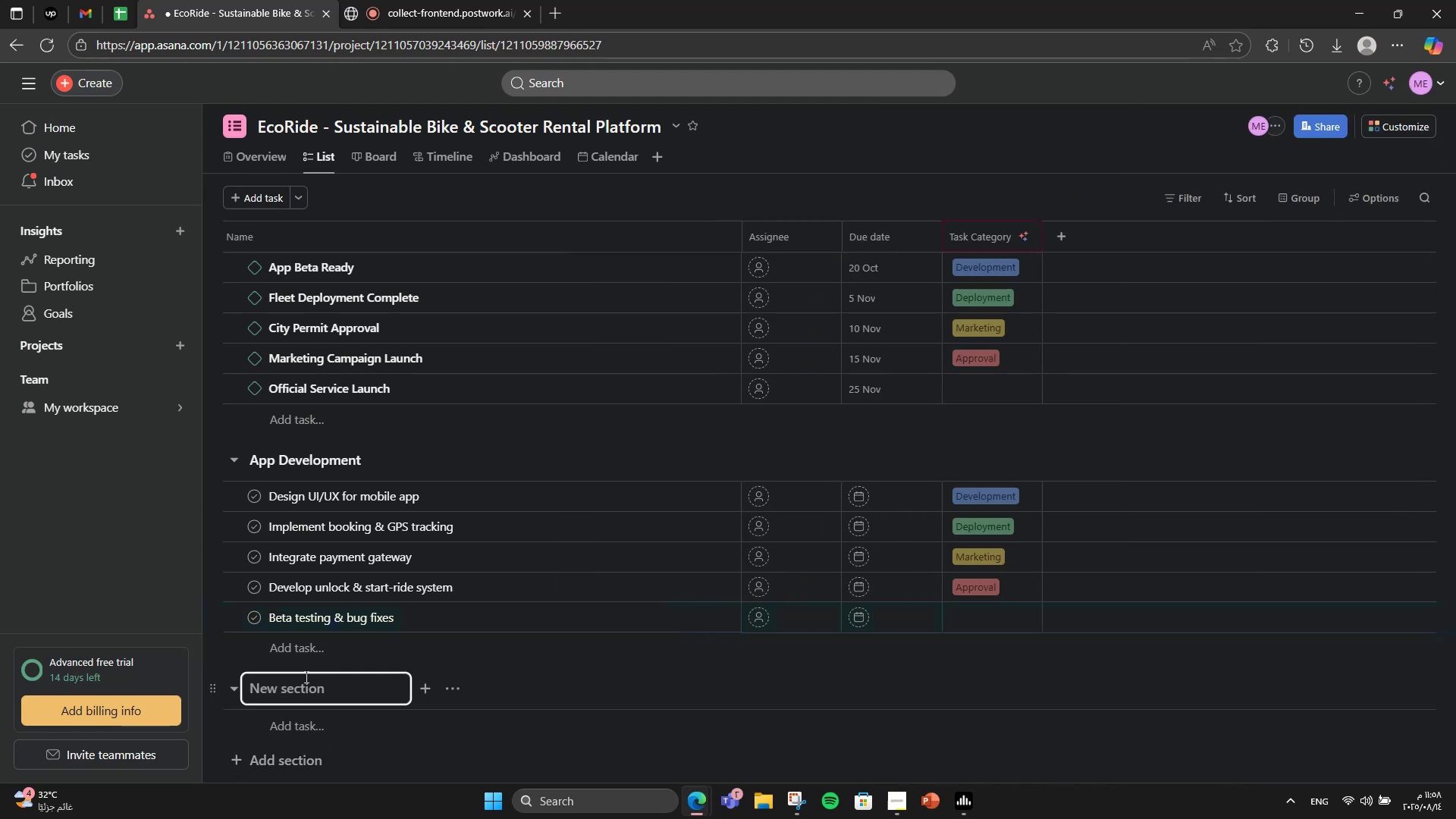 
scroll: coordinate [305, 676], scroll_direction: down, amount: 1.0
 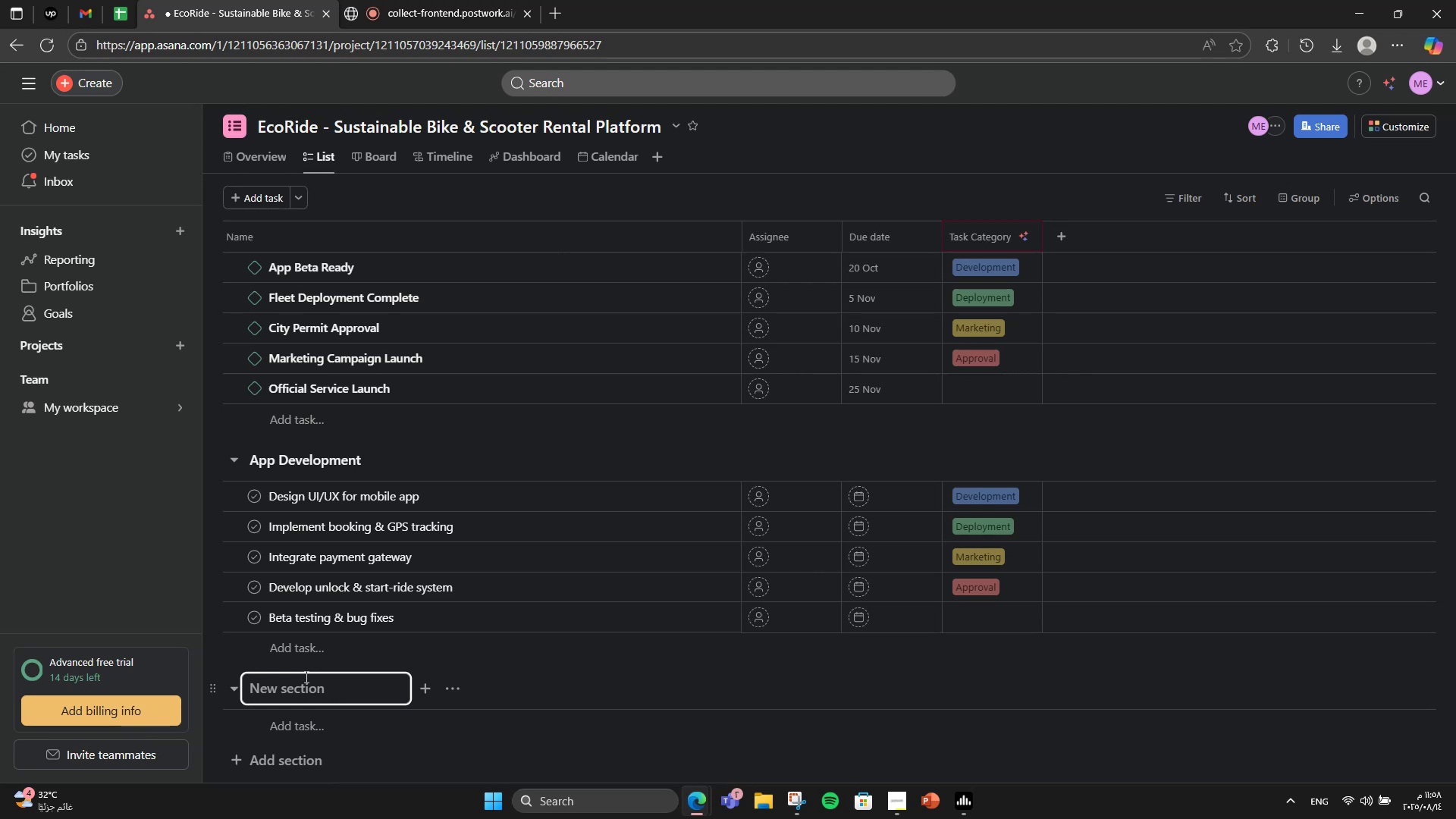 
type(Fleet Deployment)
 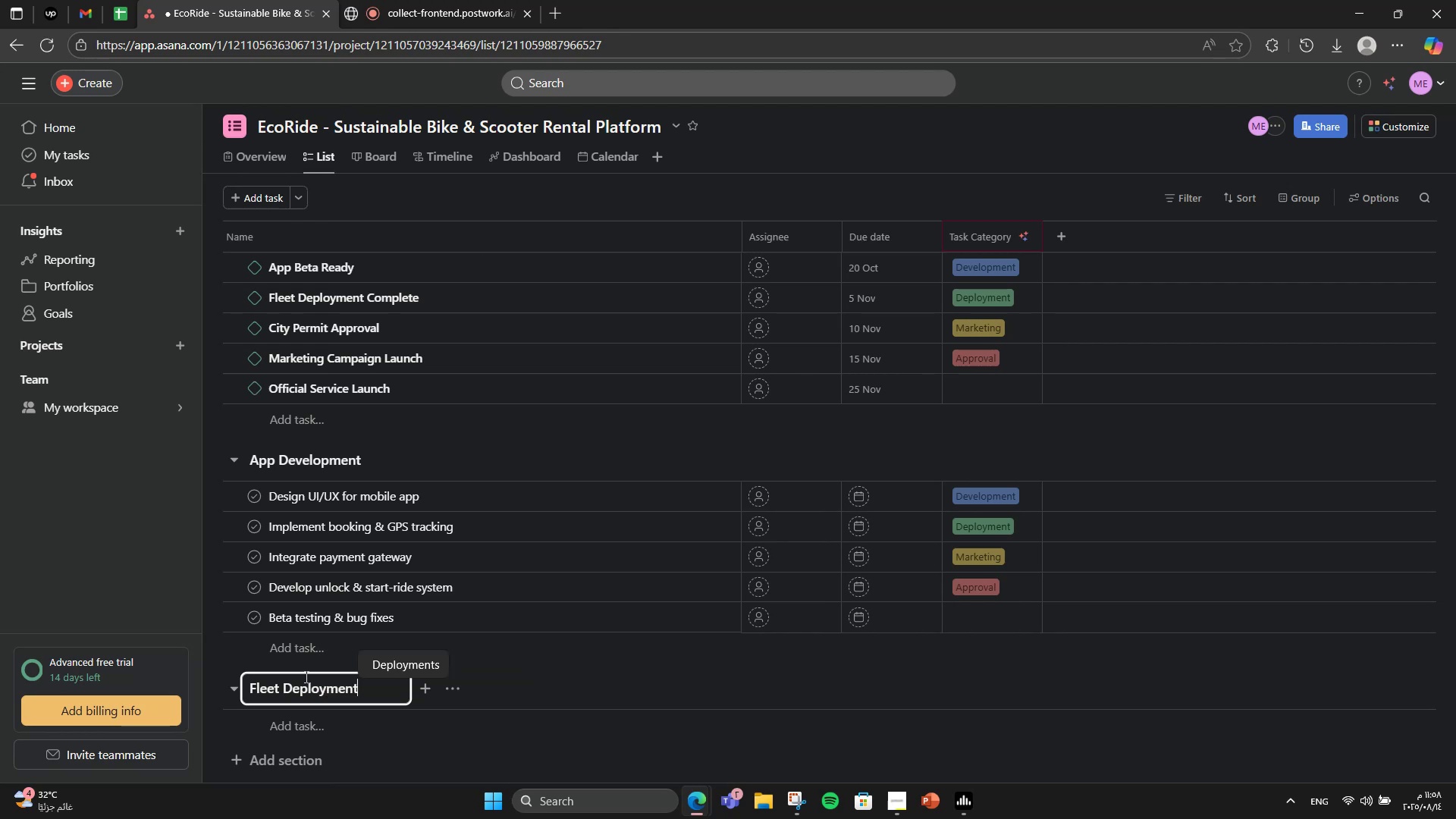 
key(Enter)
 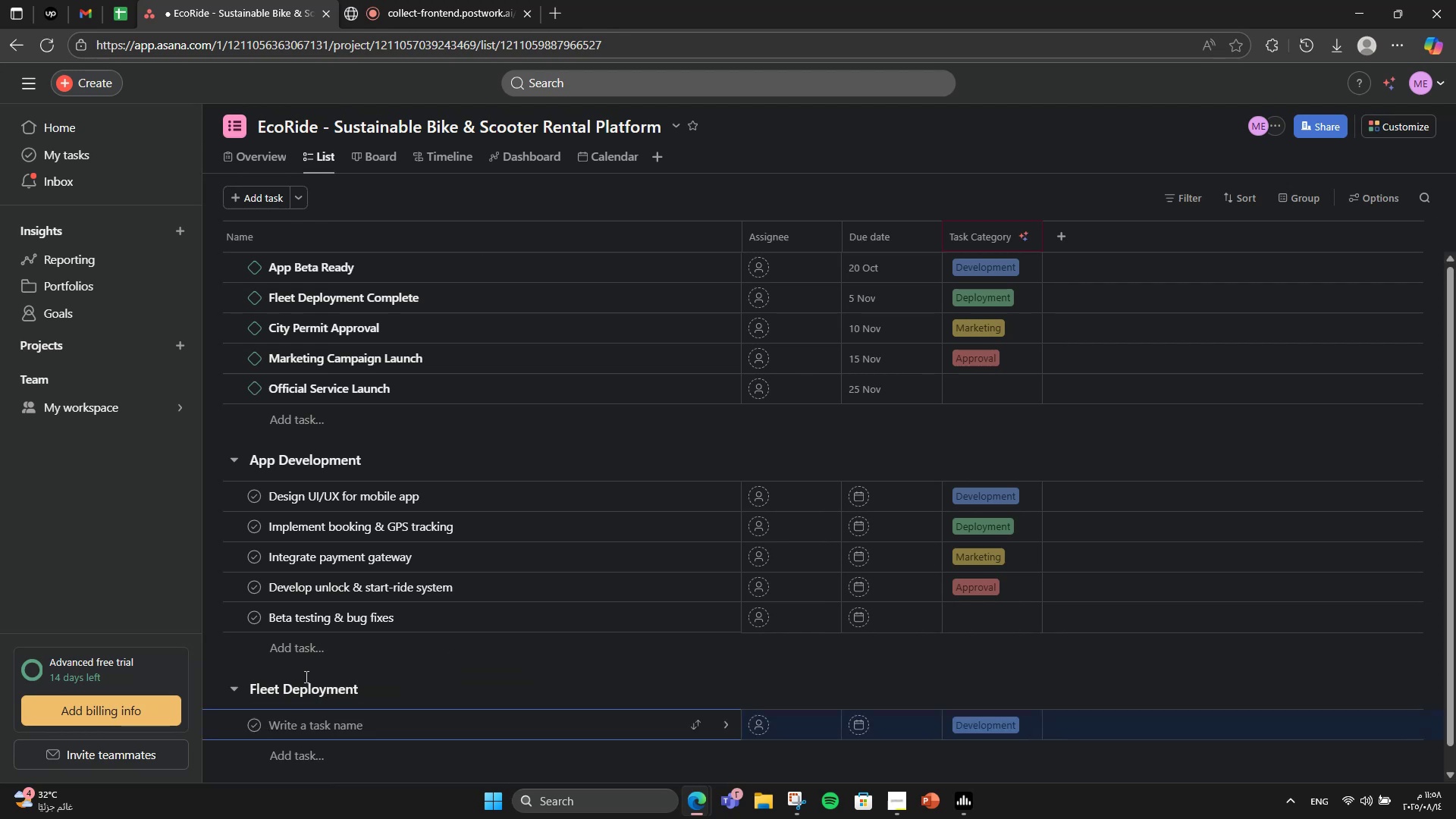 
type(Secure & purchase fleet ve)
 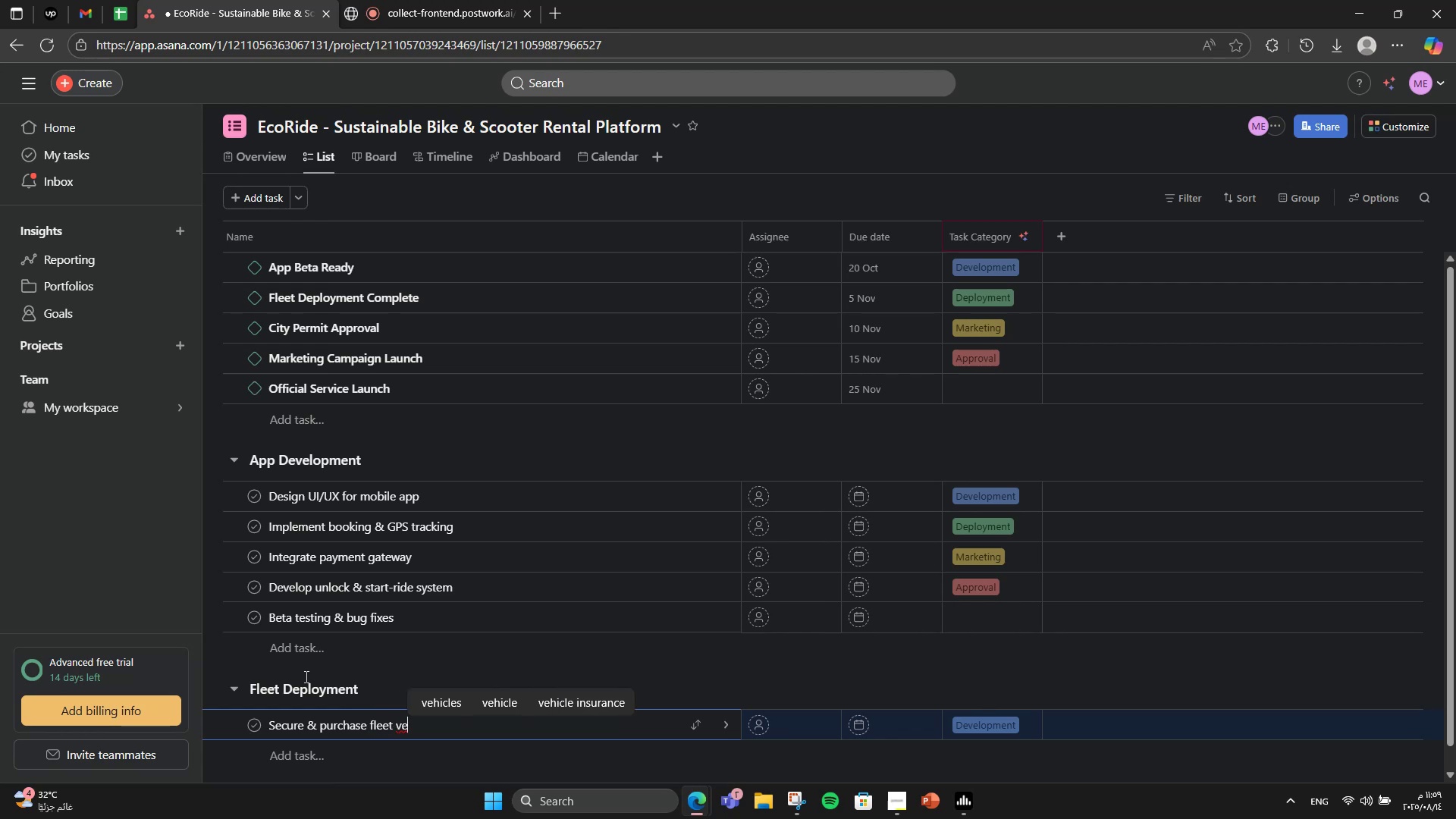 
type(hicled)
key(Backspace)
type(s)
 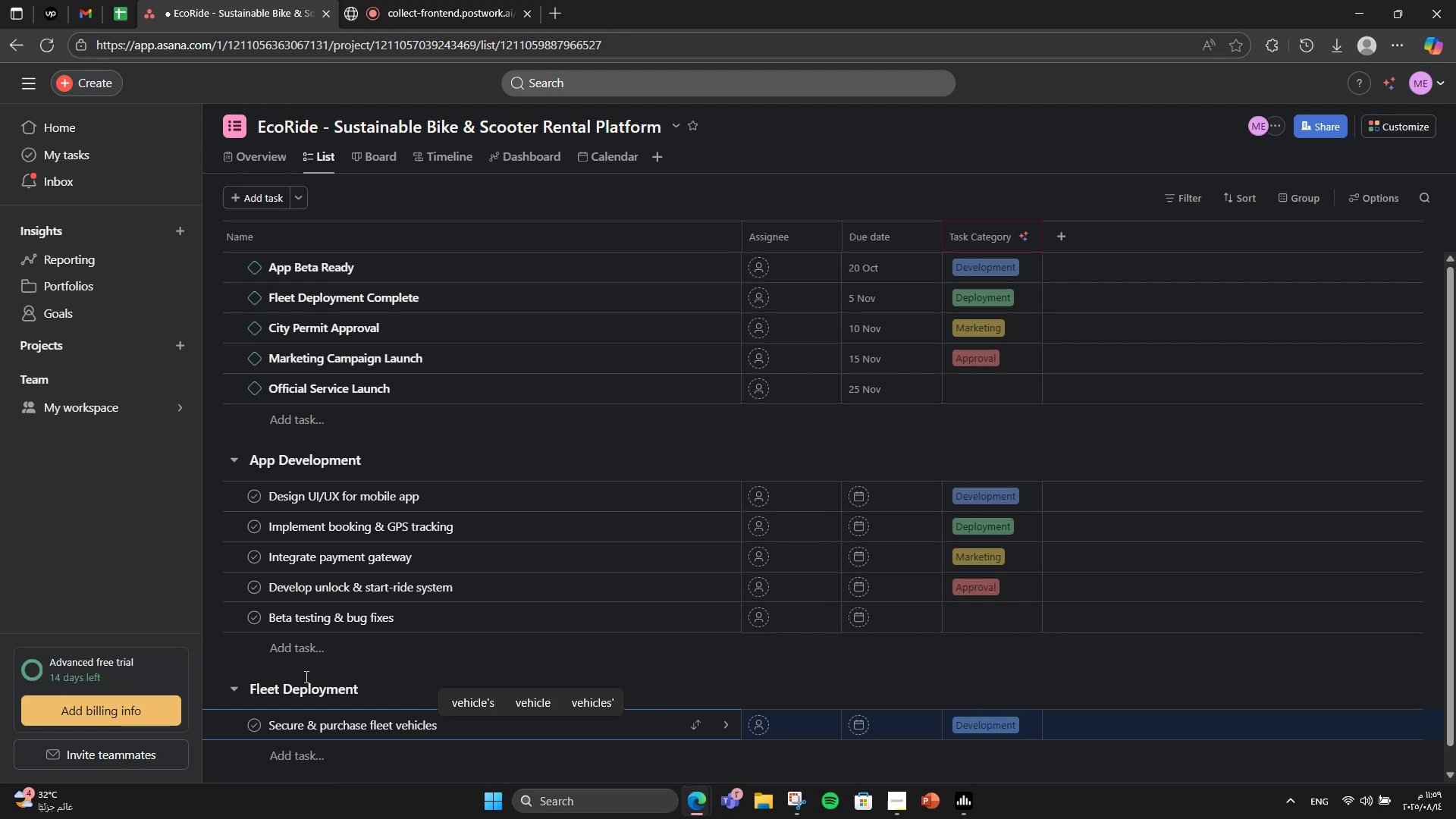 
key(Enter)
 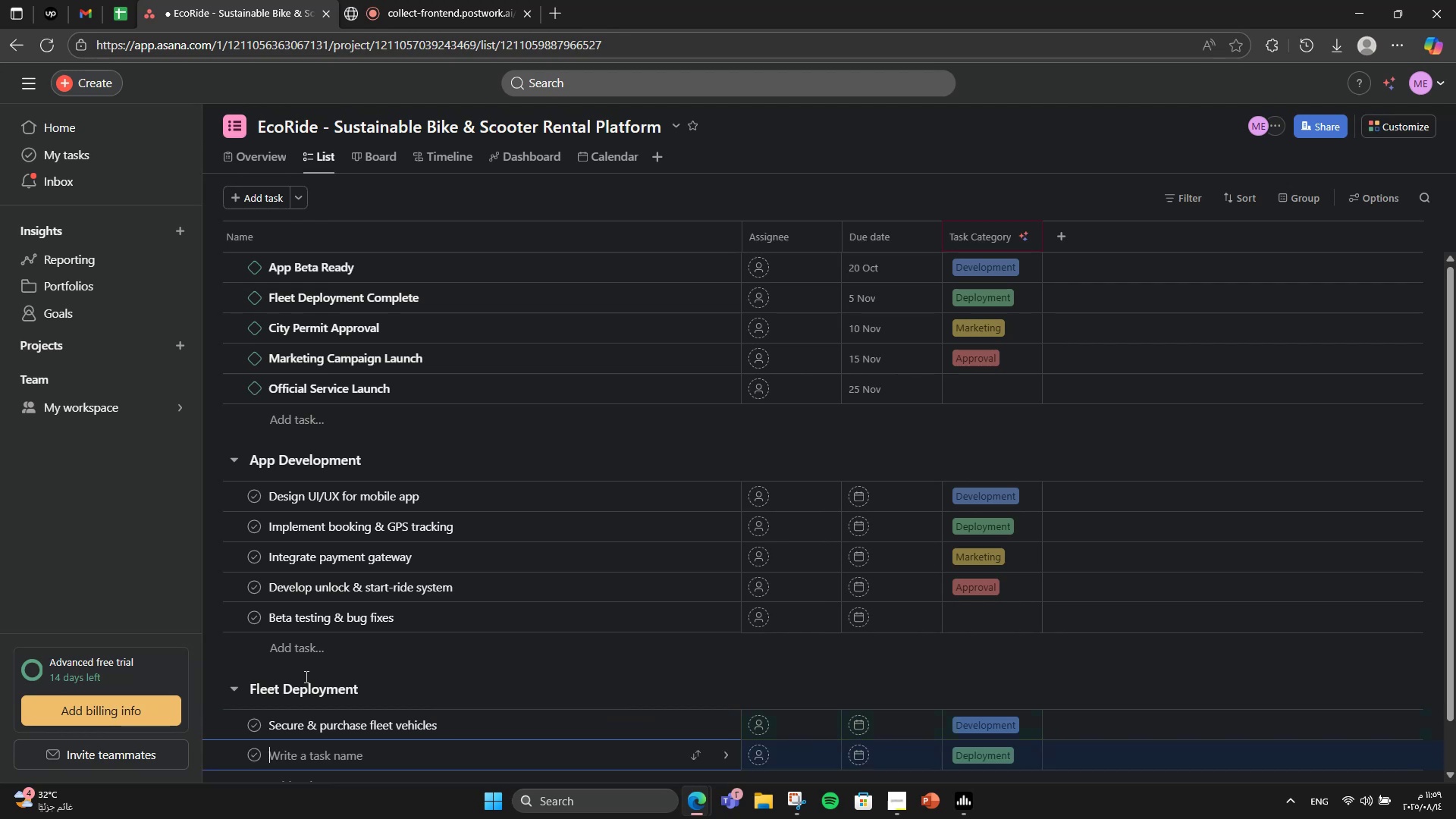 
type(Install GPS lcks)
key(Backspace)
key(Backspace)
key(Backspace)
type(ocks )
 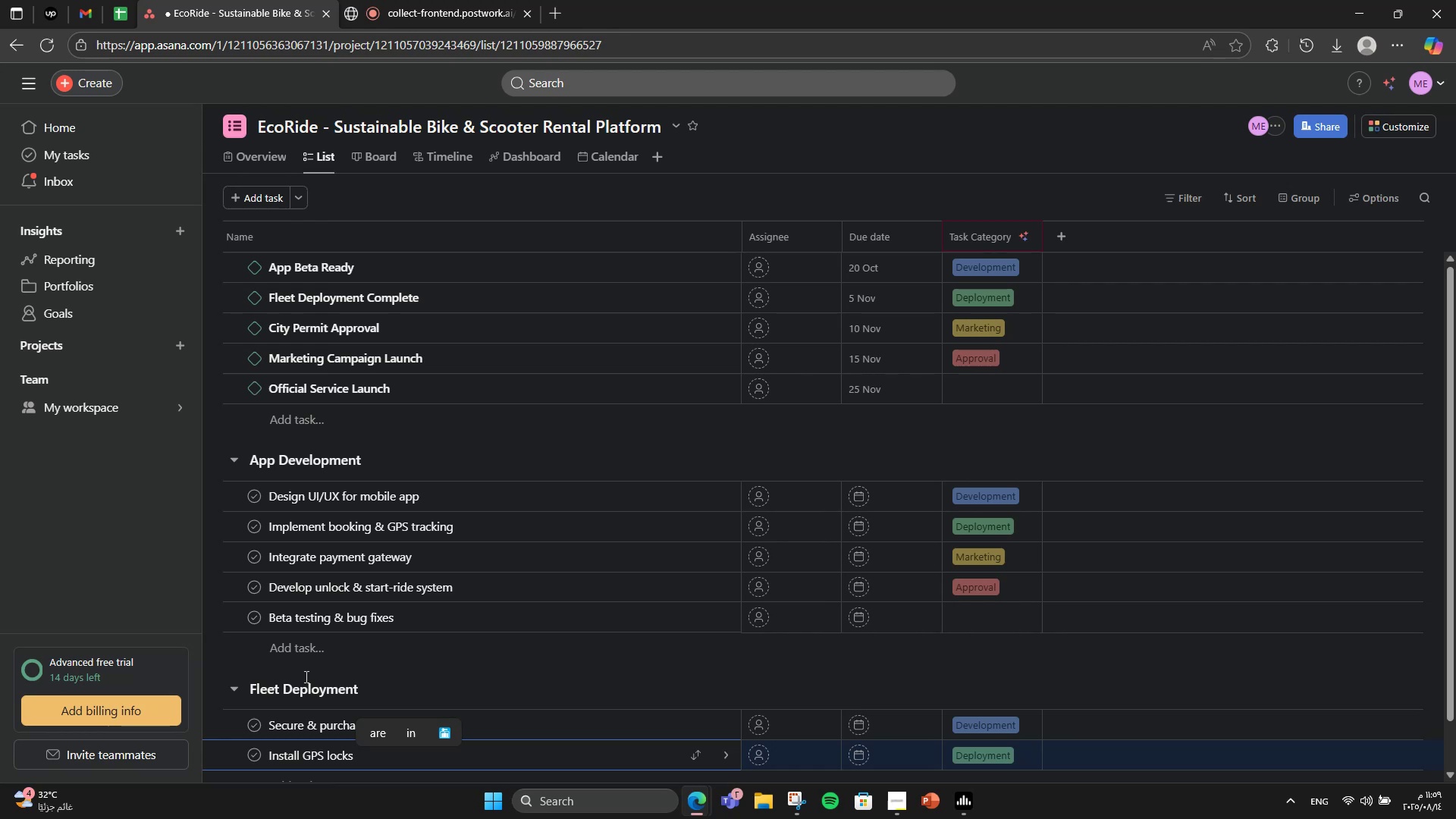 
type(on all vehicles)
 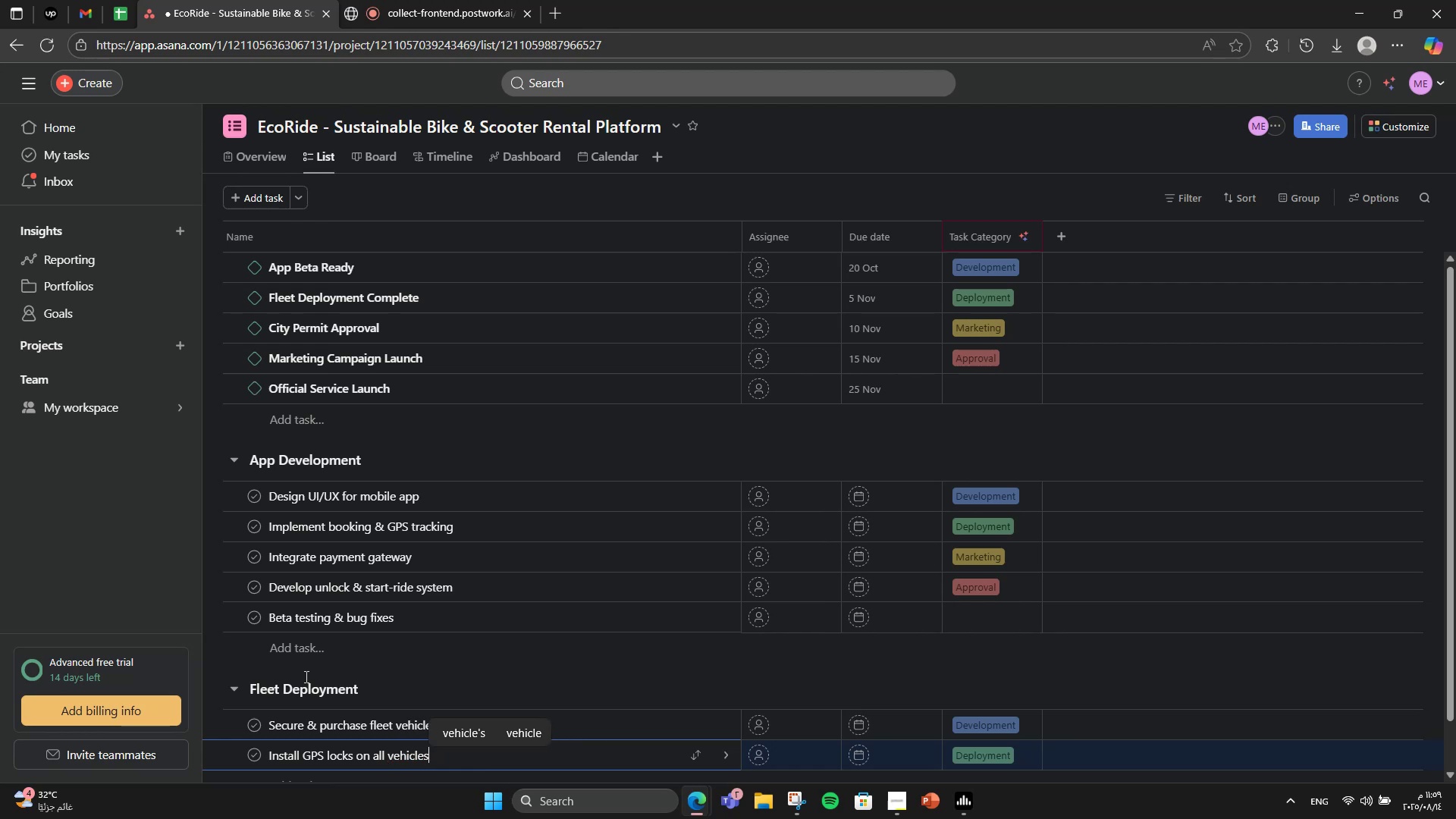 
key(Enter)
 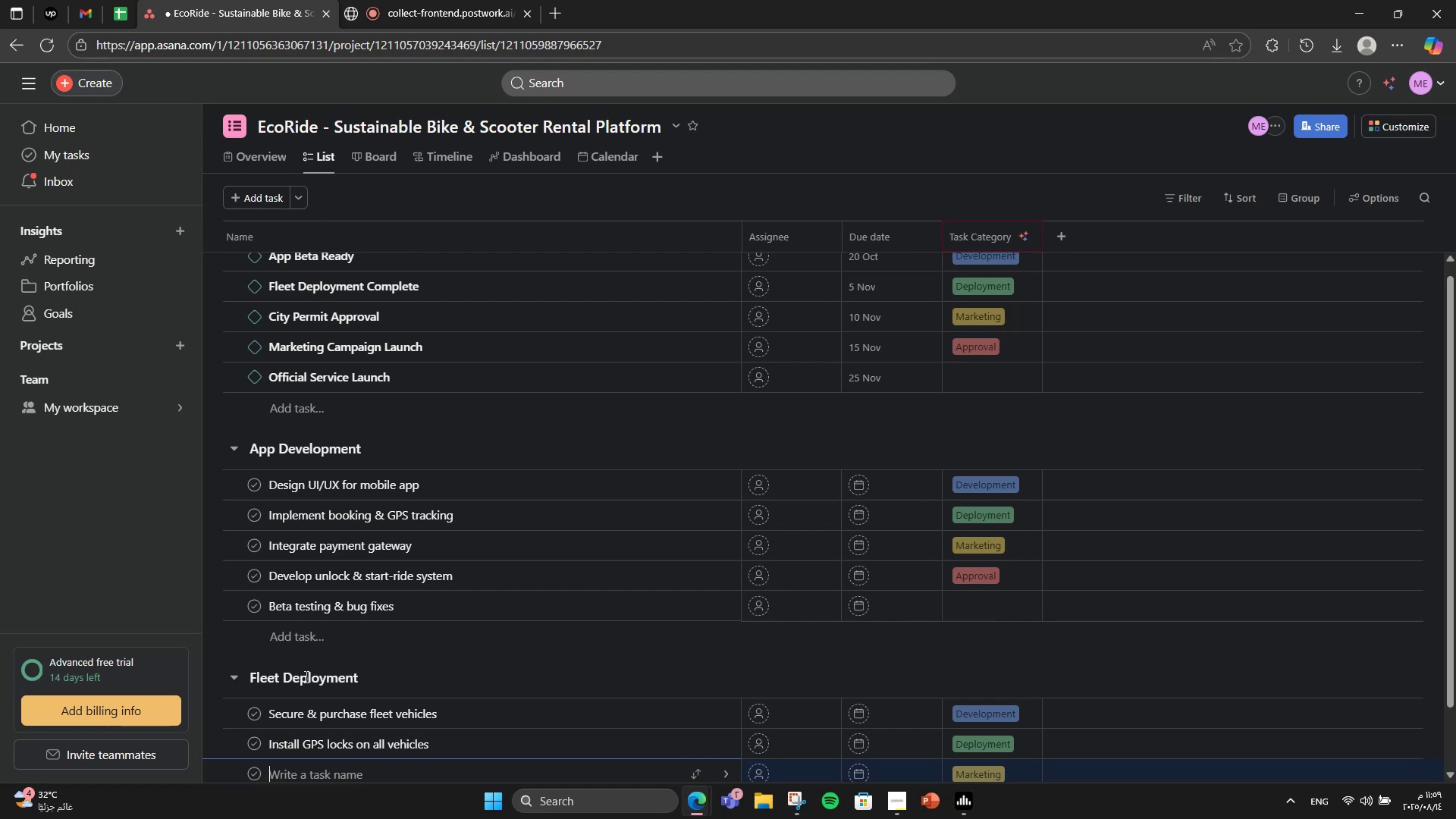 
type(Schedulee)
key(Backspace)
type( routine maintenance)
 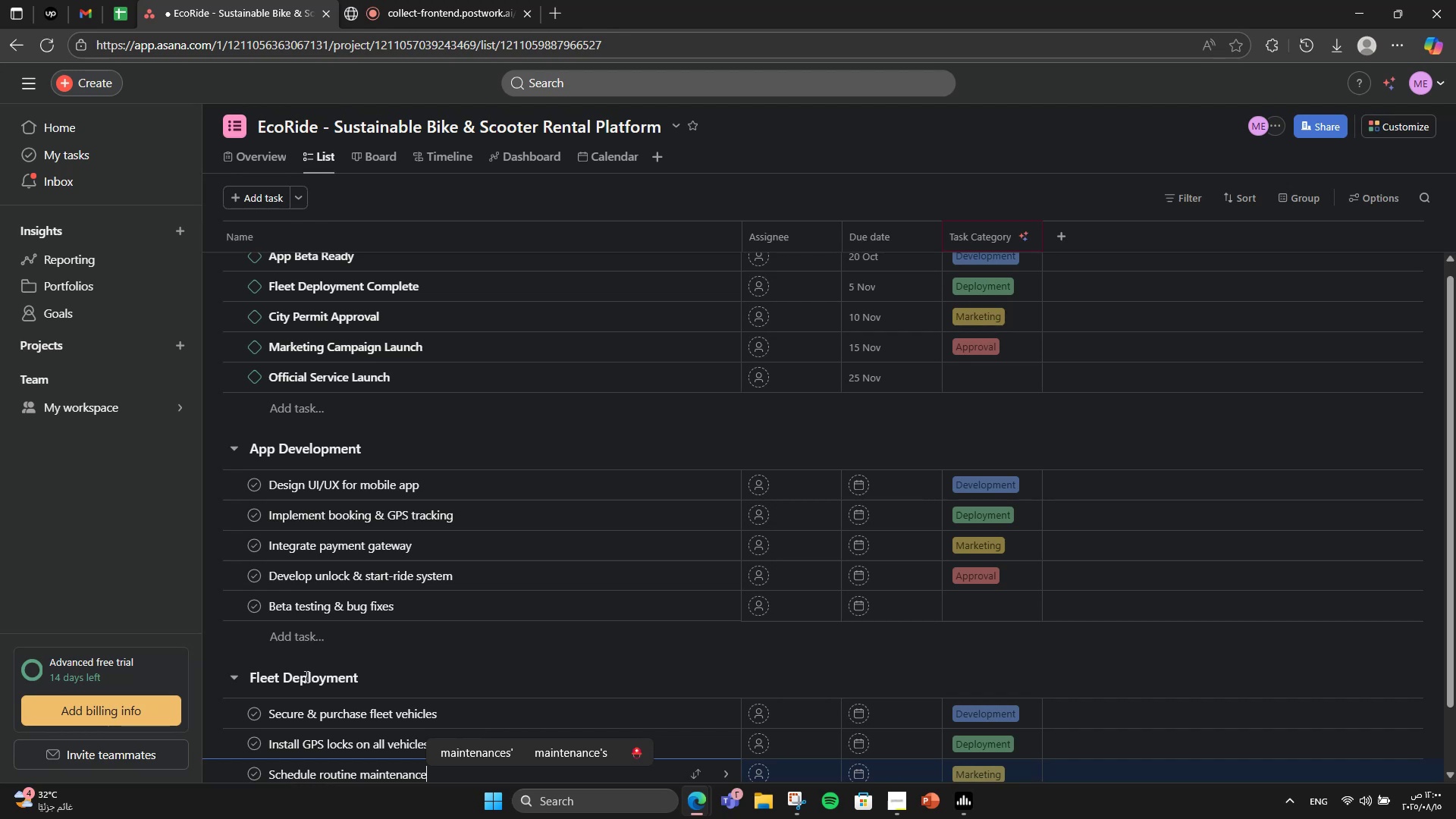 
wait(6.1)
 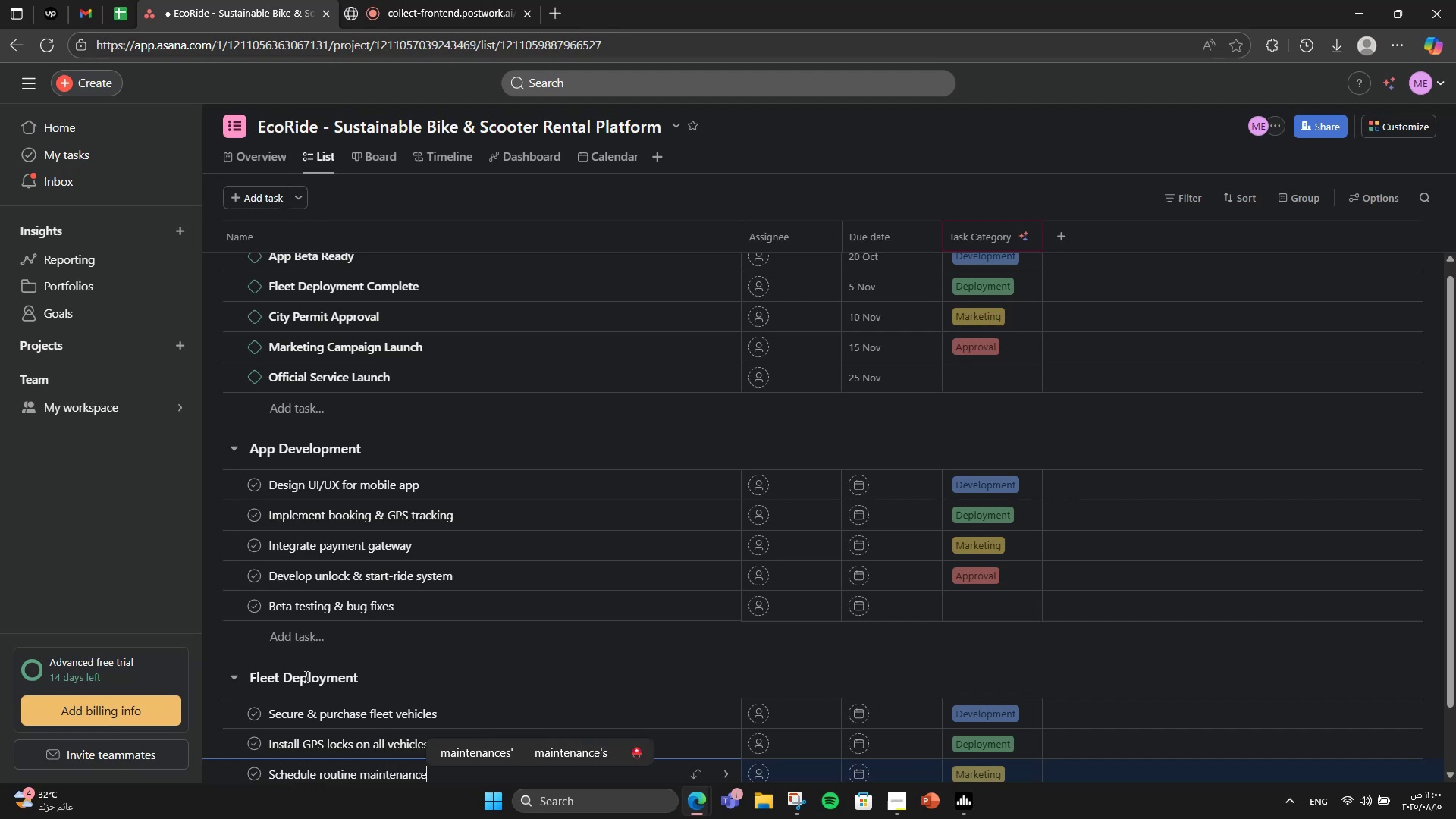 
left_click([500, 717])
 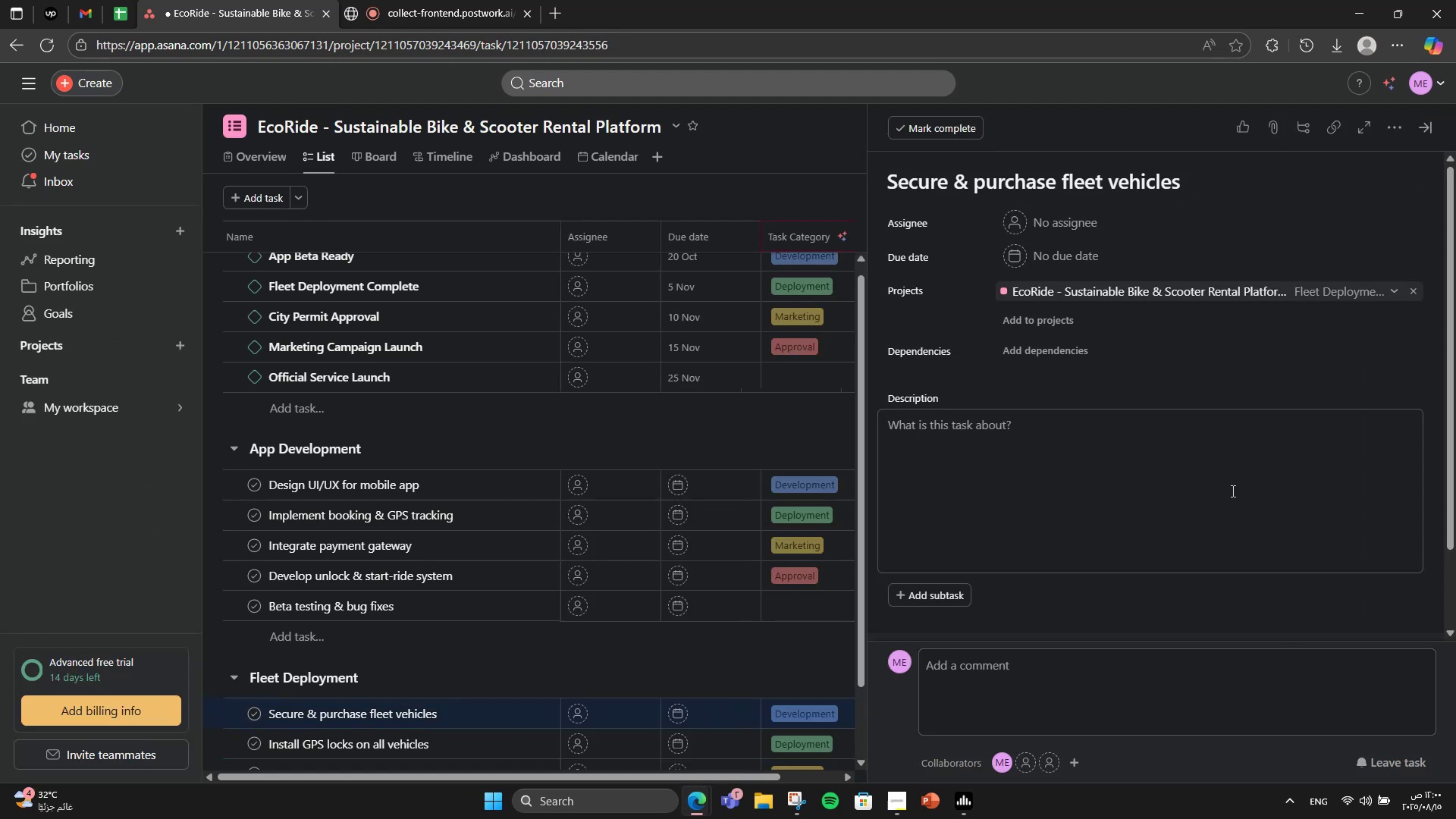 
left_click([1232, 491])
 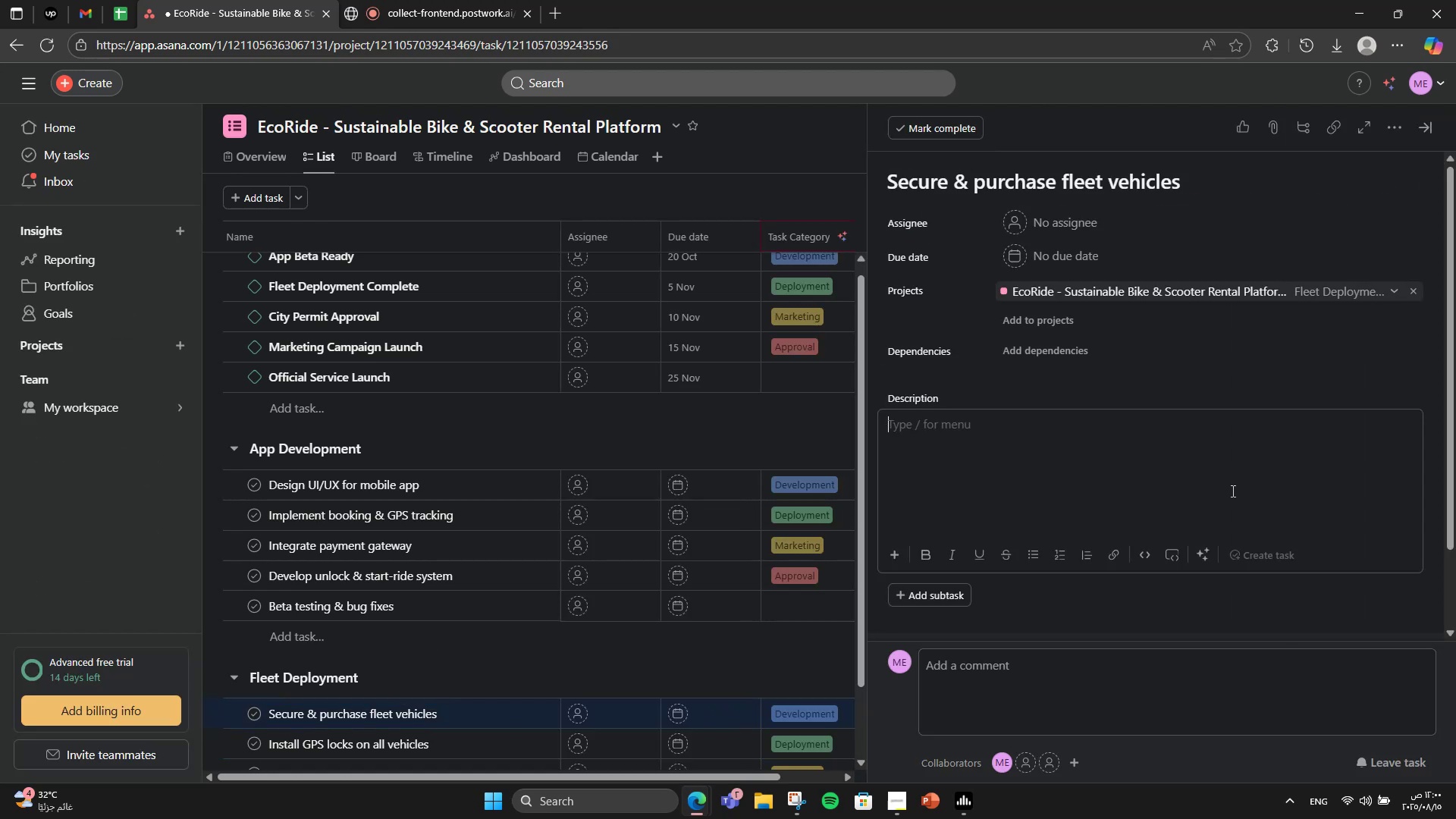 
type(Procure 200 c)
key(Backspace)
type(scooters & 10 bikes from vendors.)
 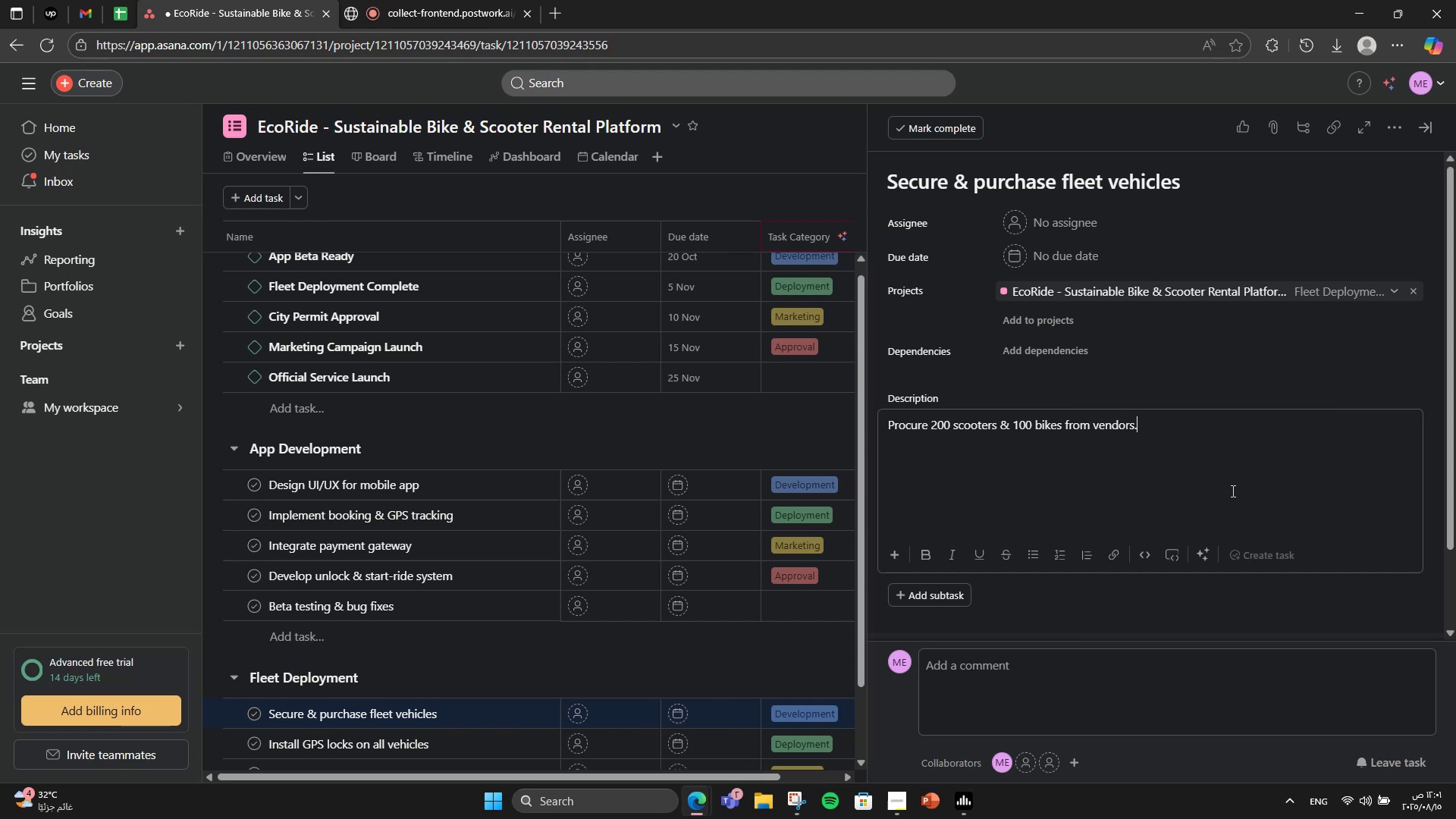 
scroll: coordinate [632, 721], scroll_direction: down, amount: 1.0
 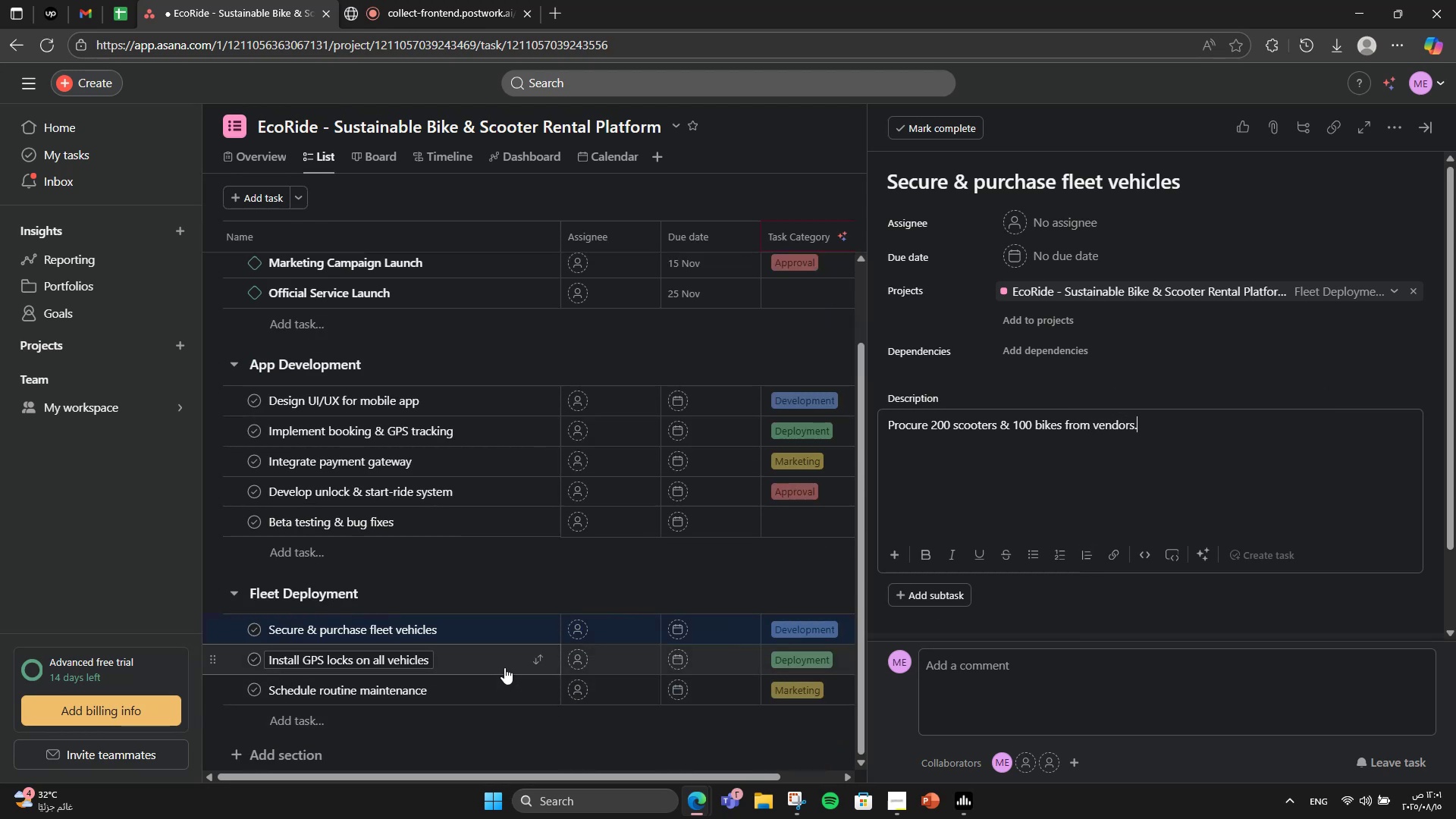 
left_click([504, 667])
 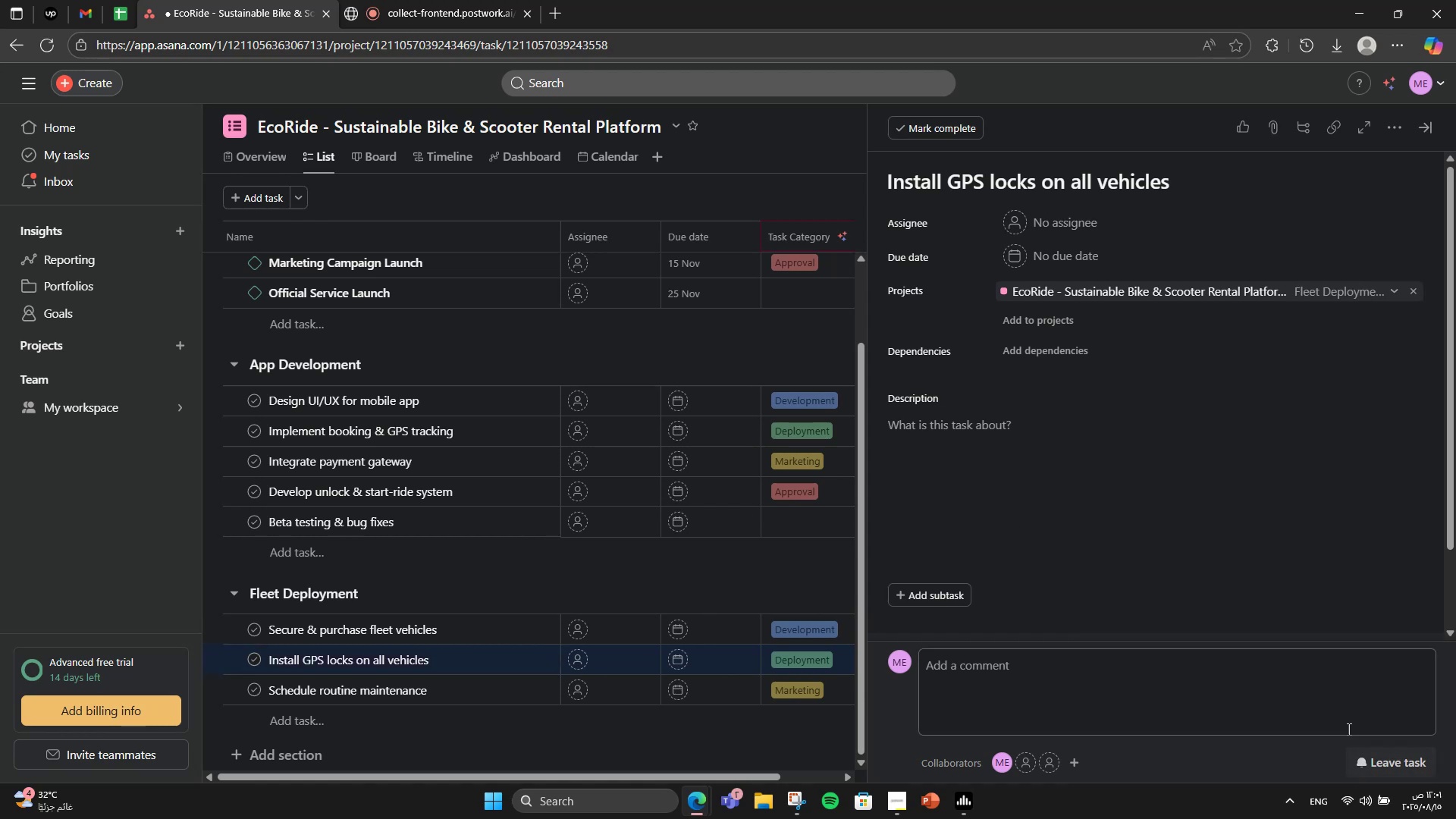 
left_click([1195, 494])
 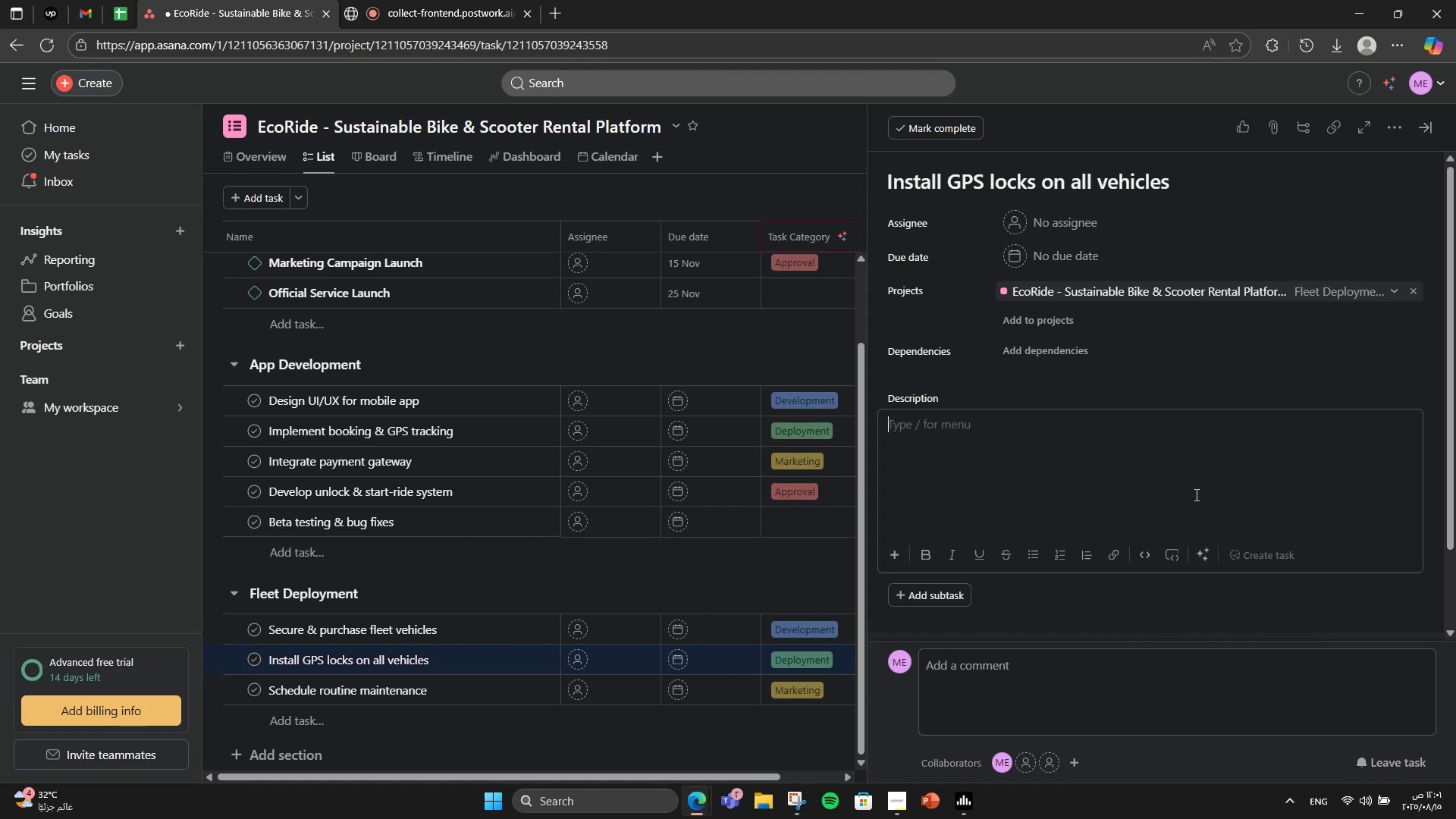 
type(Equip every vehicle with O)
key(Backspace)
type(Ioa)
key(Backspace)
type(T-enabled GPS locks.)
 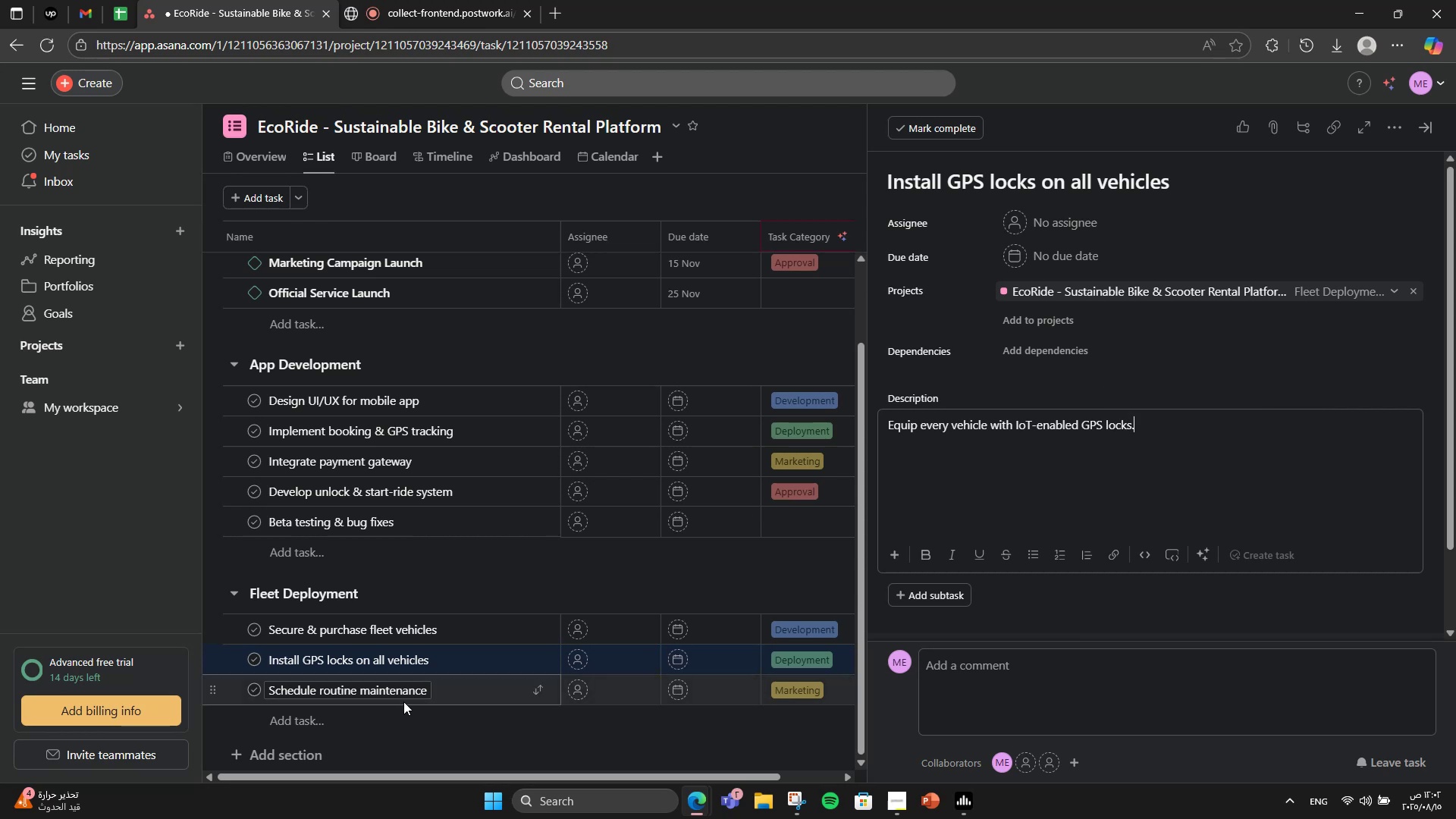 
left_click([477, 698])
 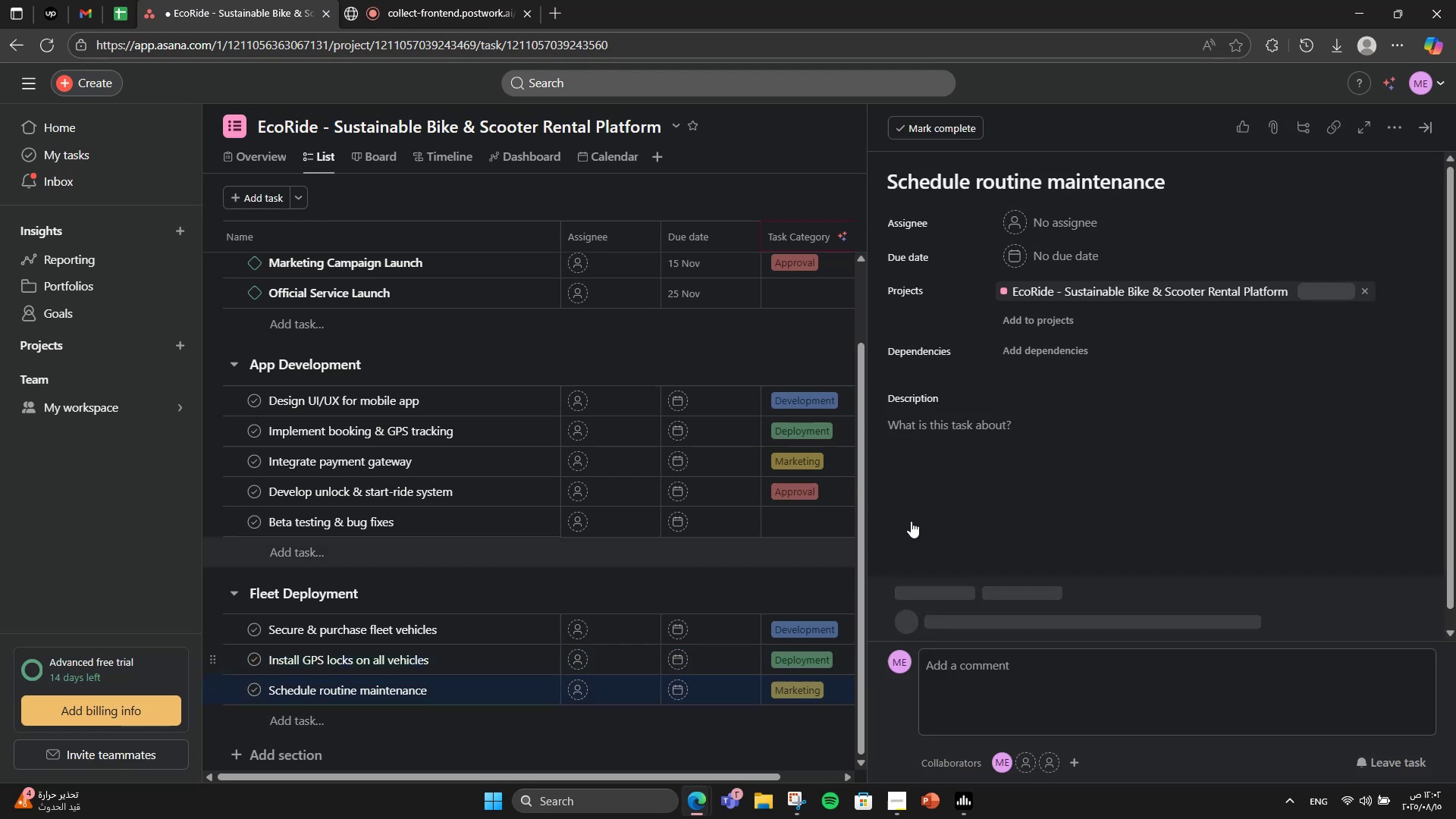 
scroll: coordinate [971, 512], scroll_direction: down, amount: 1.0
 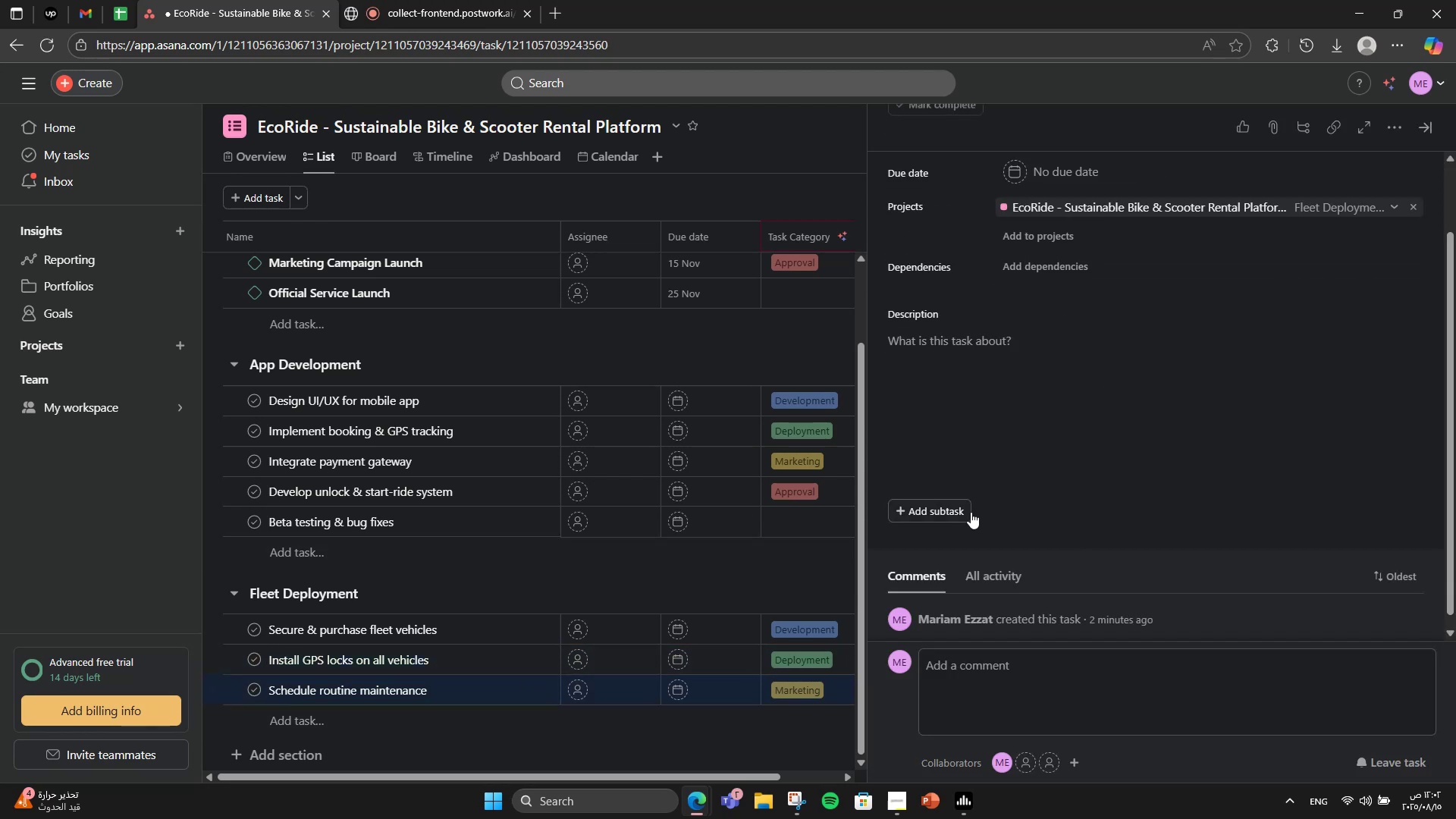 
left_click([971, 512])
 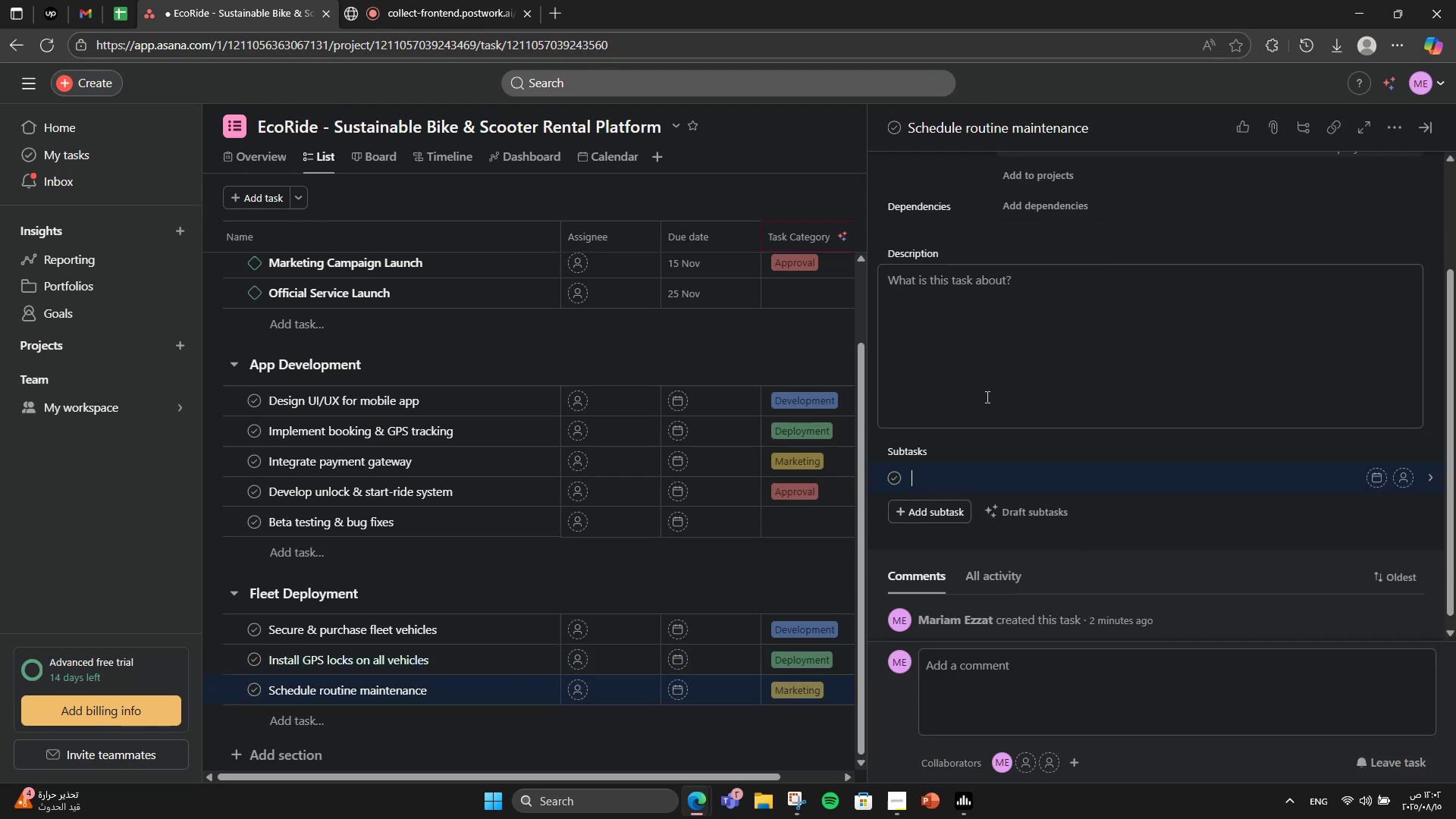 
left_click([986, 388])
 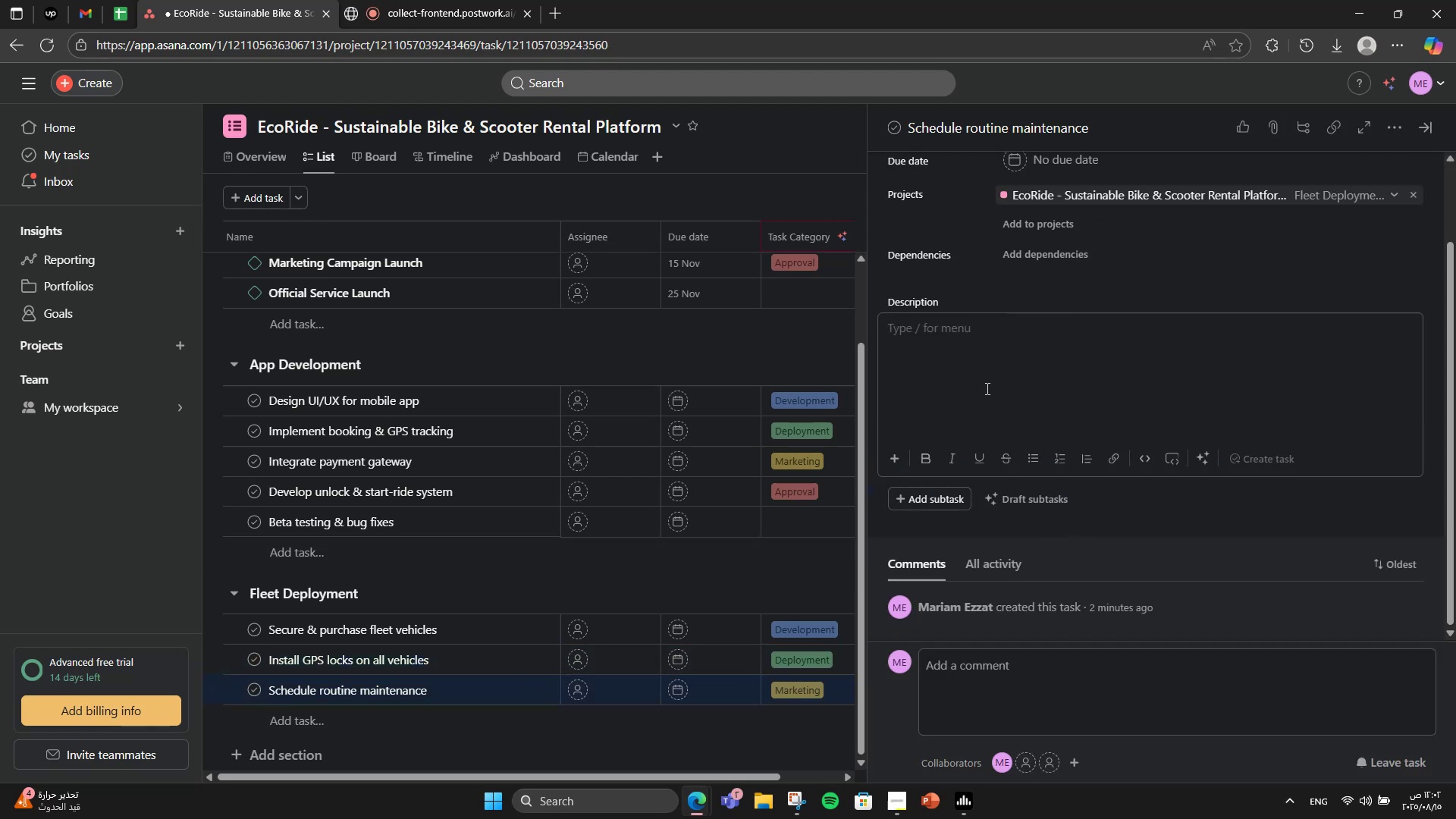 
type(Create maintenance plan  )
key(Backspace)
type(for fleet servicing.)
 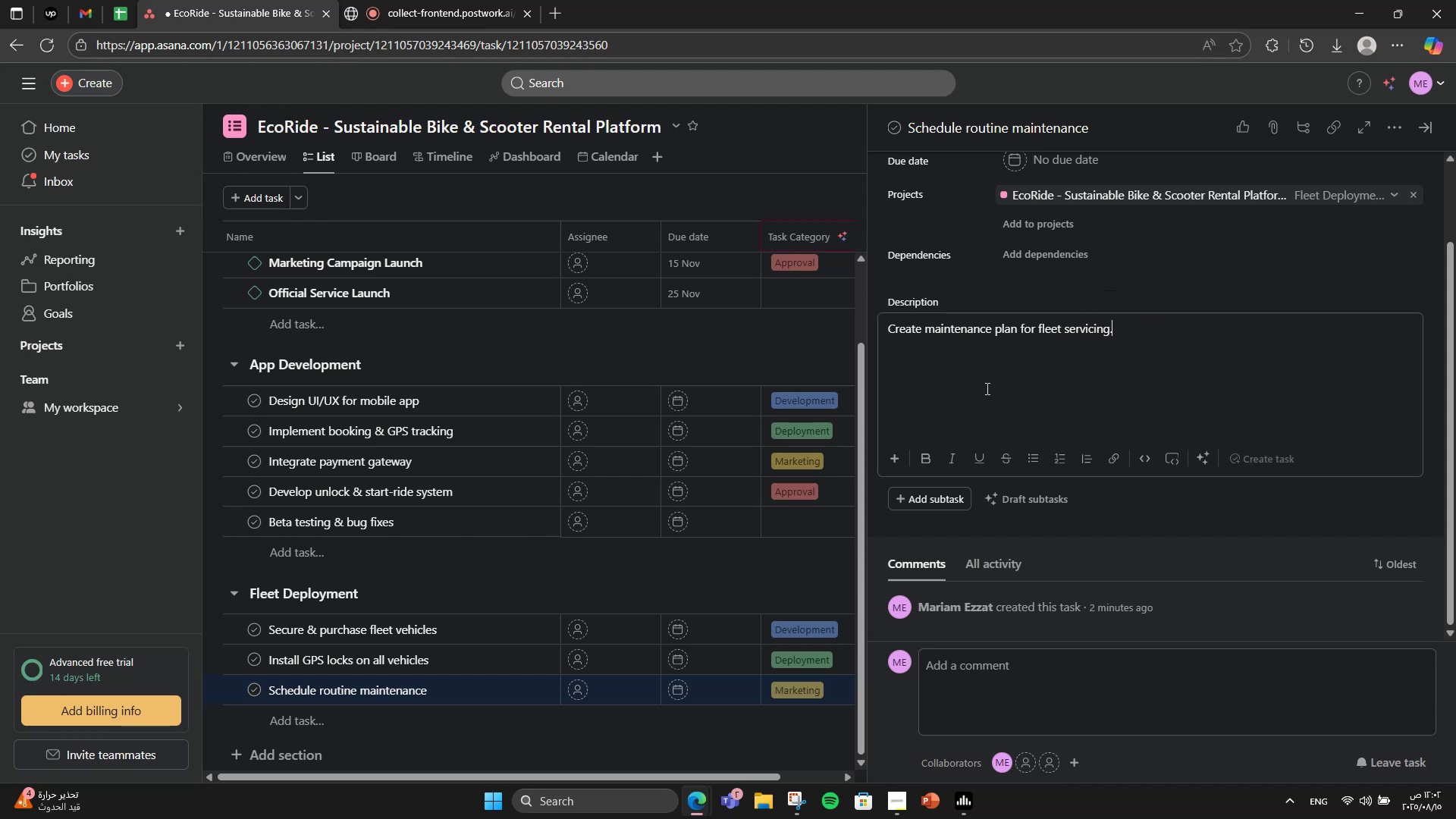 
scroll: coordinate [555, 495], scroll_direction: down, amount: 2.0
 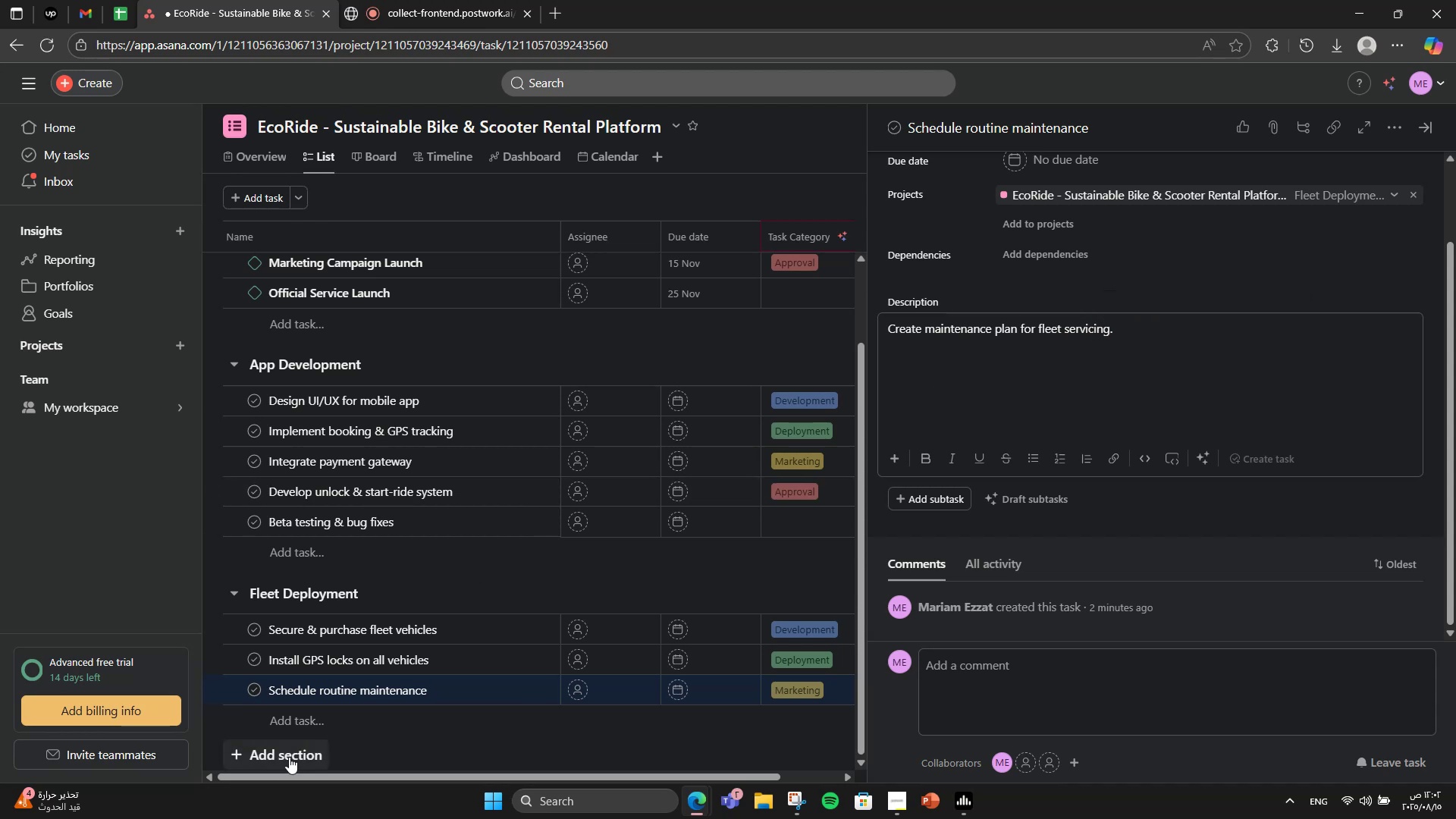 
left_click([295, 756])
 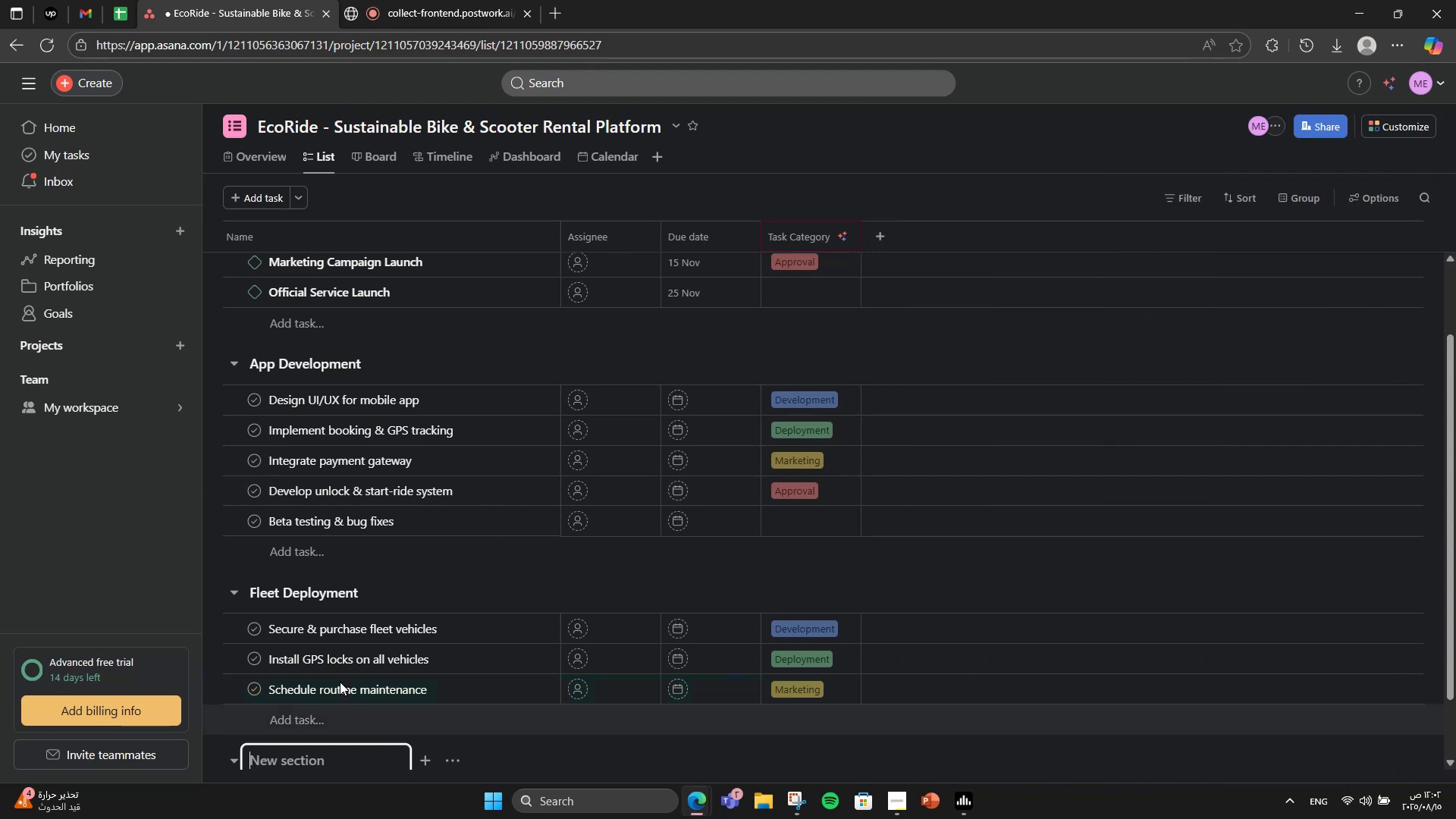 
scroll: coordinate [510, 500], scroll_direction: down, amount: 3.0
 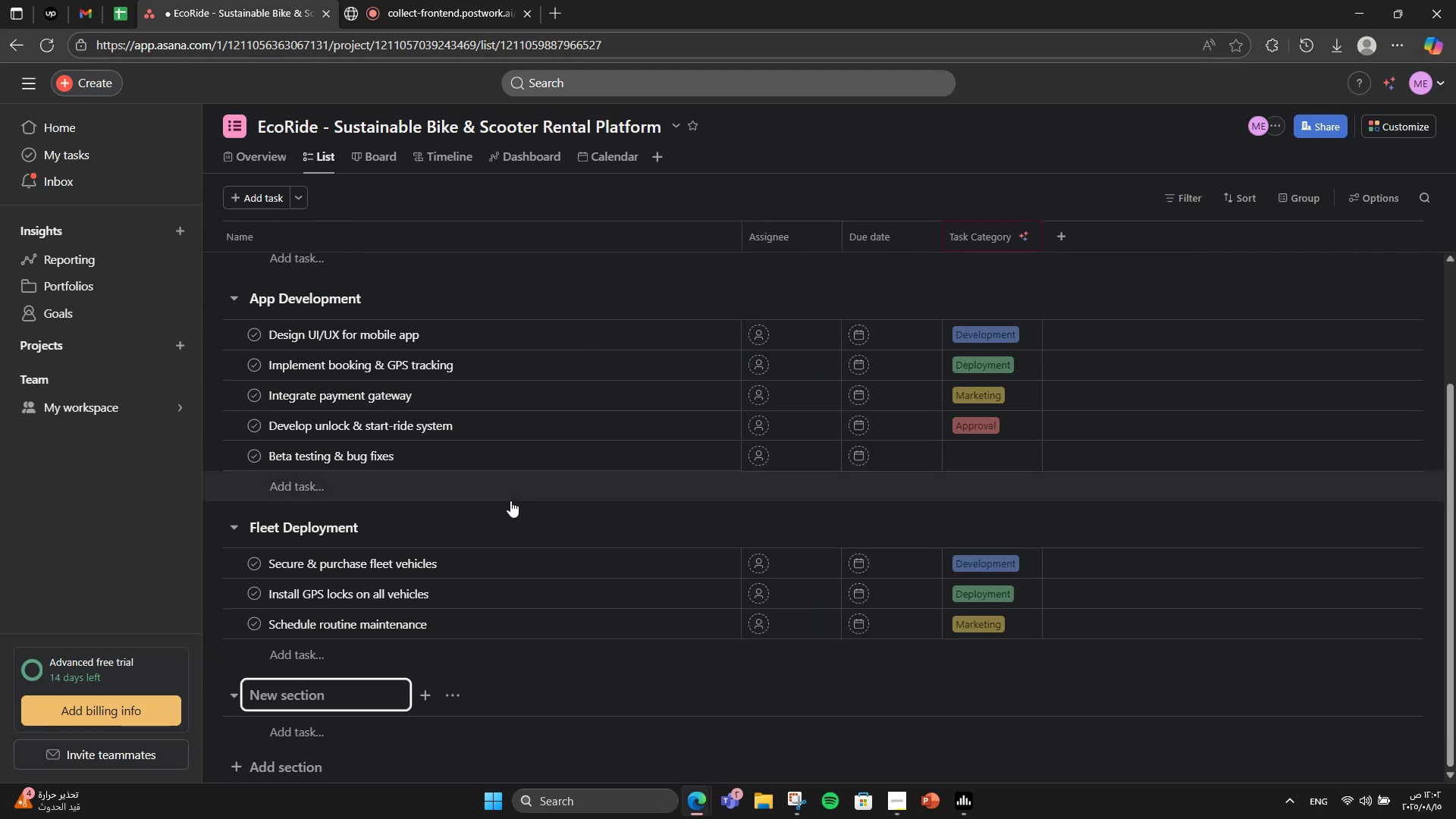 
type(Marketing & Awarenes)
key(NumpadEnter)
type(Create brand identity kit)
 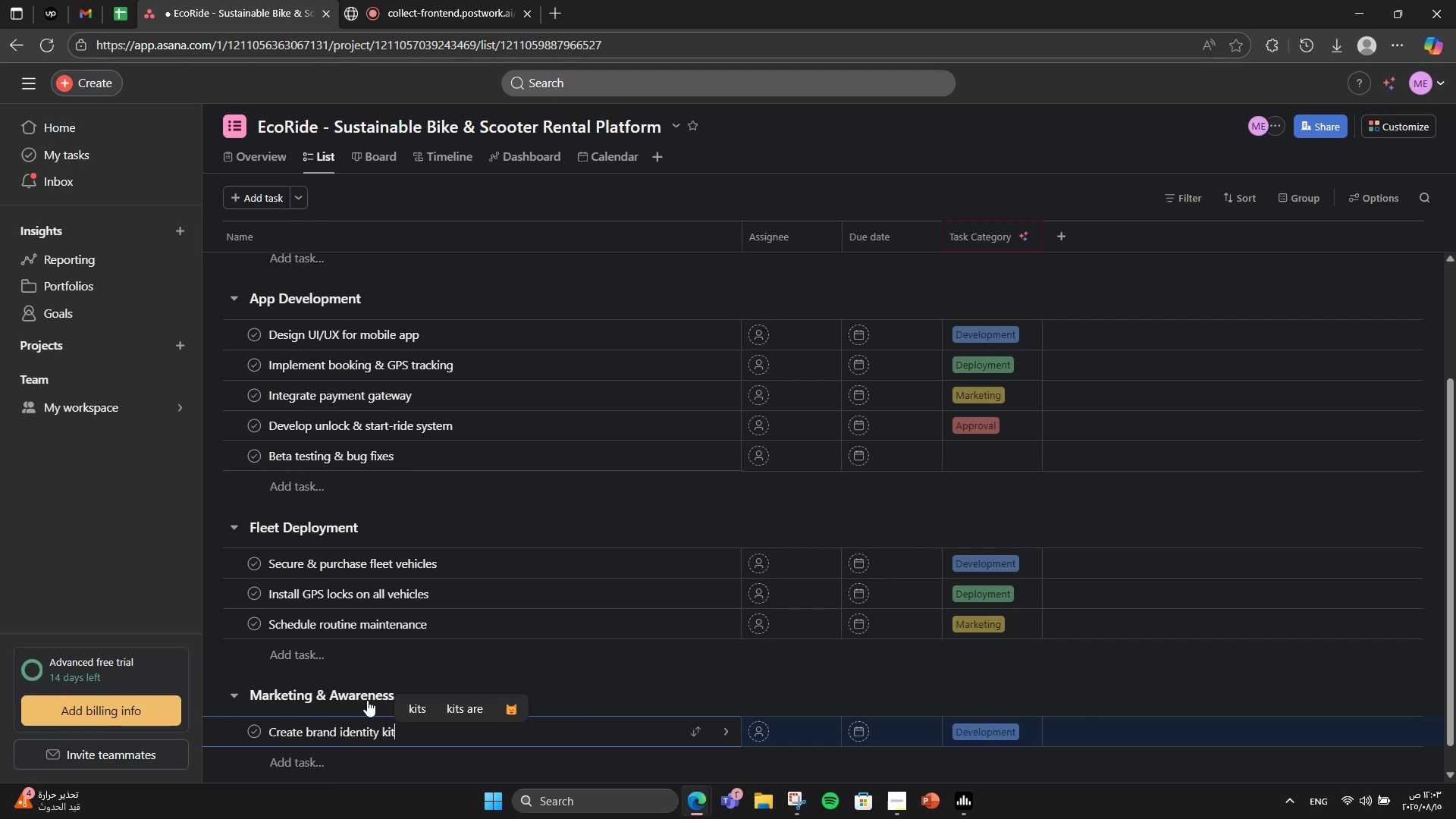 
key(Enter)
 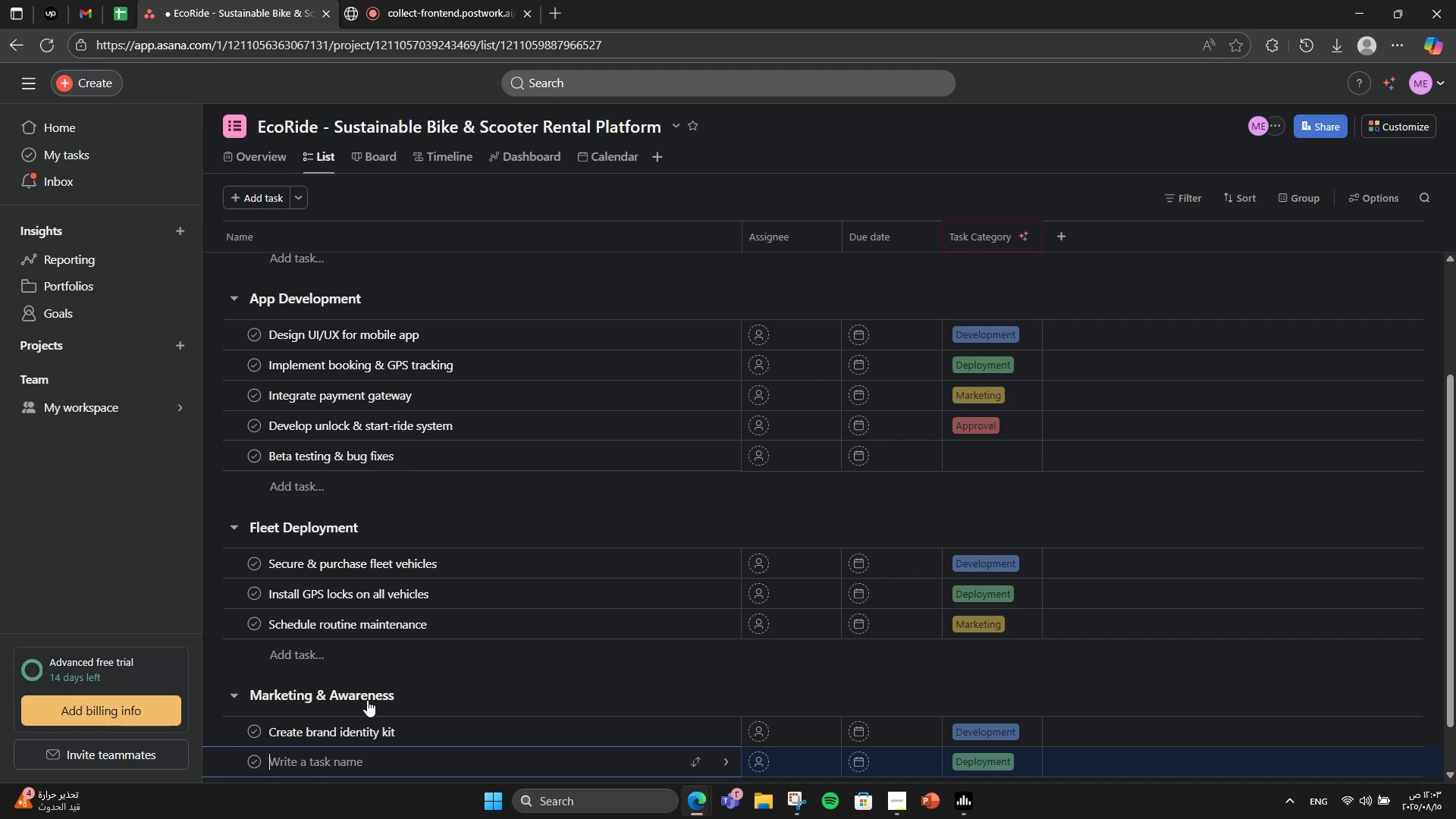 
type(Social media launch )
 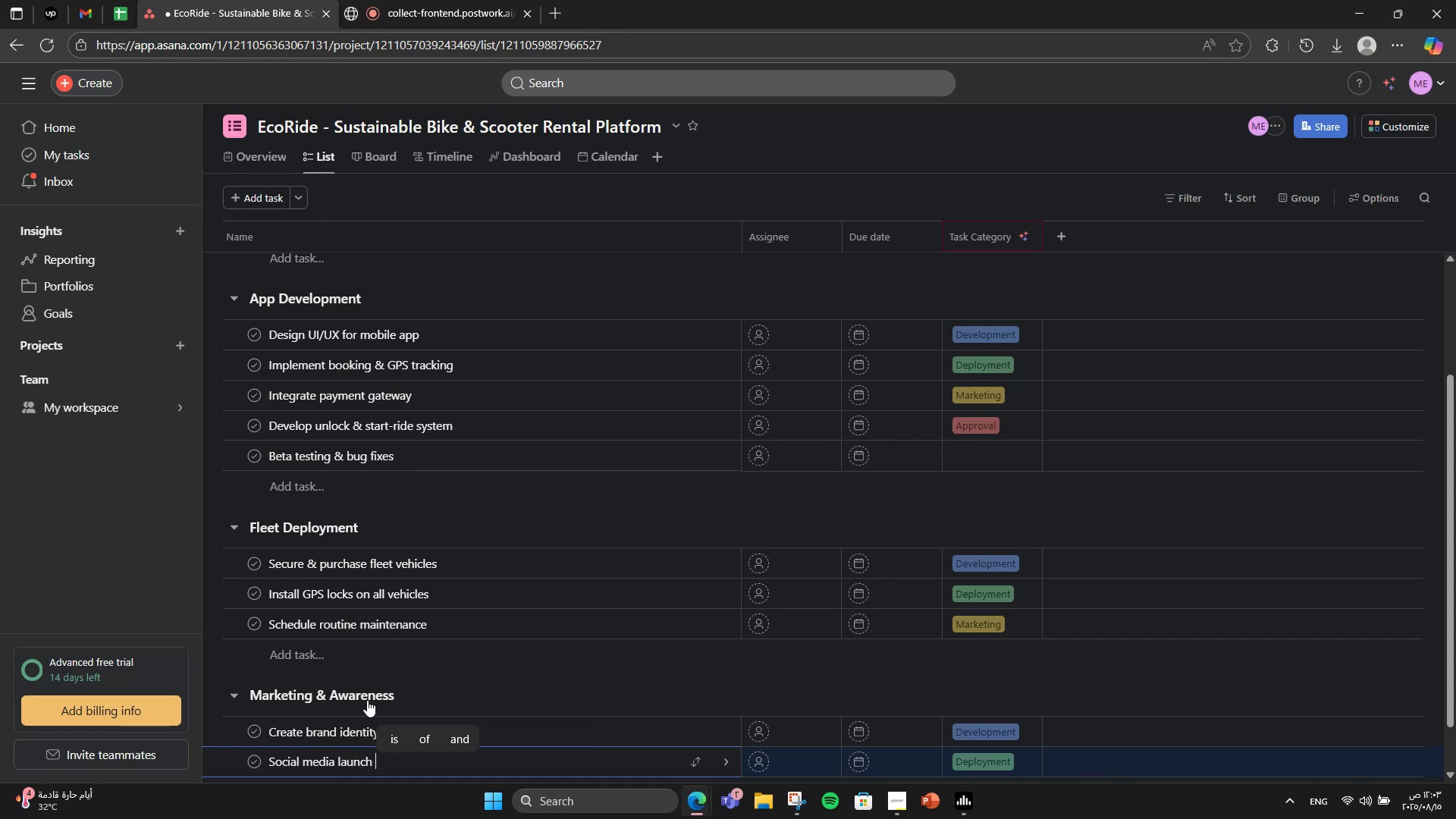 
type(campaign)
 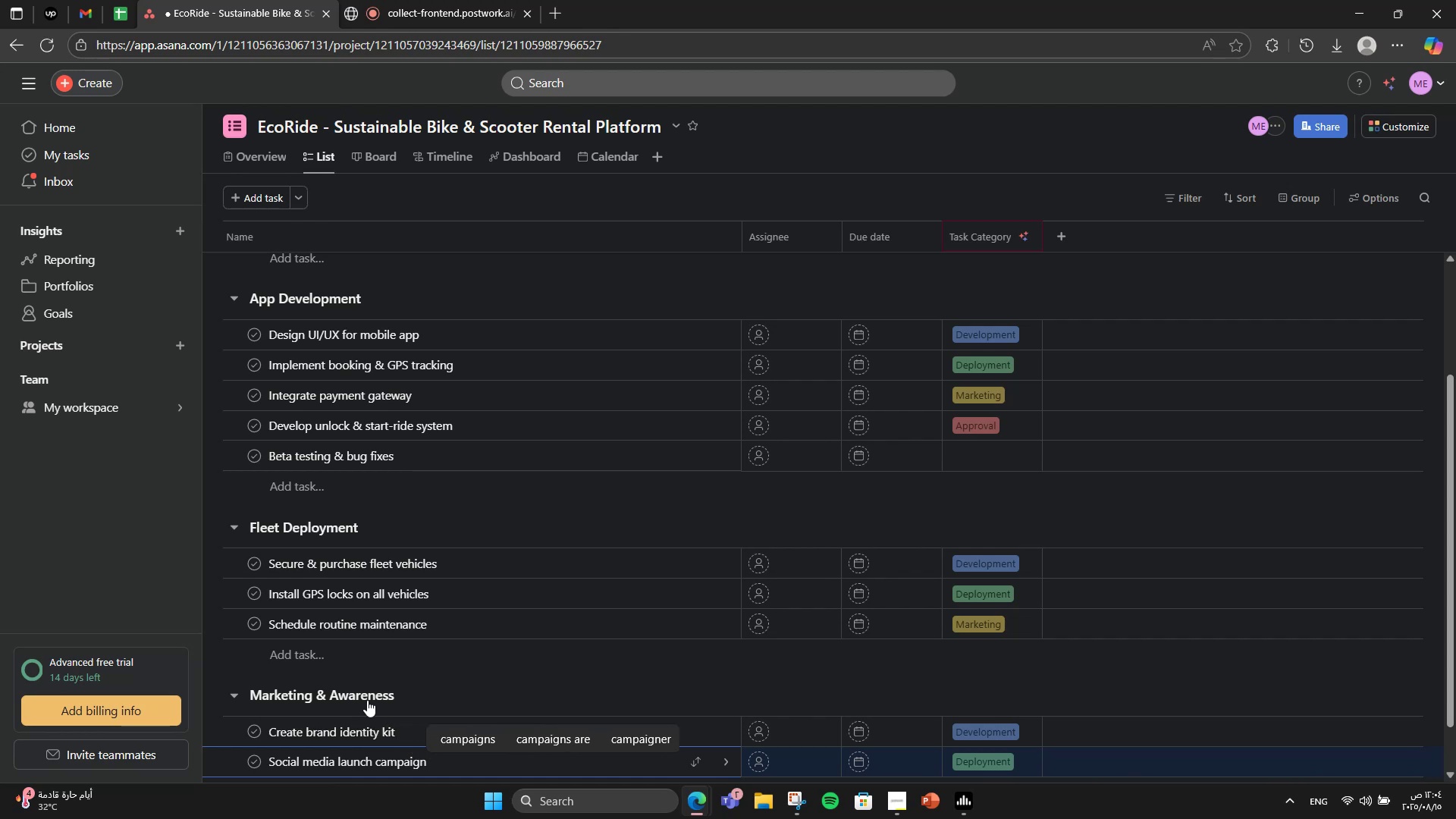 
key(Enter)
 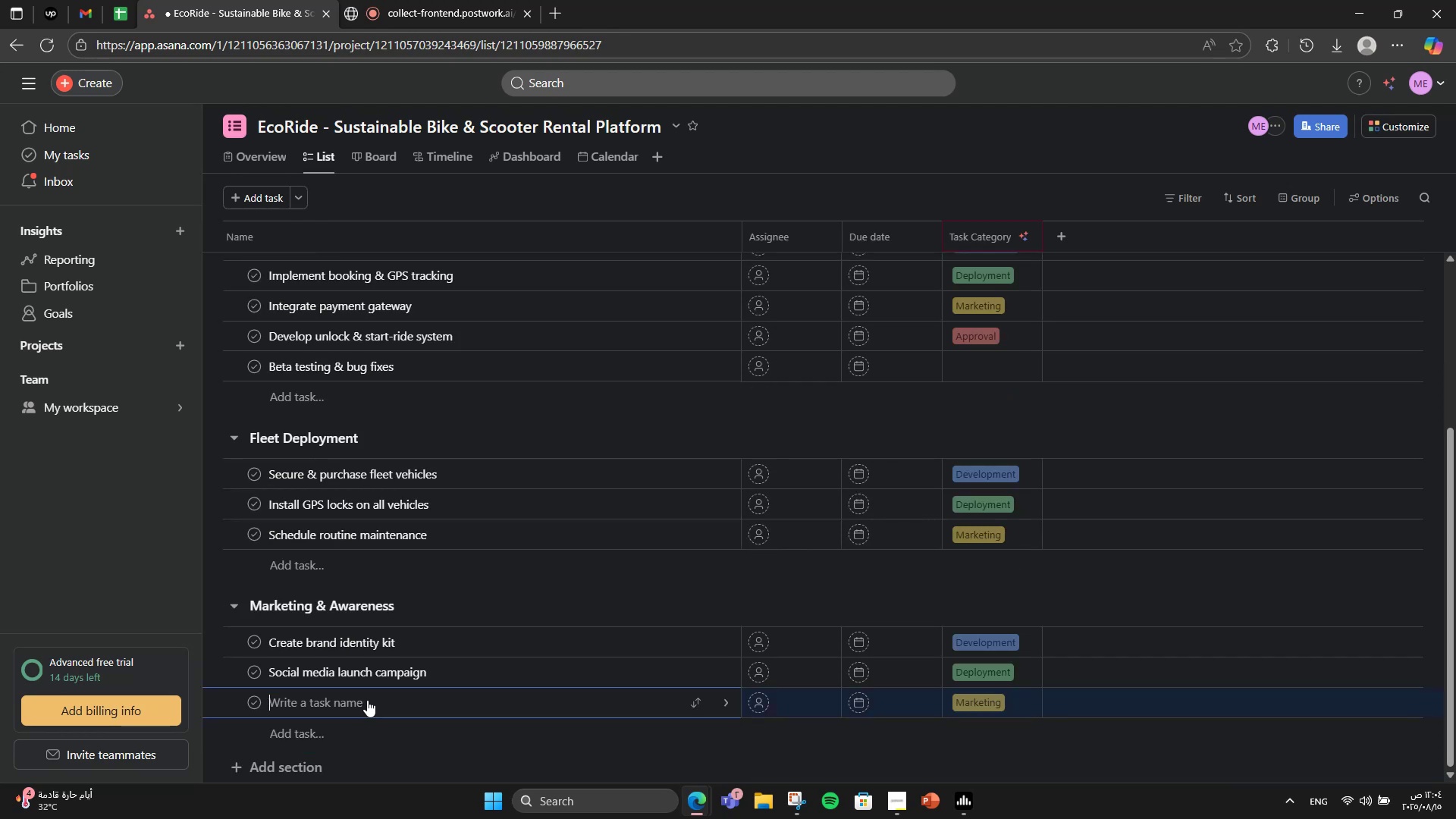 
type(Press release & PR event)
 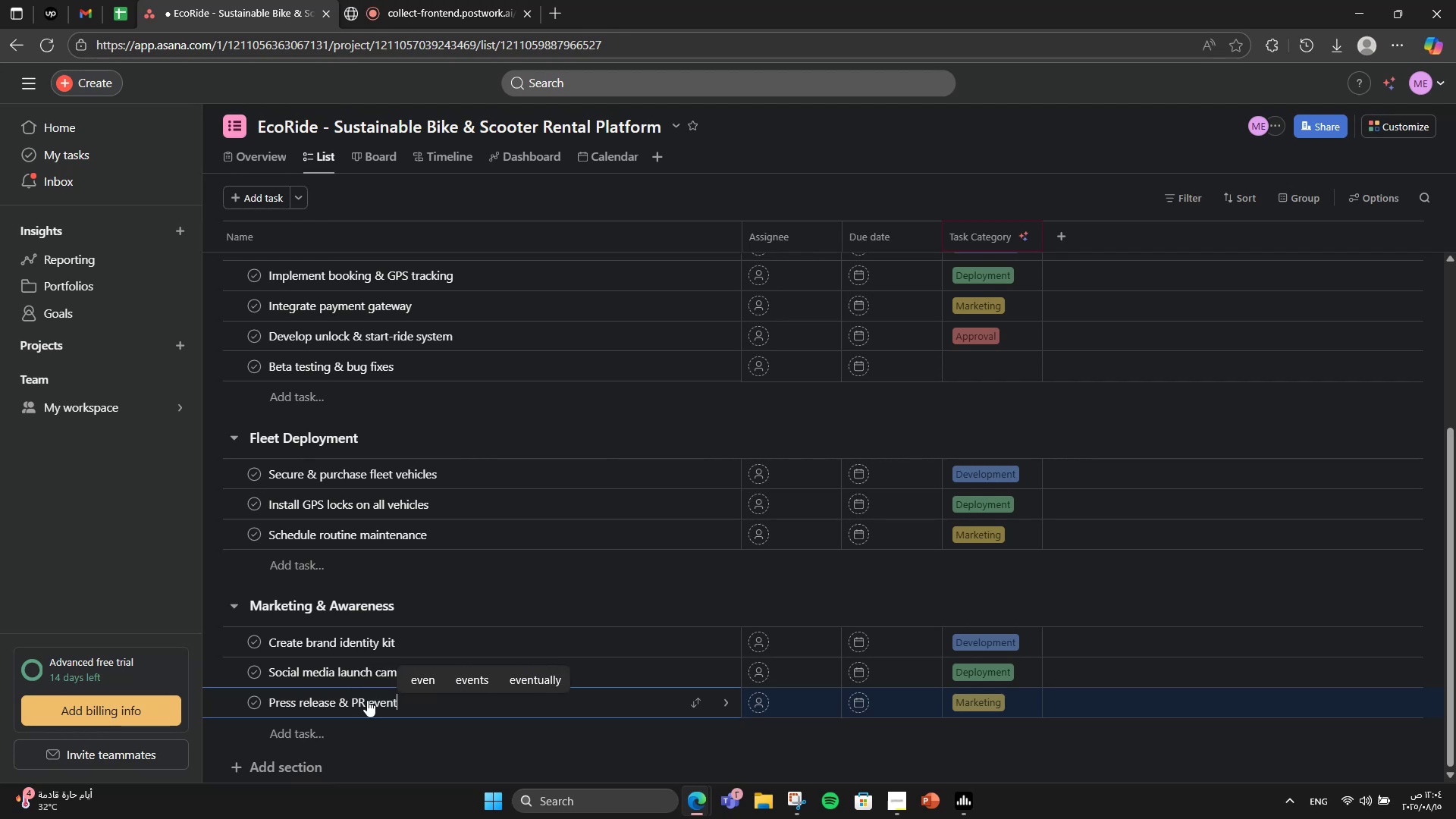 
scroll: coordinate [451, 423], scroll_direction: down, amount: 1.0
 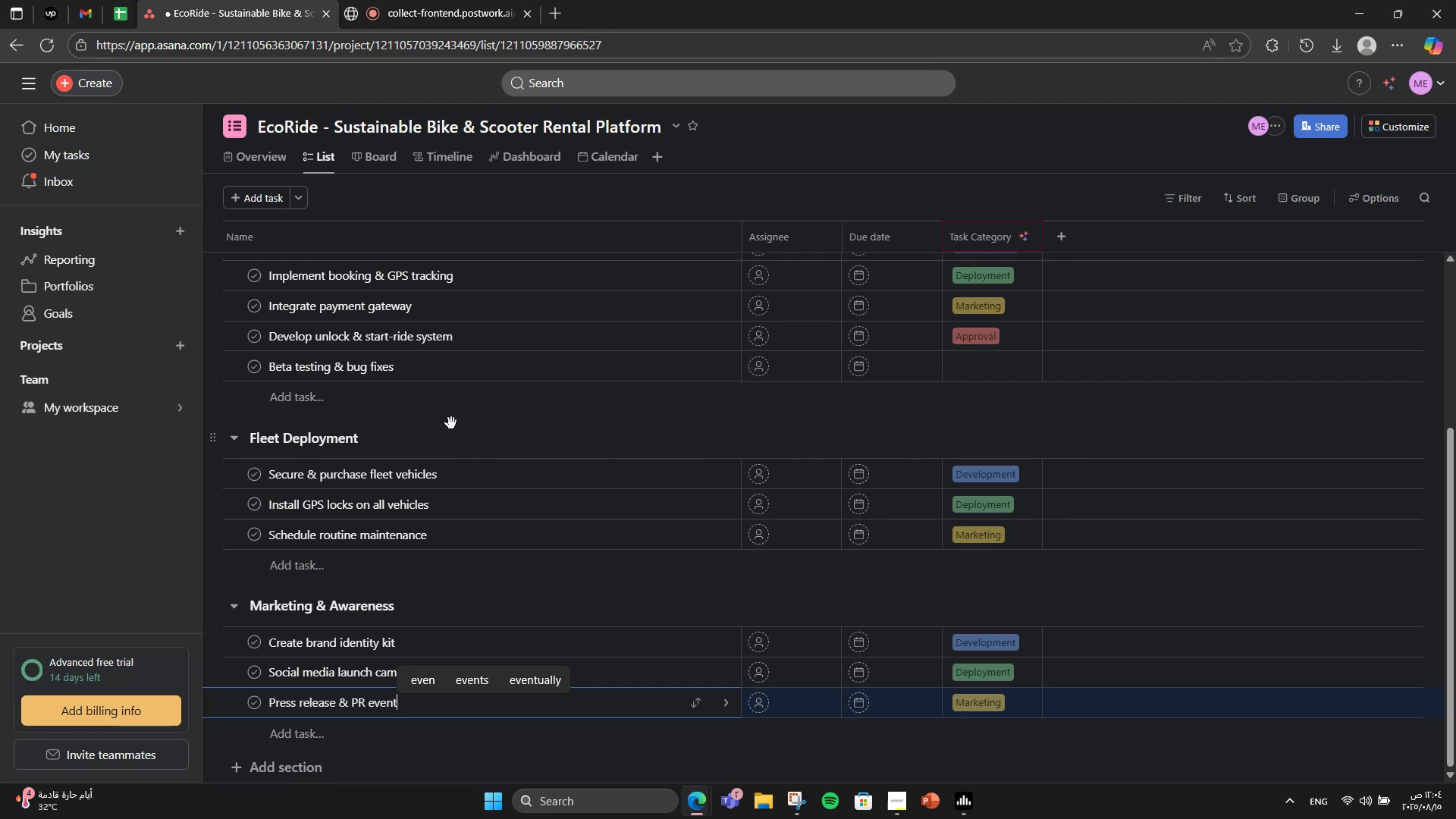 
wait(7.8)
 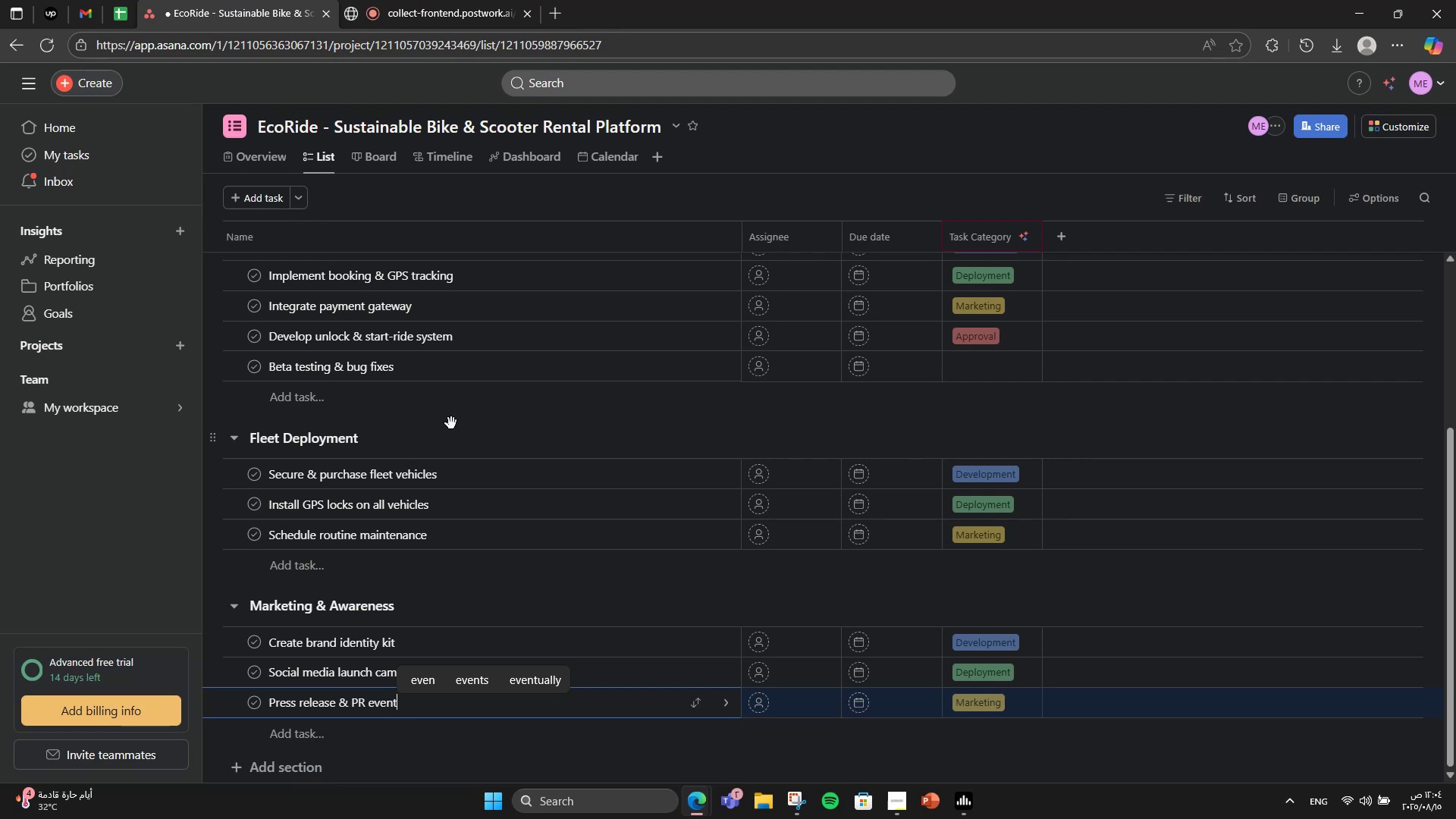 
left_click([548, 534])
 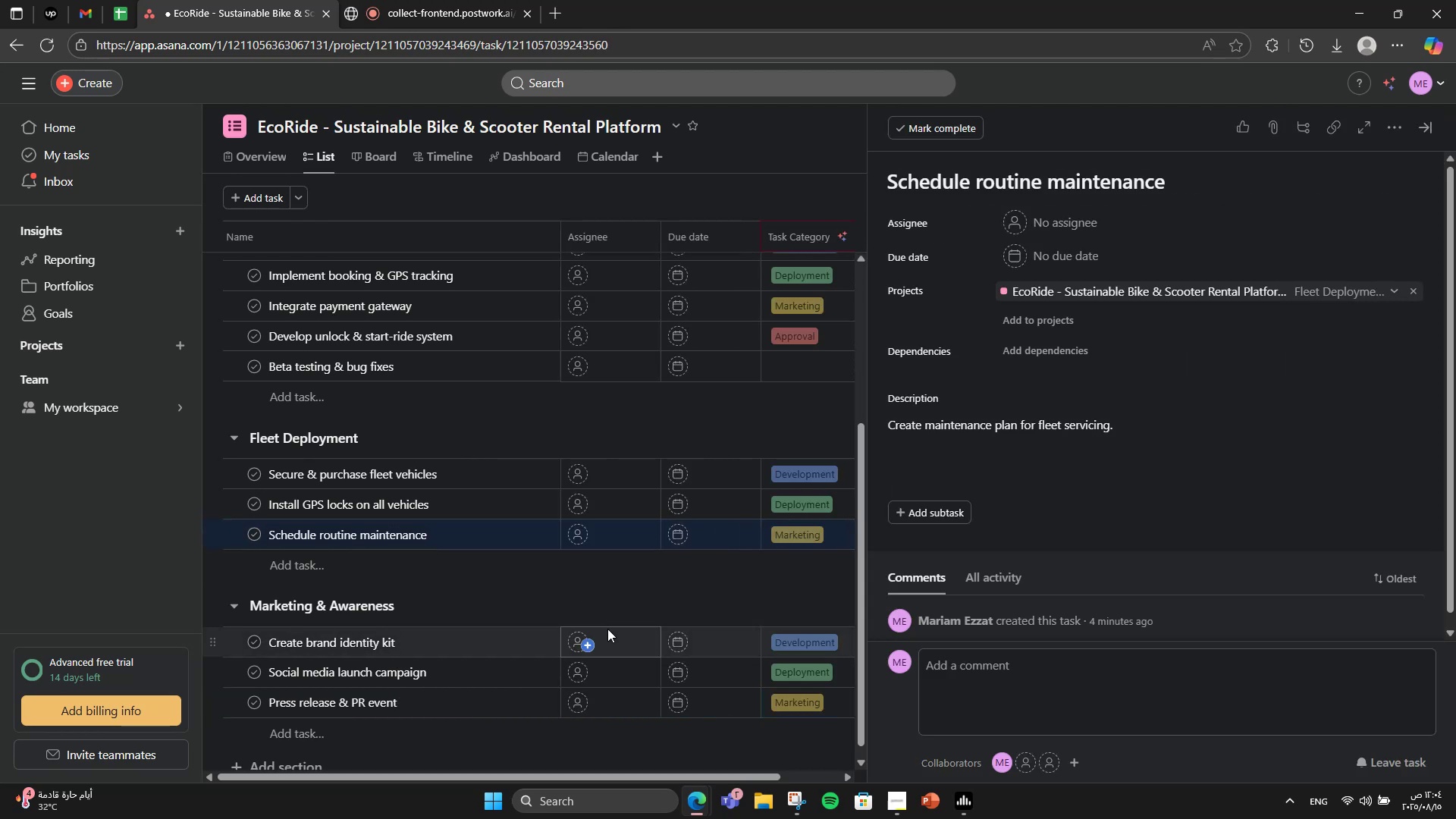 
left_click([481, 632])
 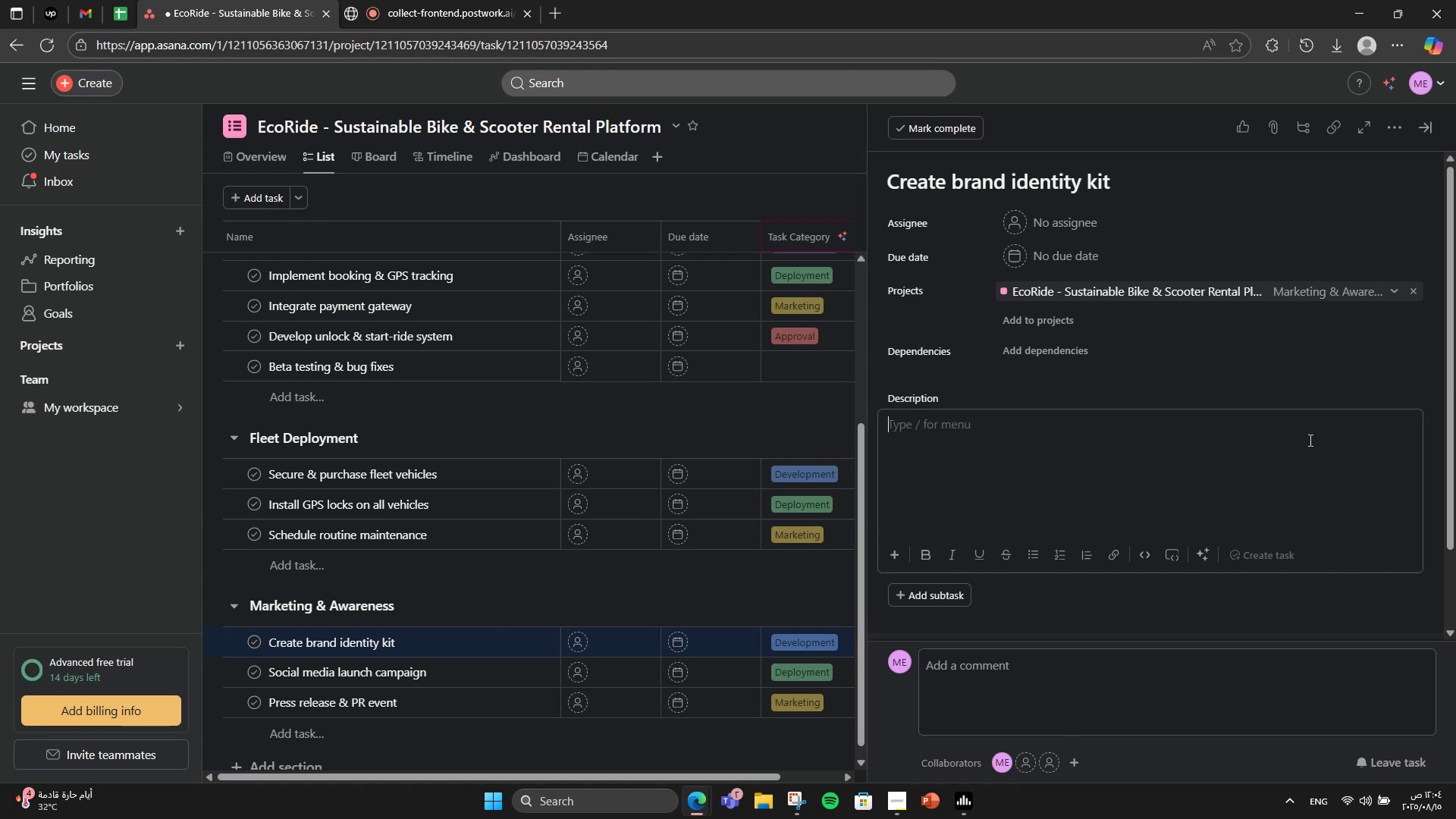 
wait(5.6)
 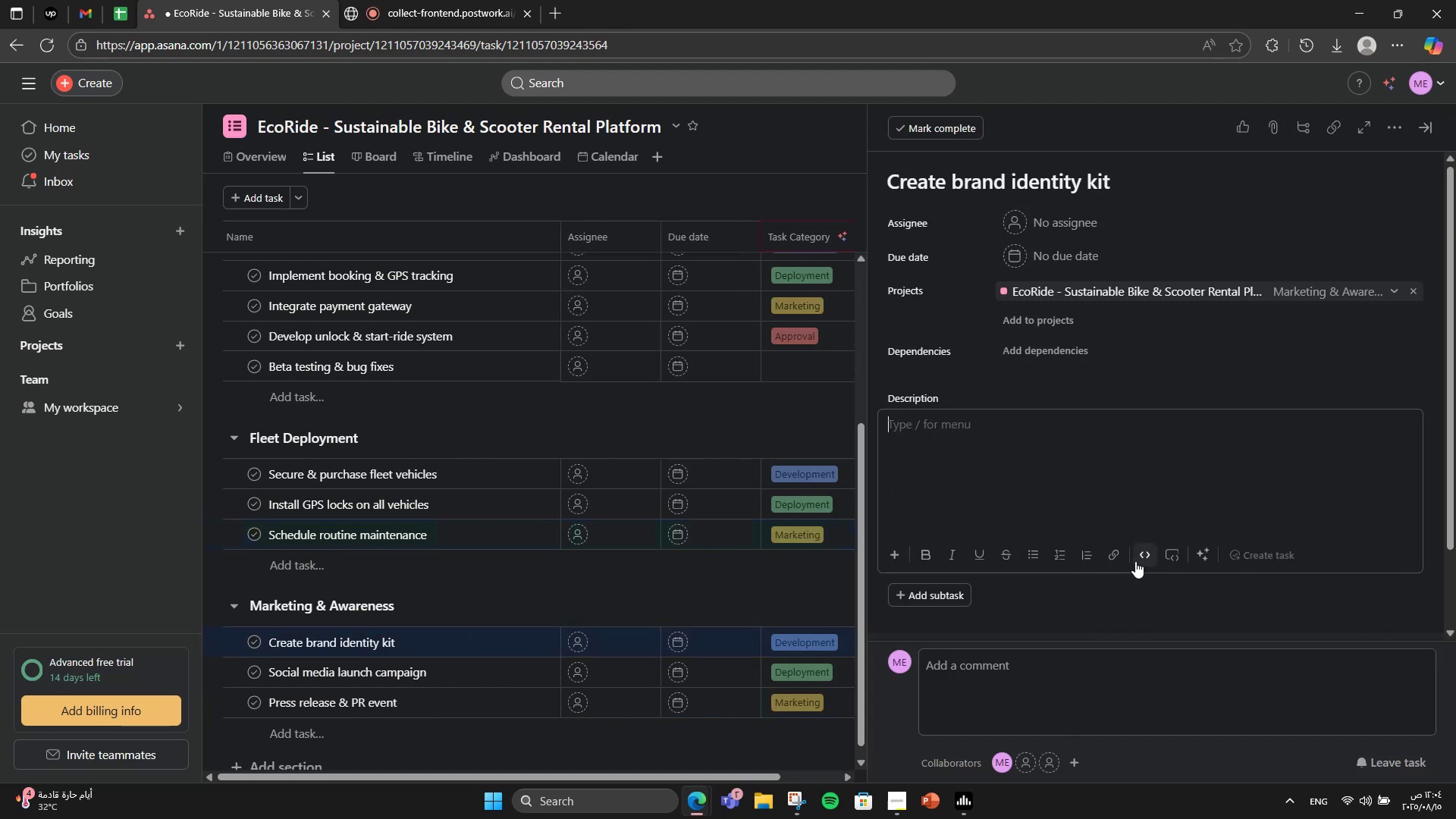 
type(Lgo)
key(Backspace)
key(Backspace)
type(ogo, colors, fonts, and brand guidelines.)
 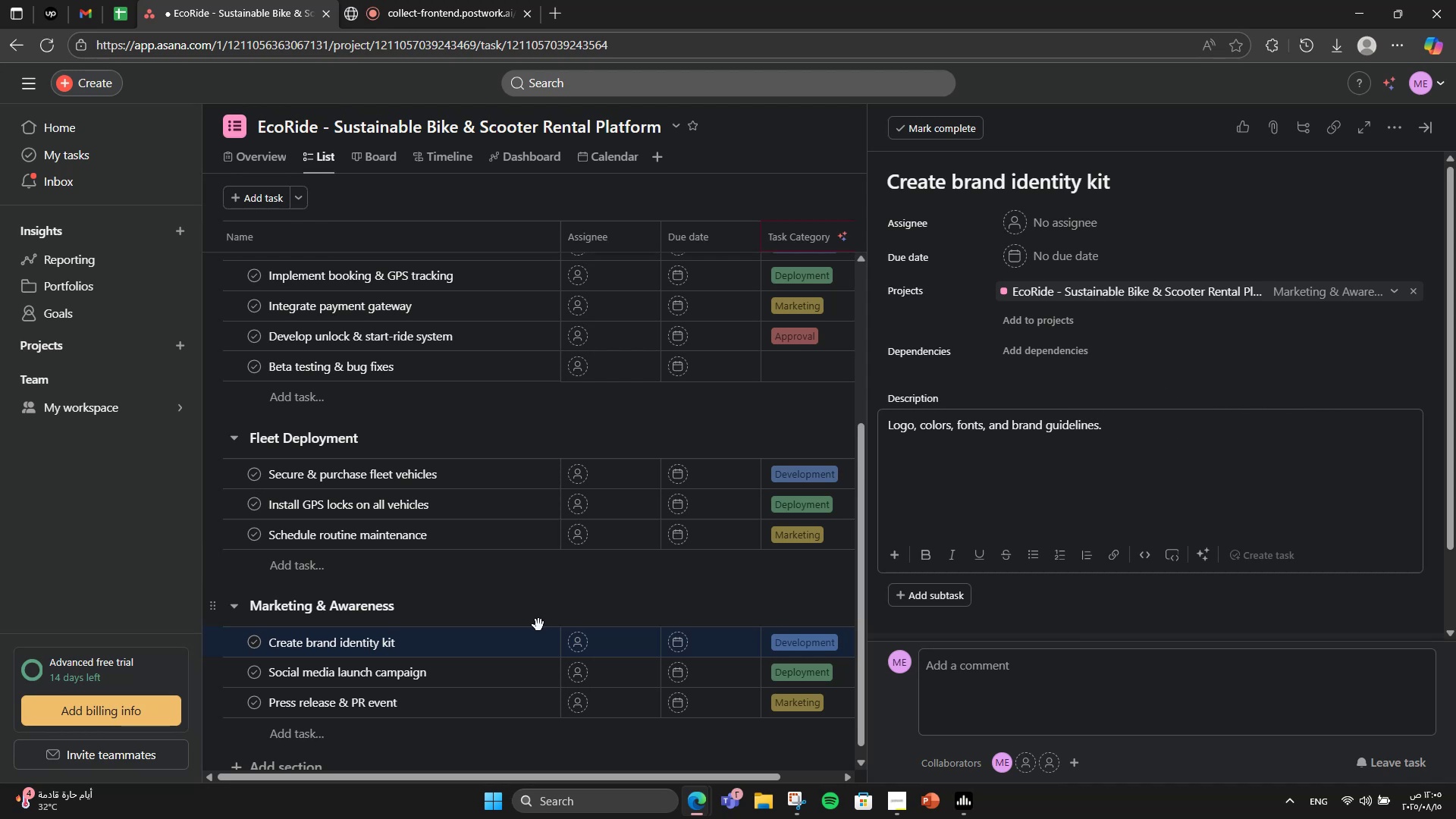 
left_click([494, 664])
 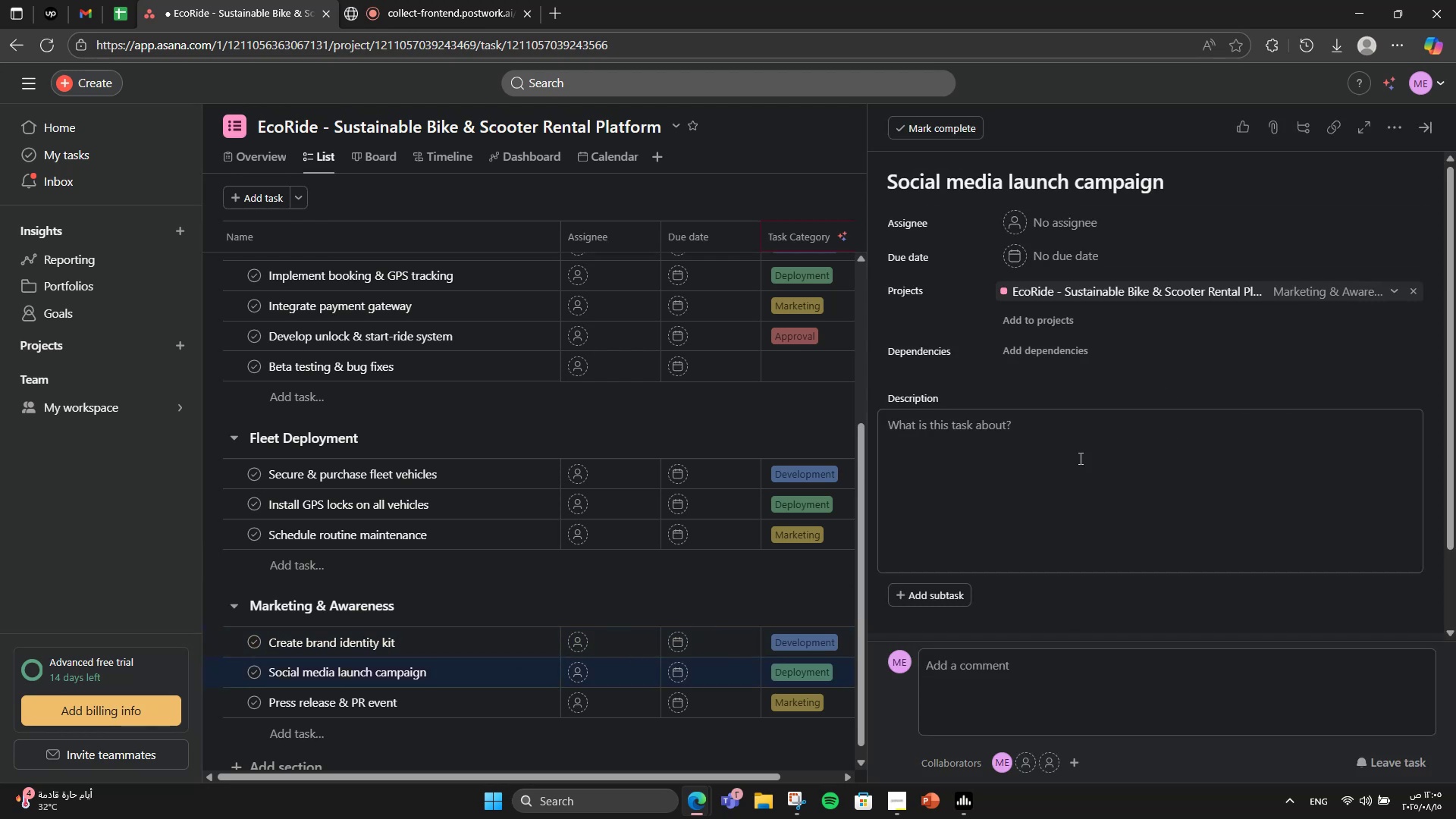 
left_click([1080, 458])
 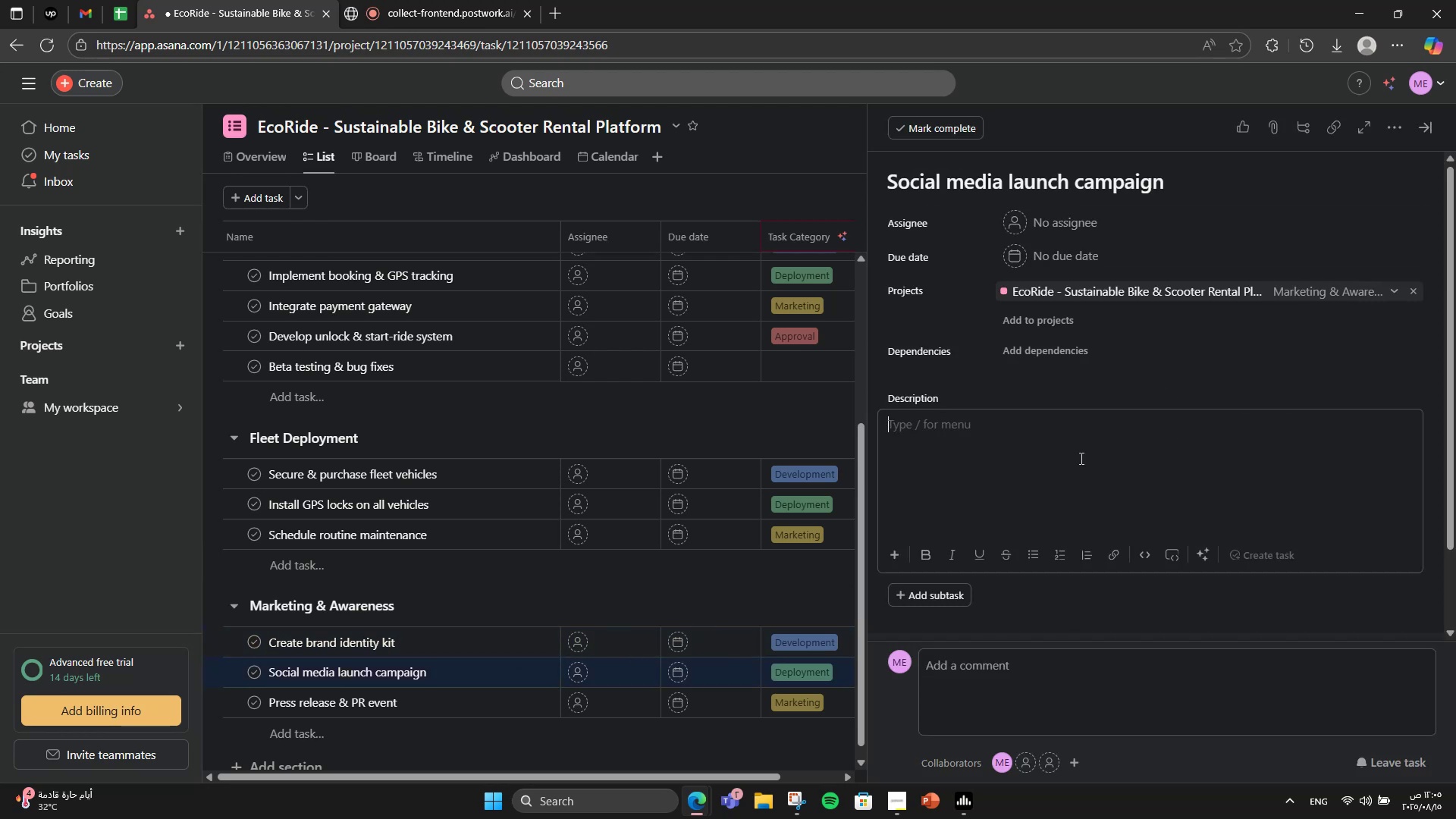 
type(Build awareness via )
 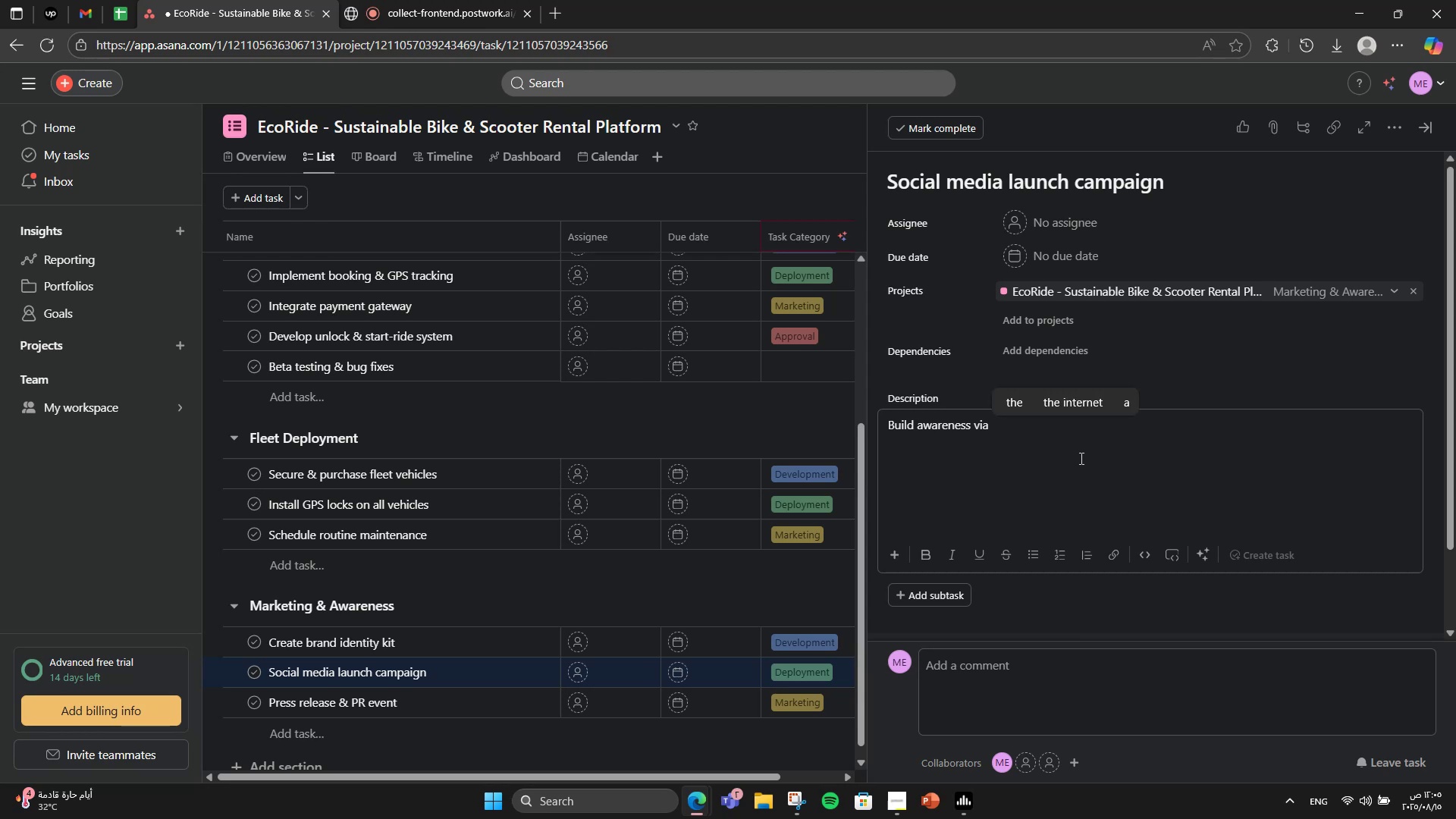 
type(Instagram)
 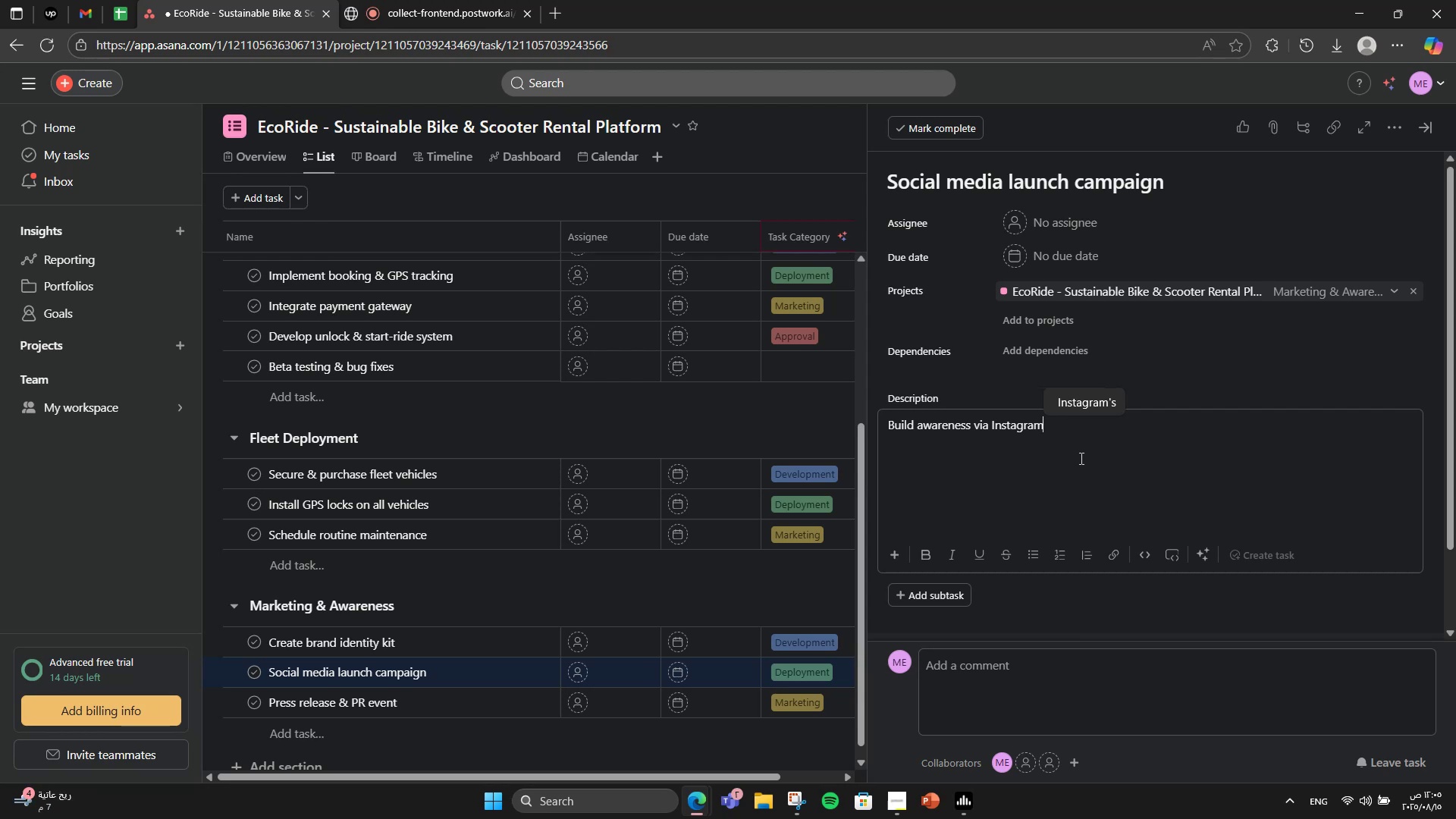 
type(, TikTok, and LinkedIN)
key(Backspace)
type(n.)
 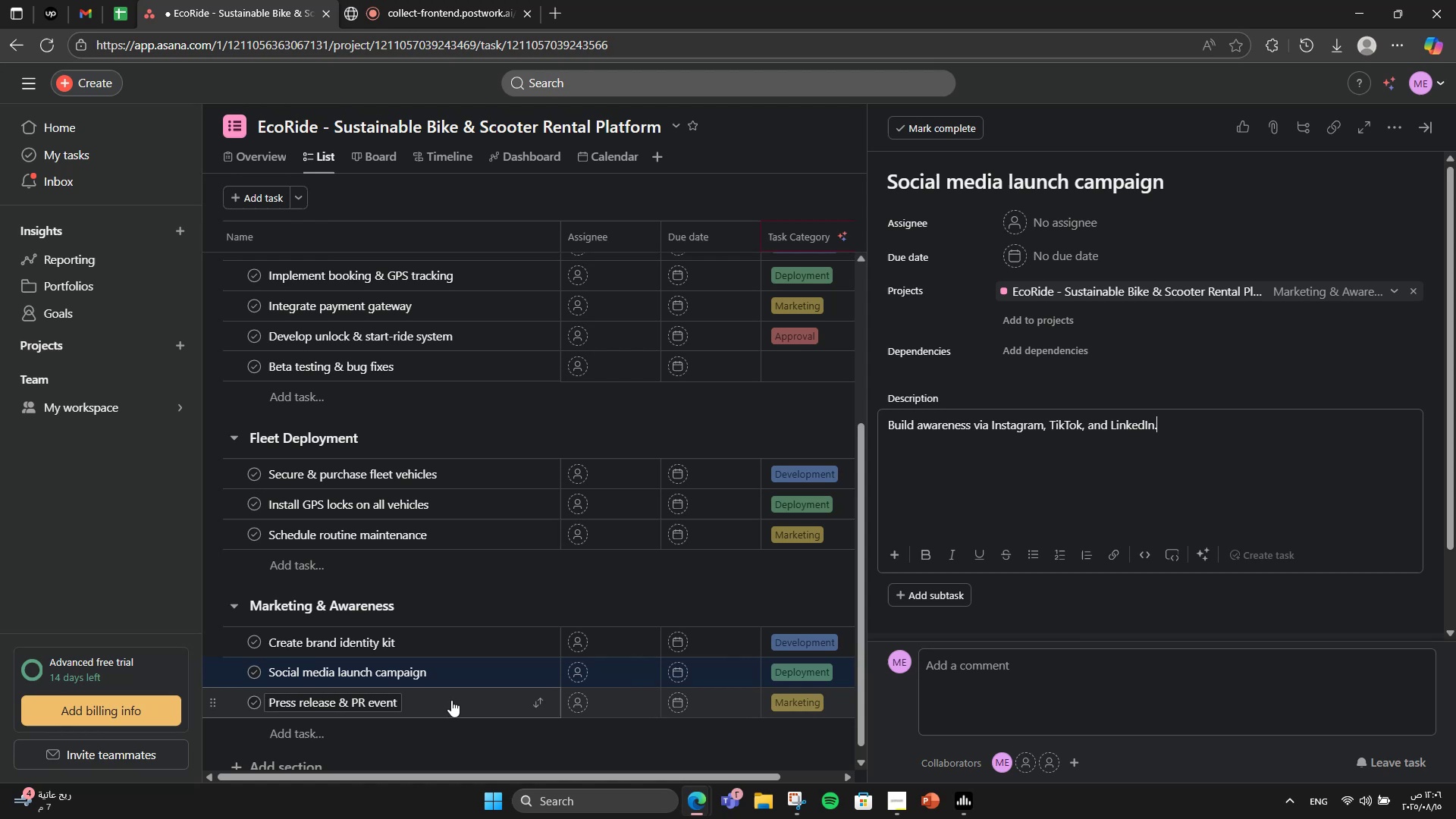 
left_click([451, 700])
 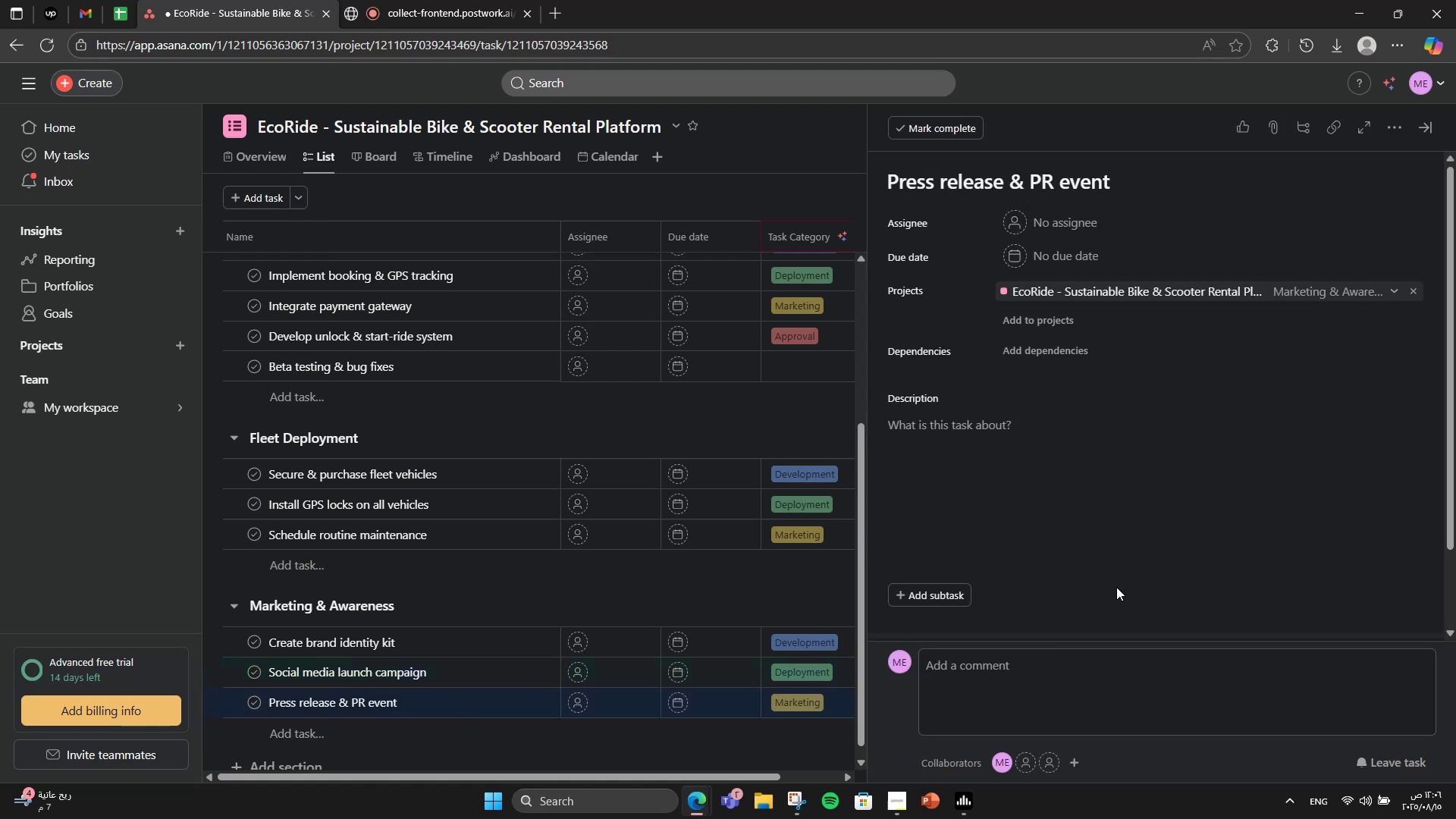 
left_click([1076, 530])
 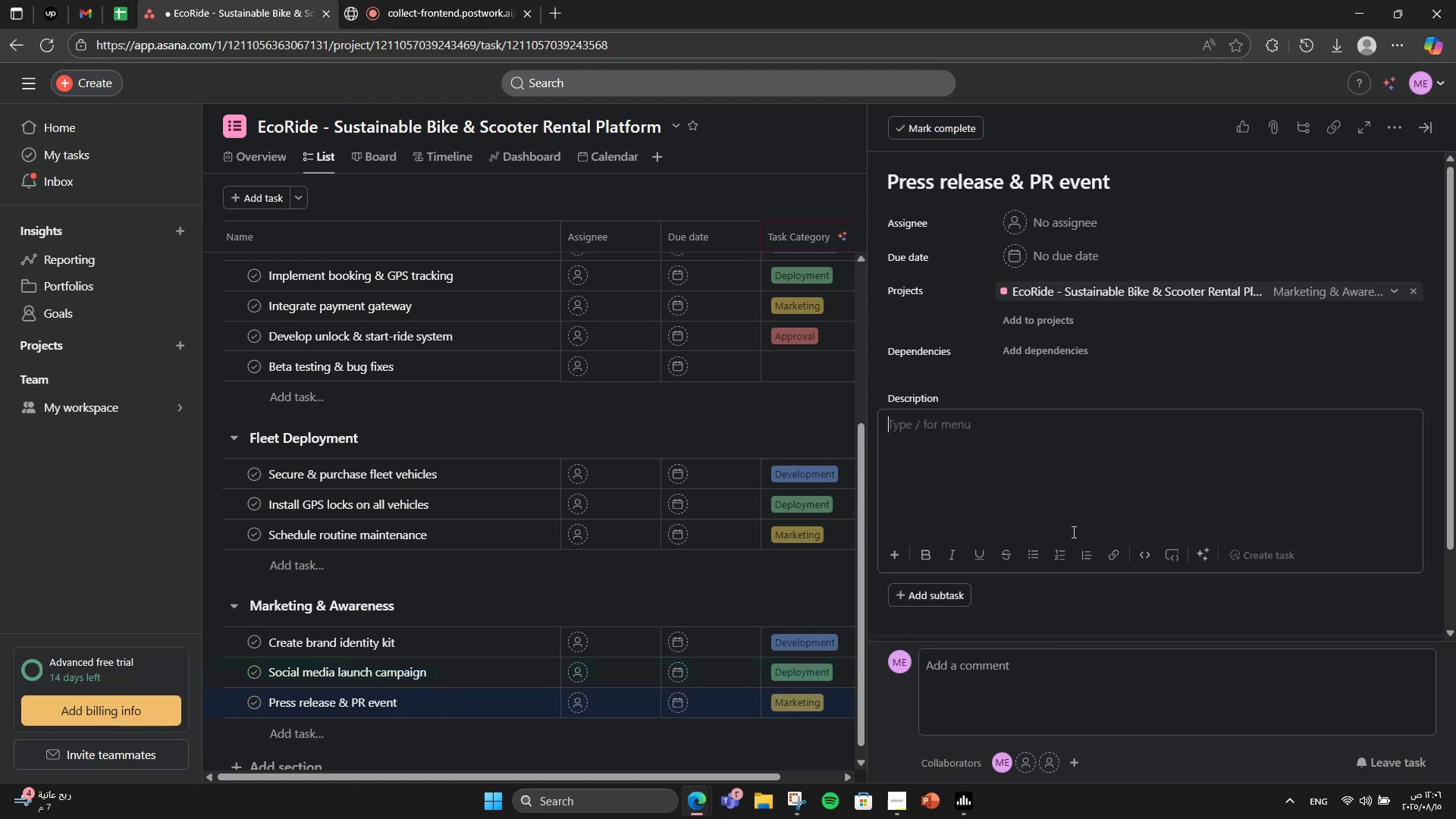 
type(Announce Eci)
key(Backspace)
type(oRide)
 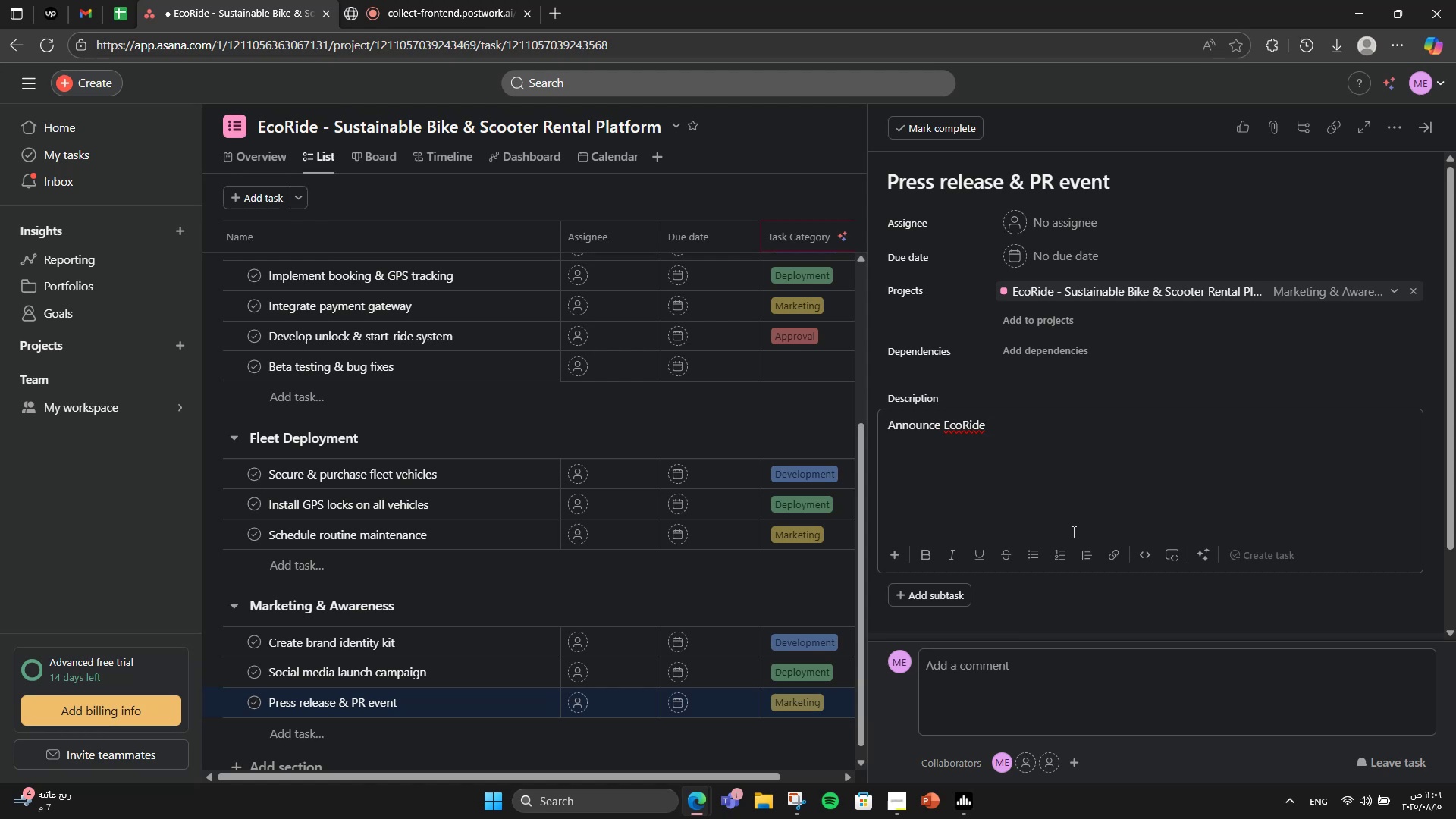 
wait(5.08)
 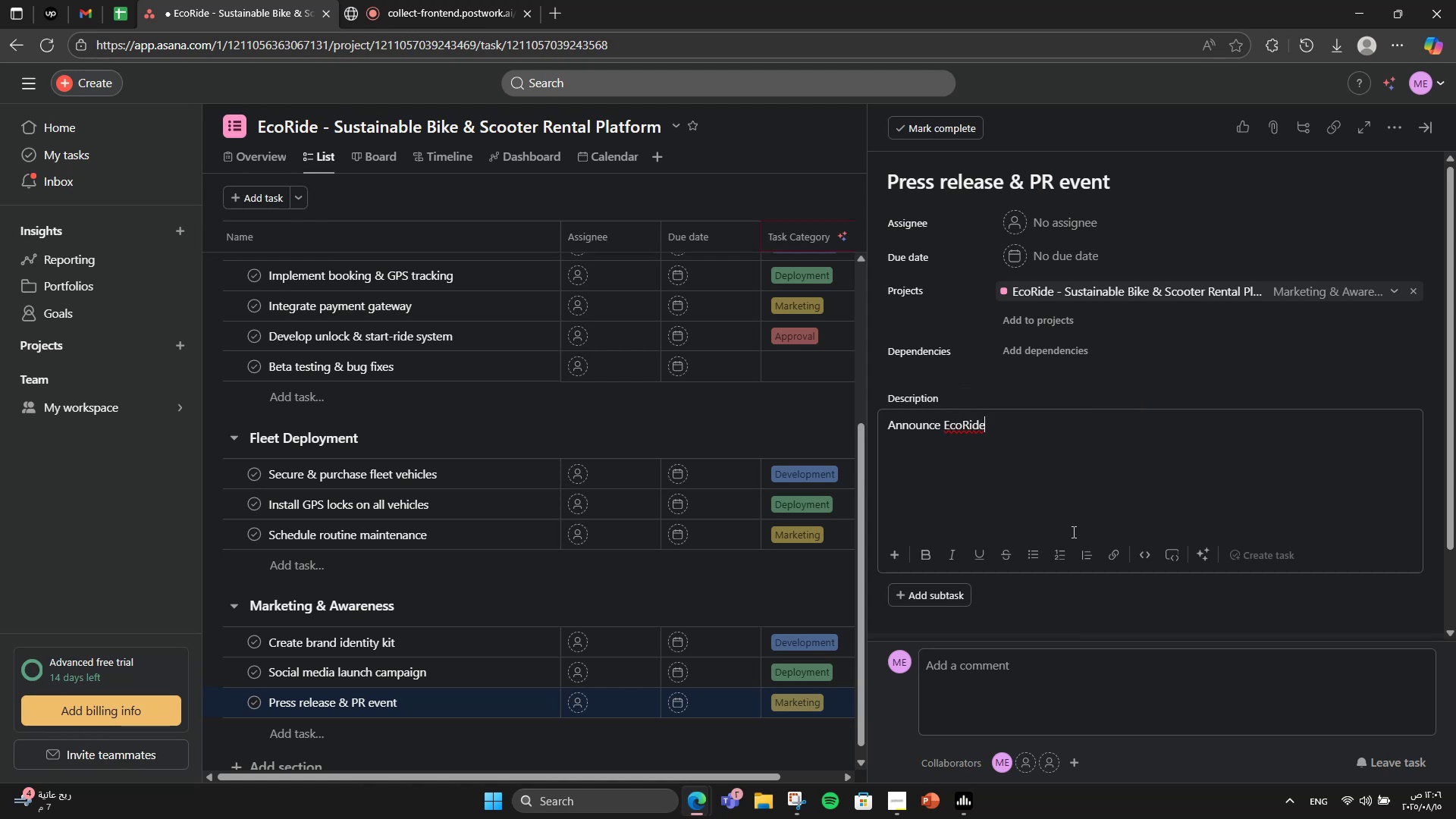 
type( y)
key(Backspace)
type(to local media )
 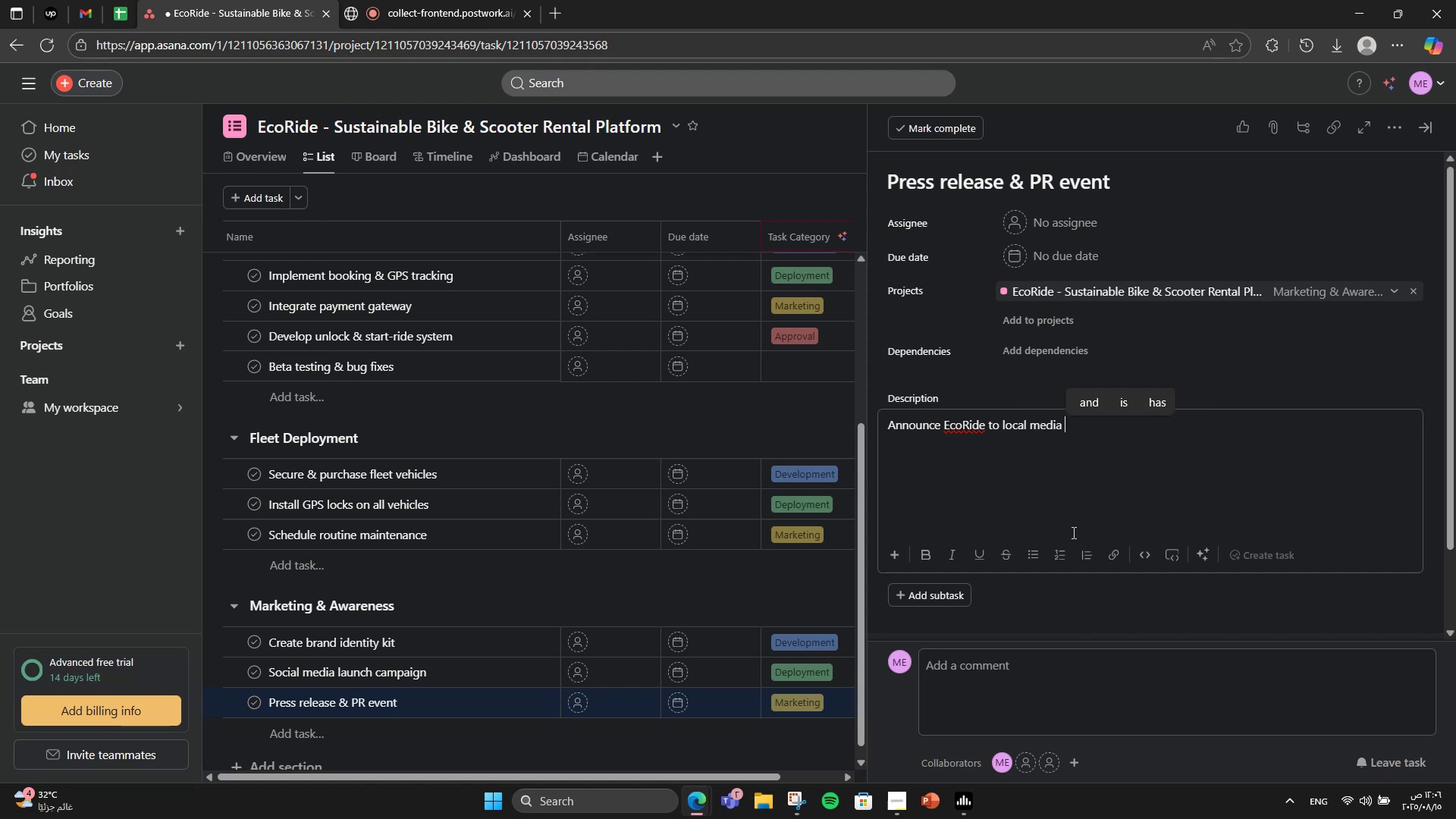 
type(& parn)
key(Backspace)
type(tners.)
 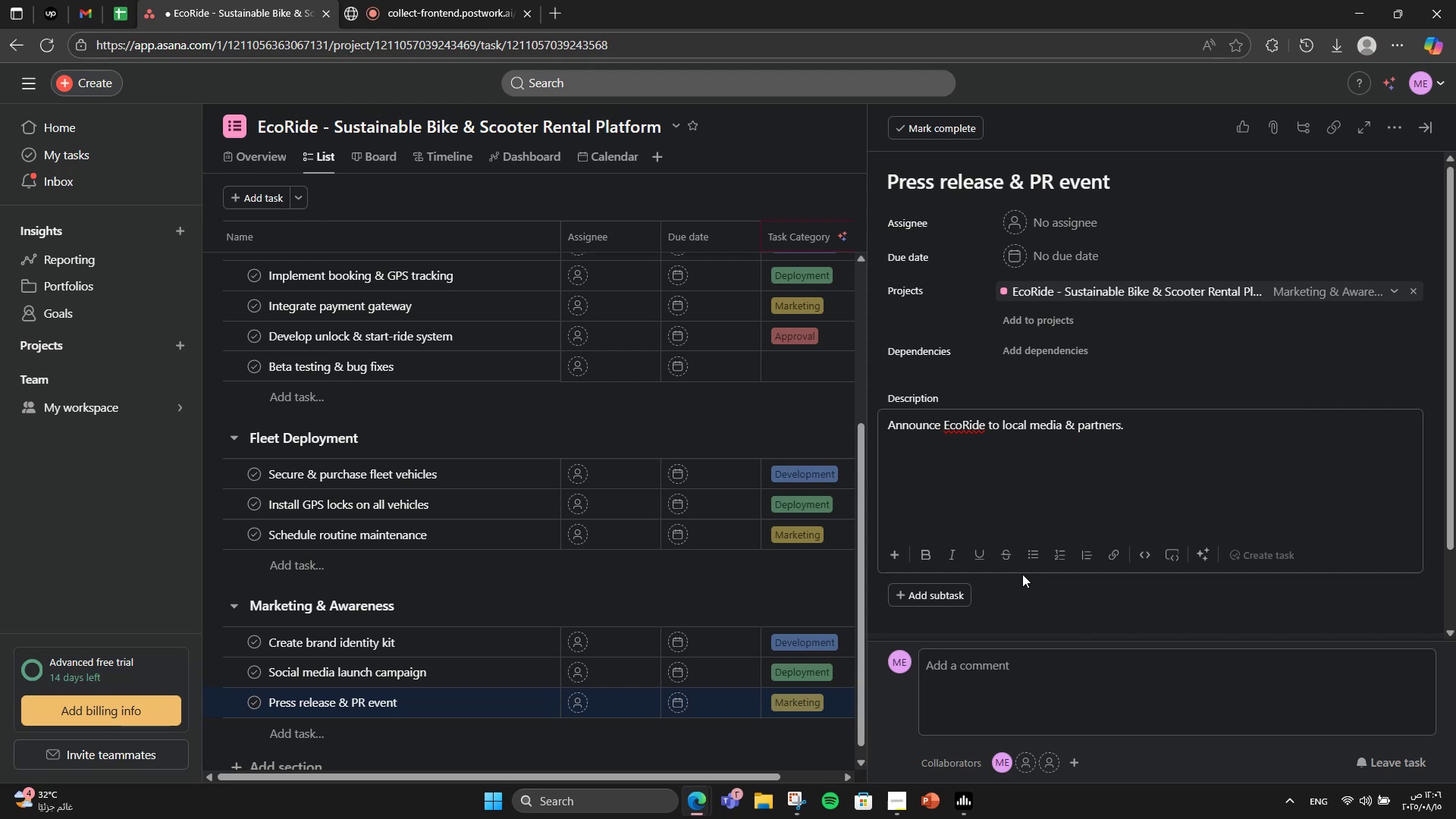 
scroll: coordinate [659, 526], scroll_direction: down, amount: 2.0
 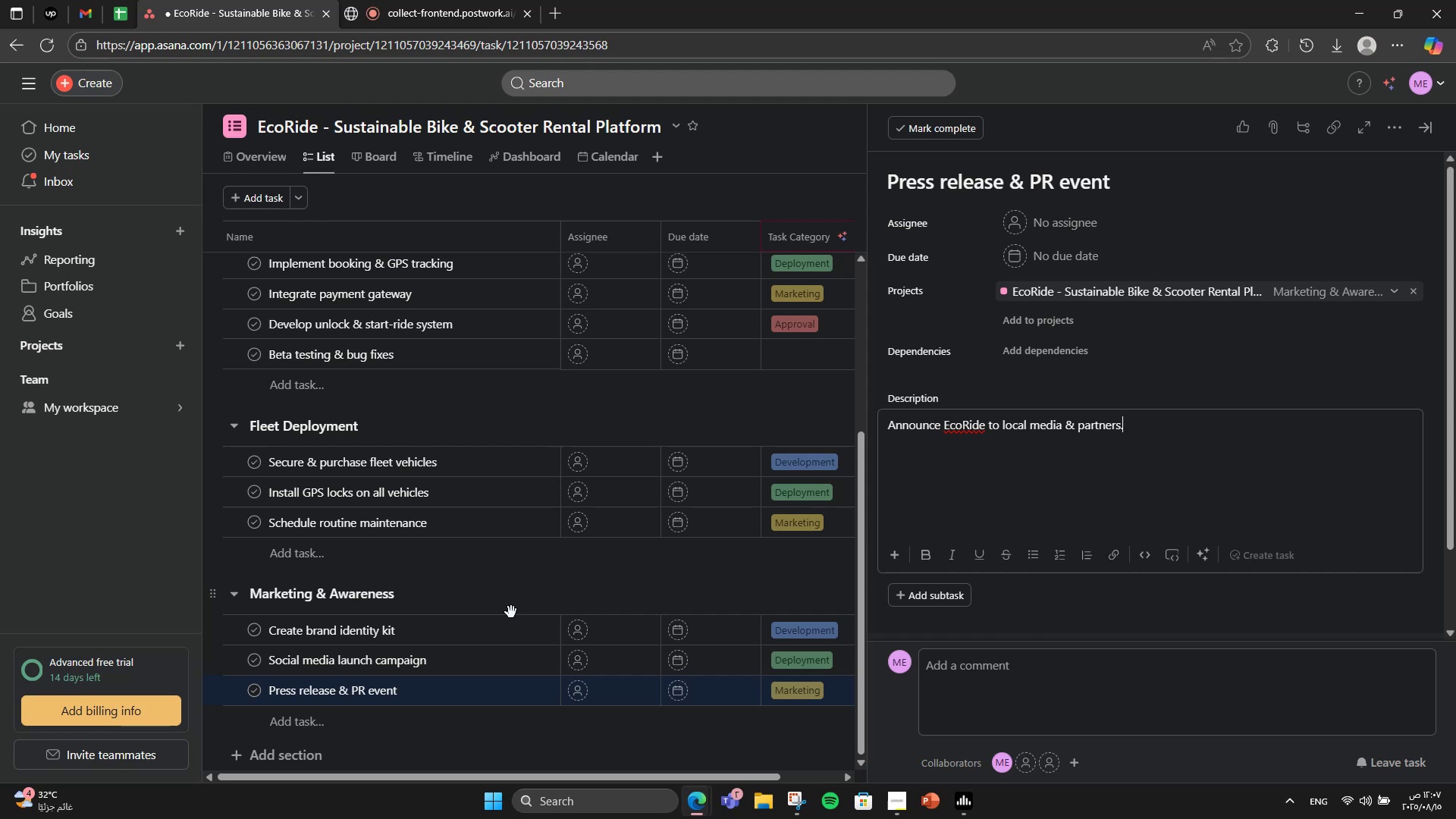 
wait(15.81)
 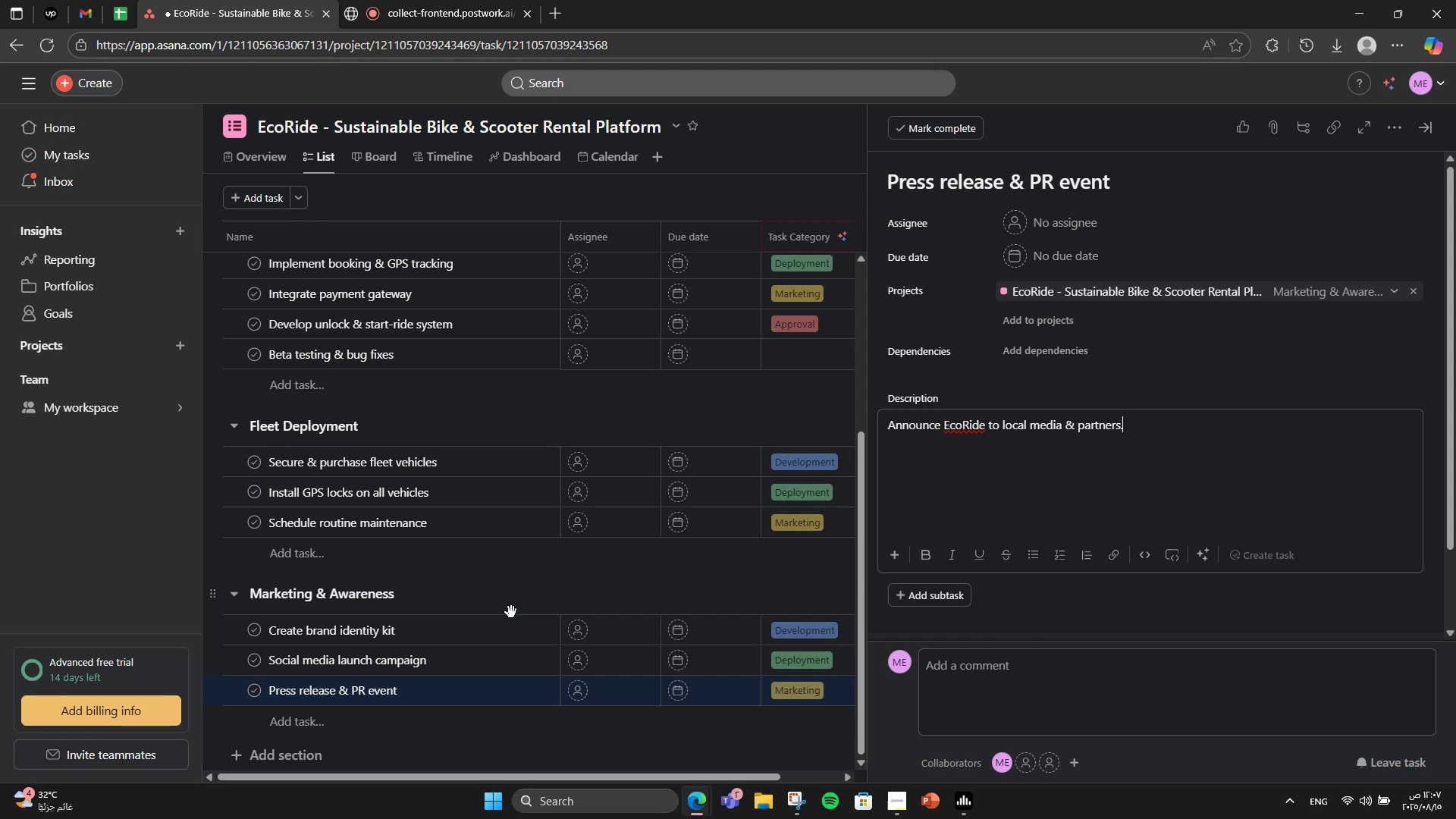 
scroll: coordinate [541, 676], scroll_direction: down, amount: 1.0
 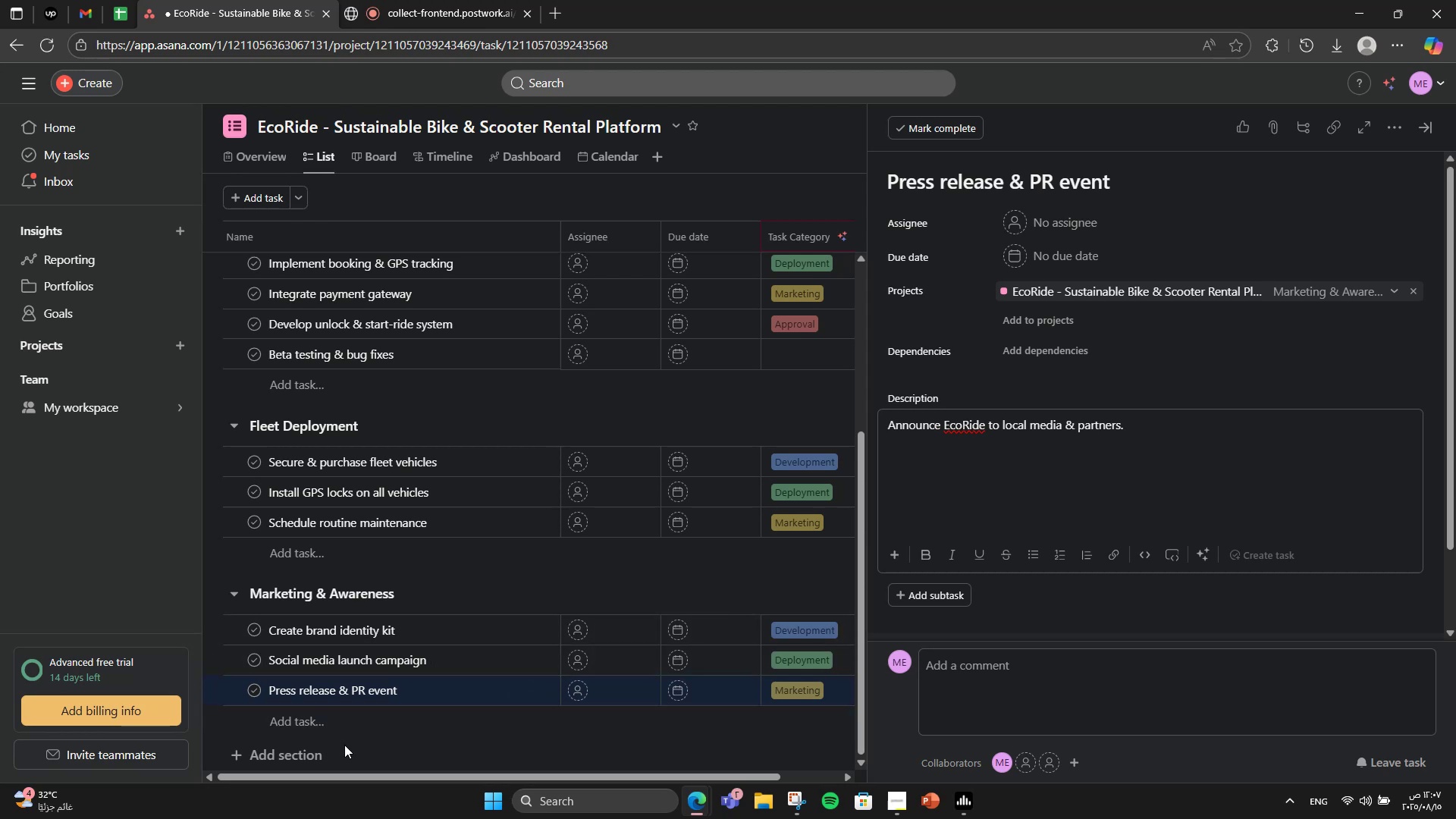 
left_click([309, 752])
 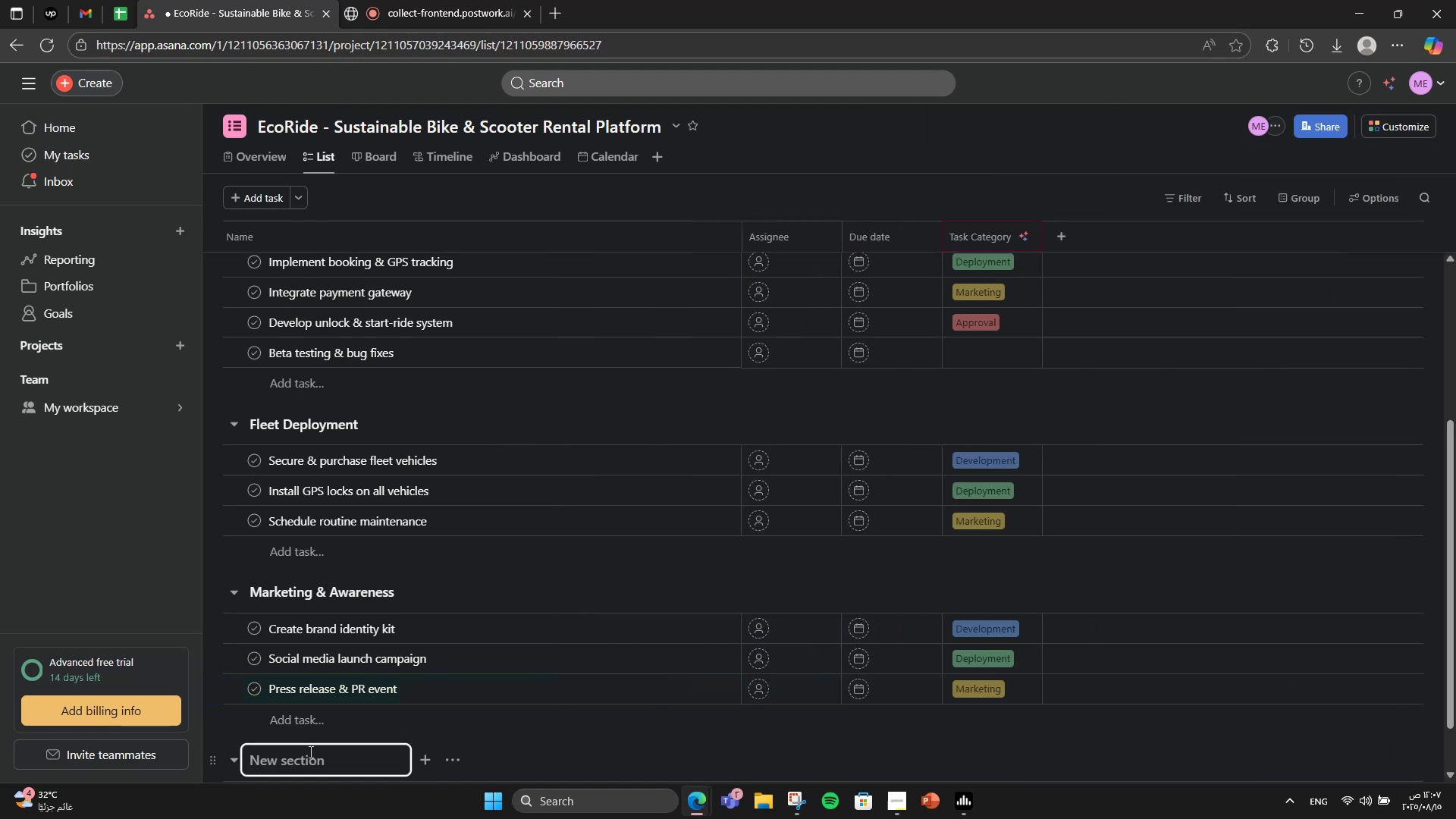 
scroll: coordinate [407, 617], scroll_direction: down, amount: 2.0
 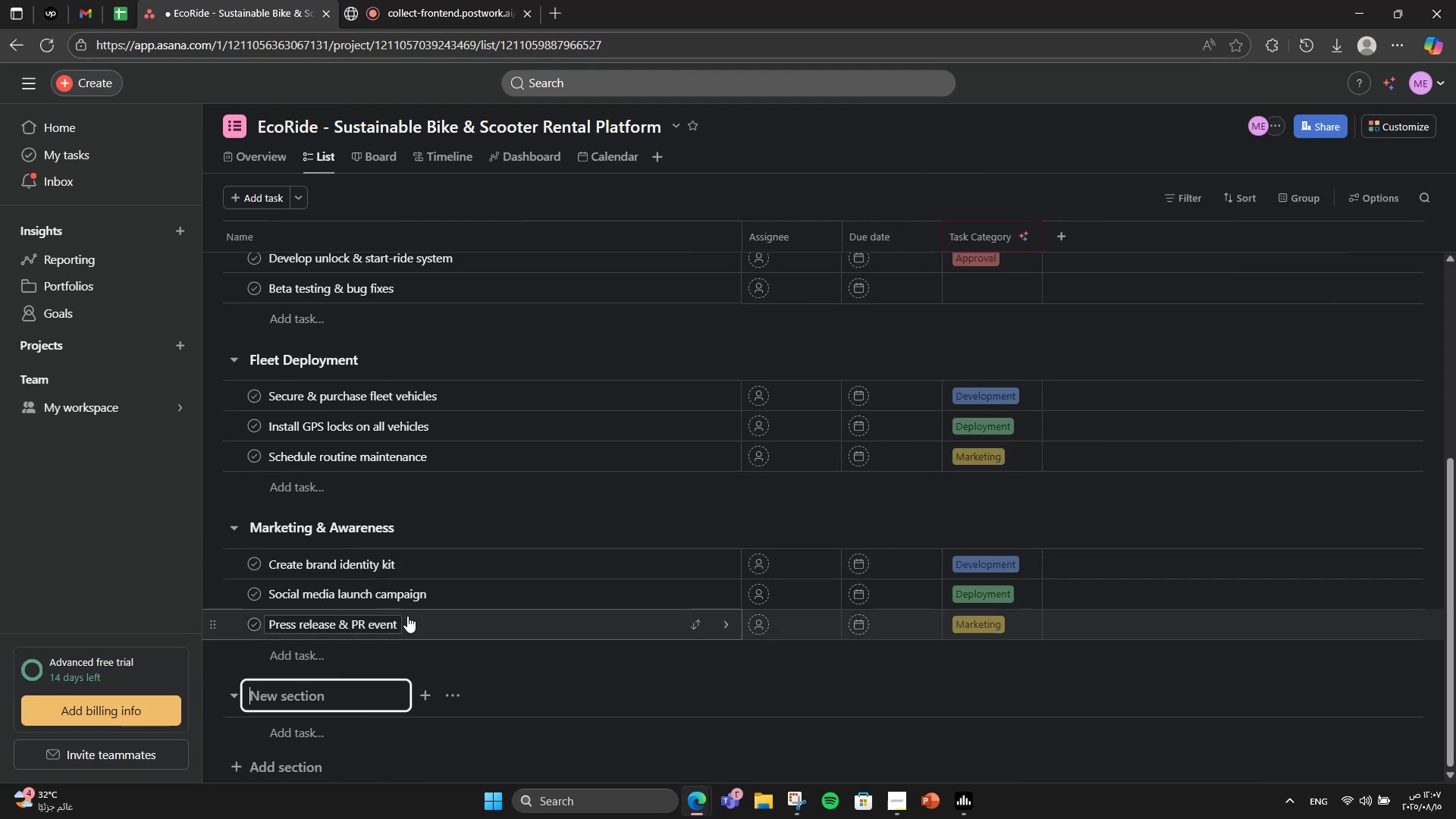 
type(Operations & Patner )
key(Backspace)
key(Backspace)
key(Backspace)
key(Backspace)
key(Backspace)
type(rtnerships)
 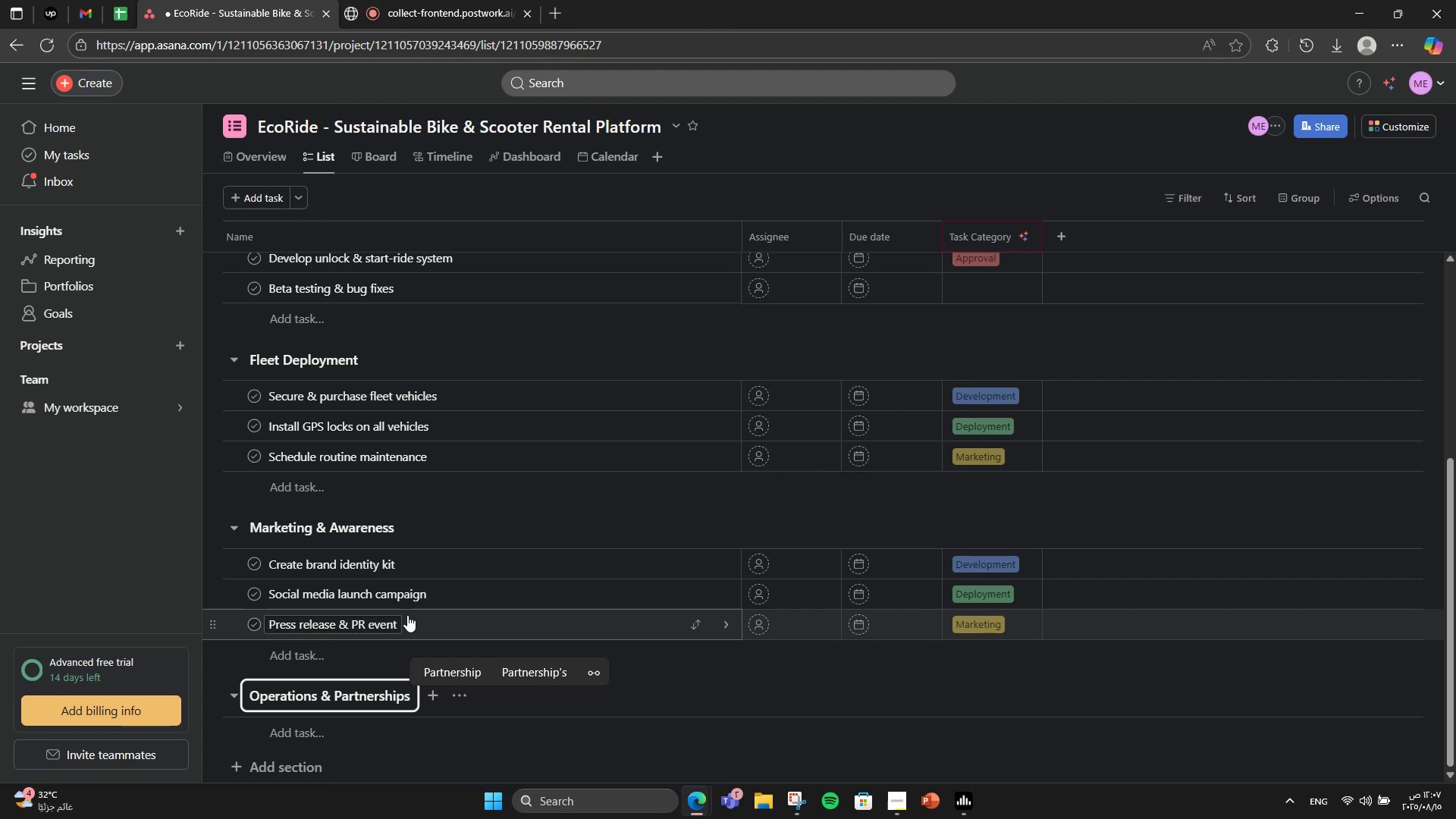 
key(Enter)
 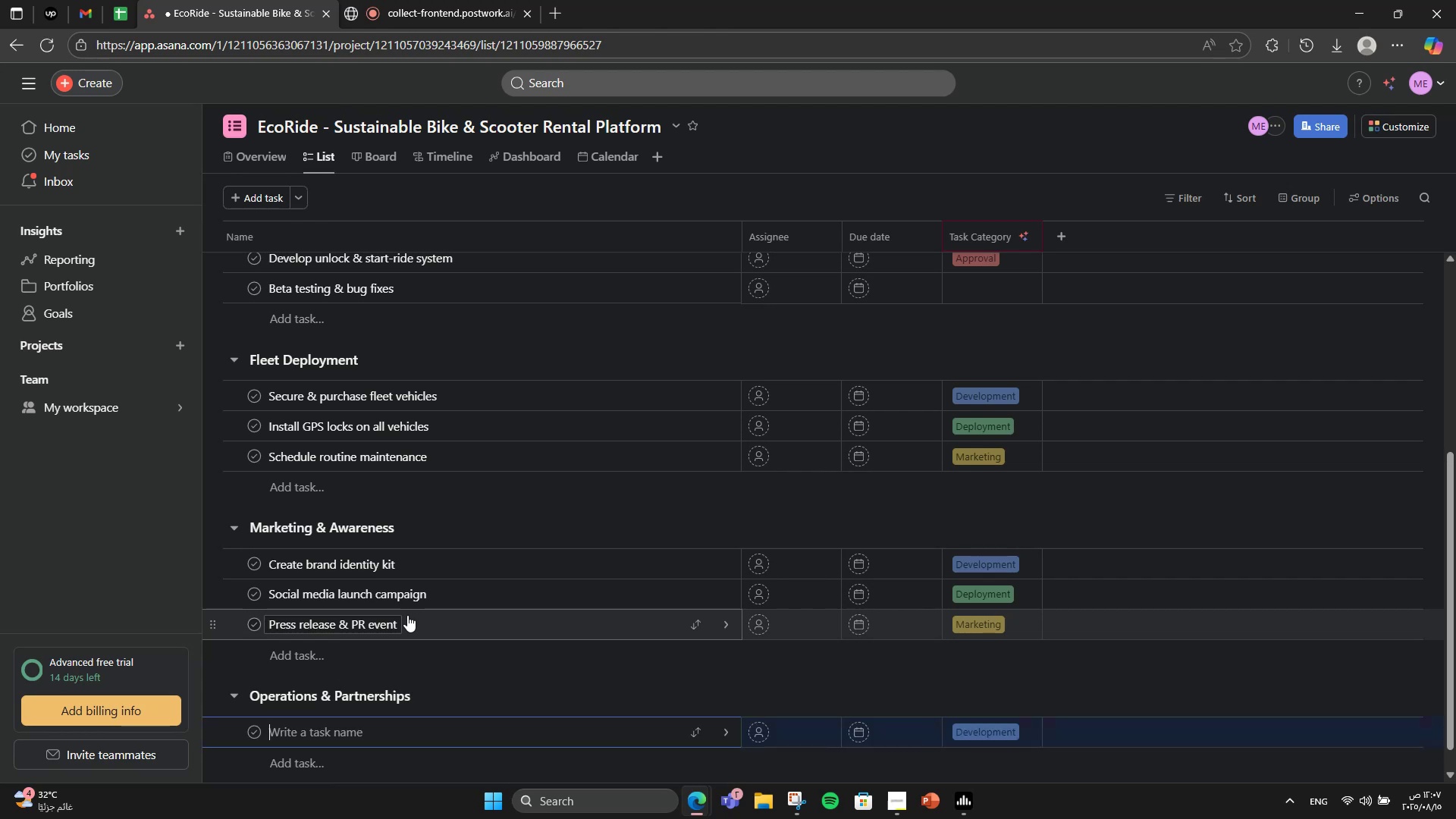 
type(Secure city )
 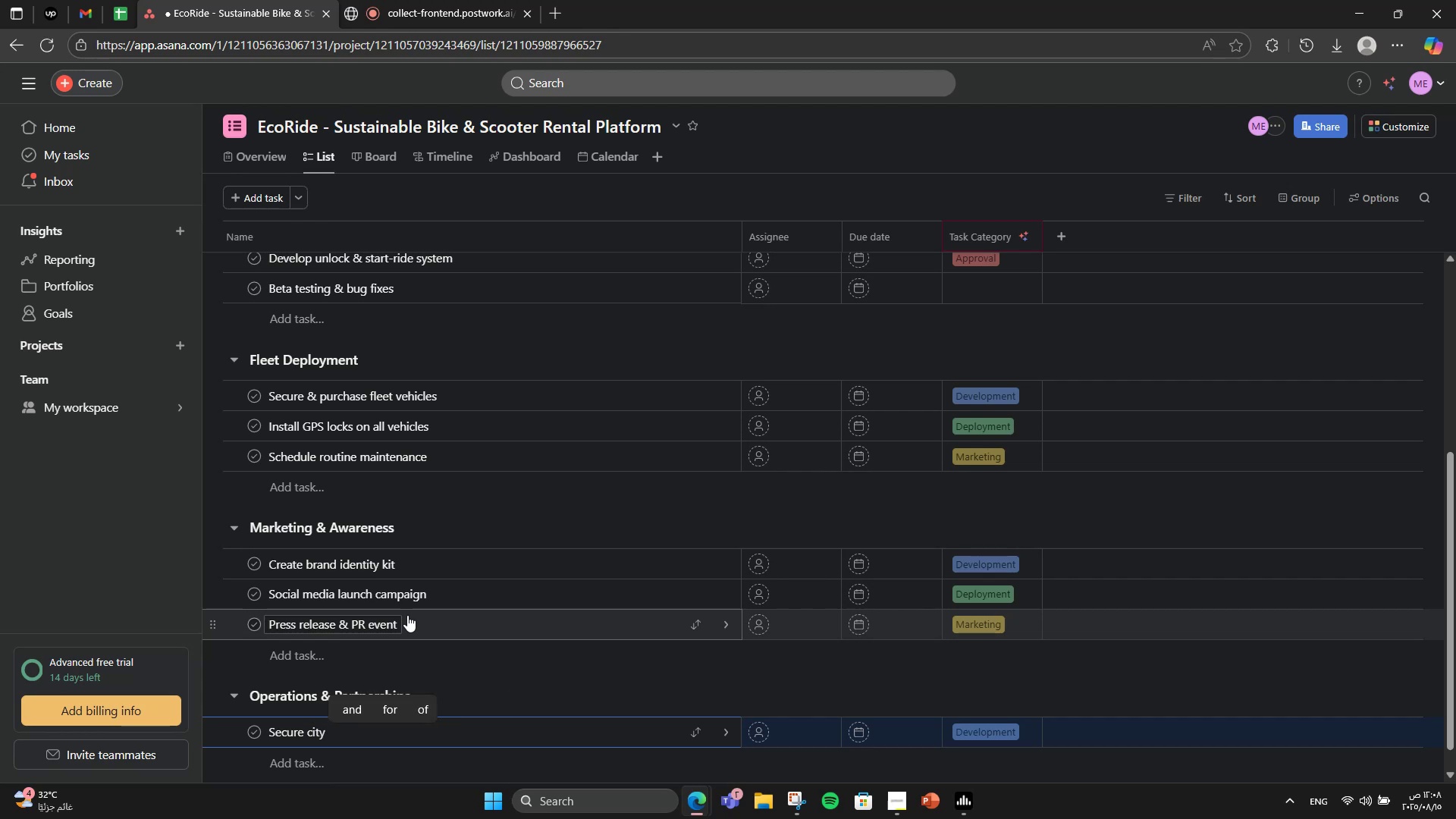 
wait(5.44)
 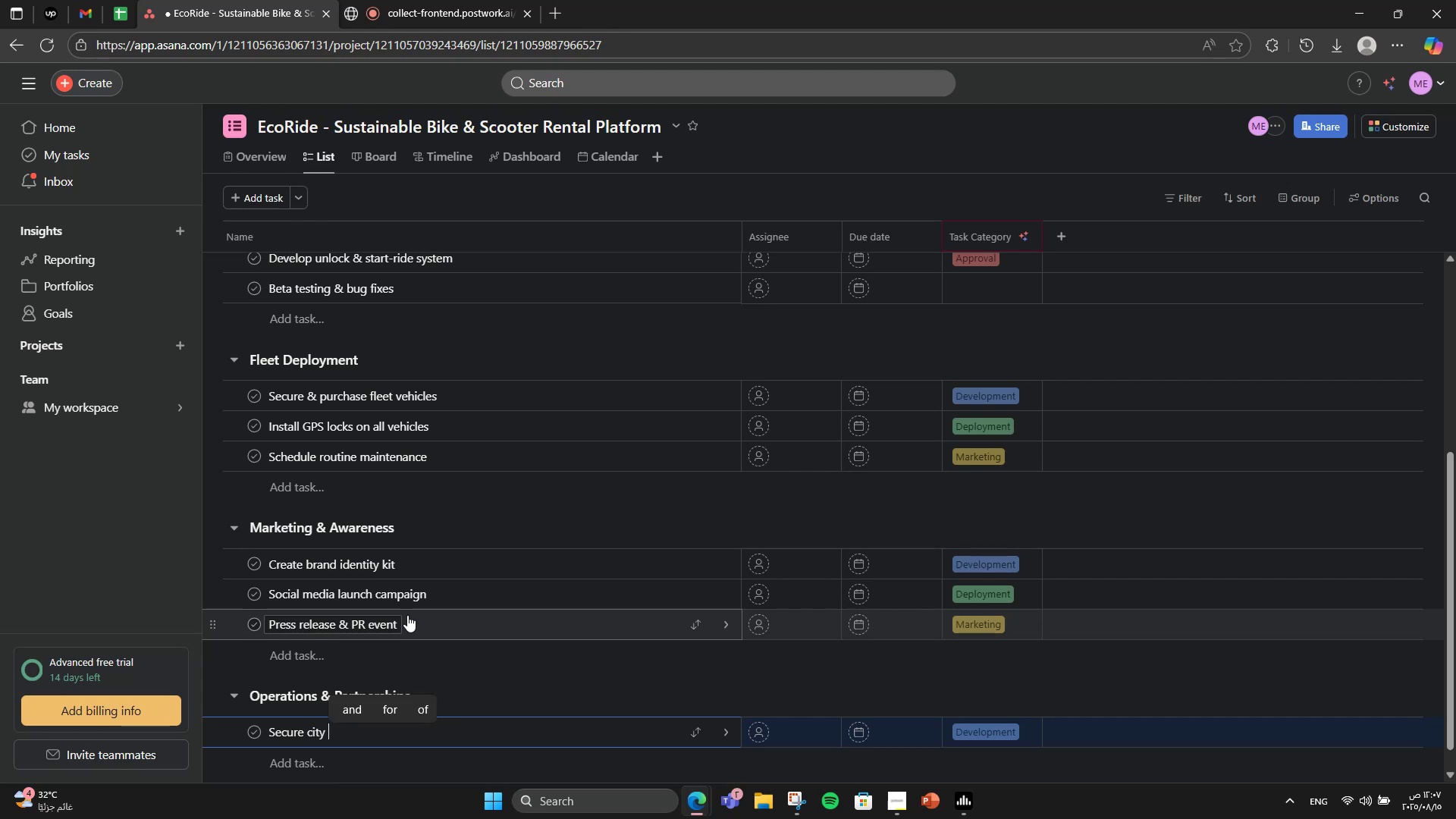 
type(permits)
 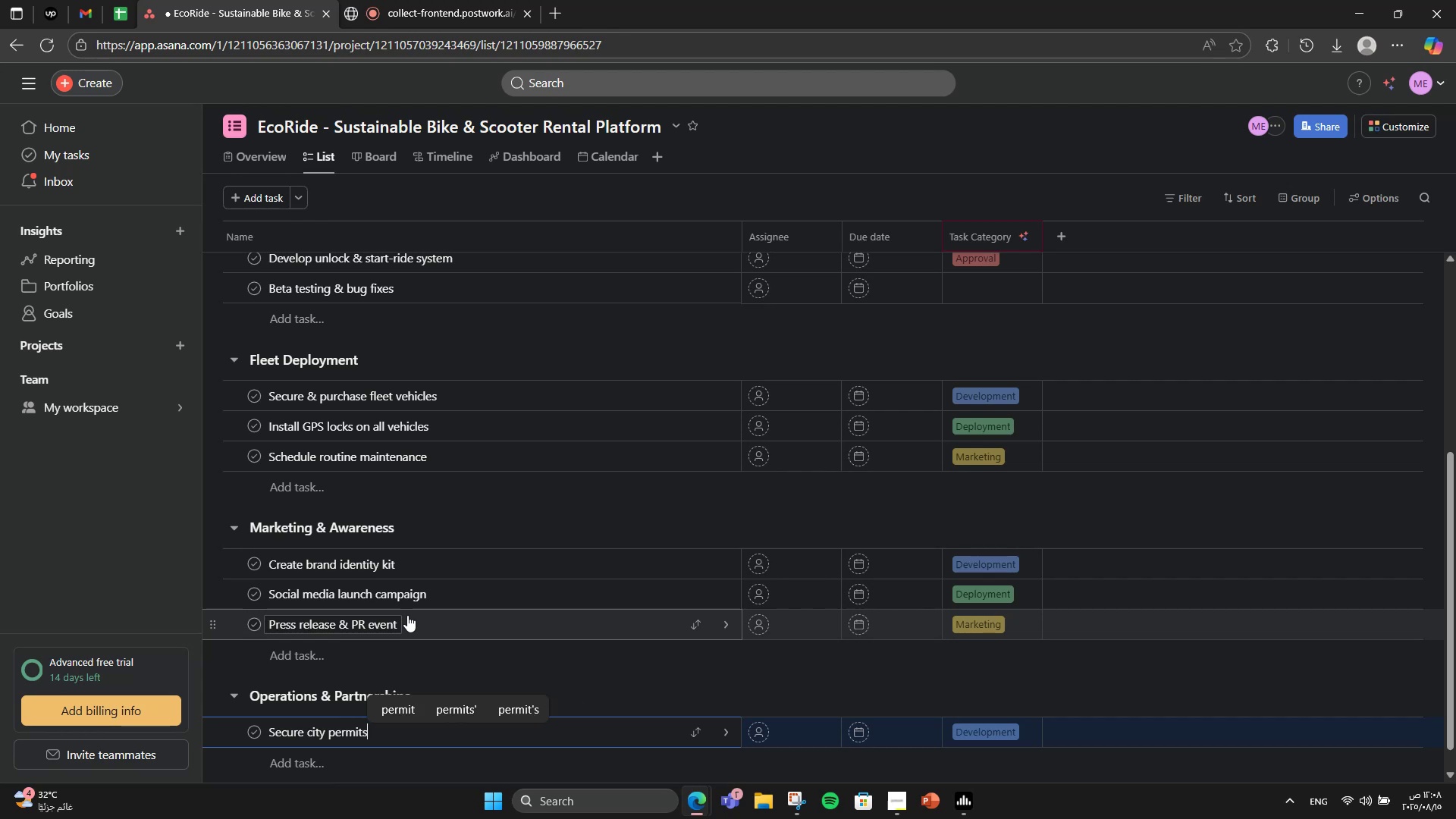 
key(Enter)
 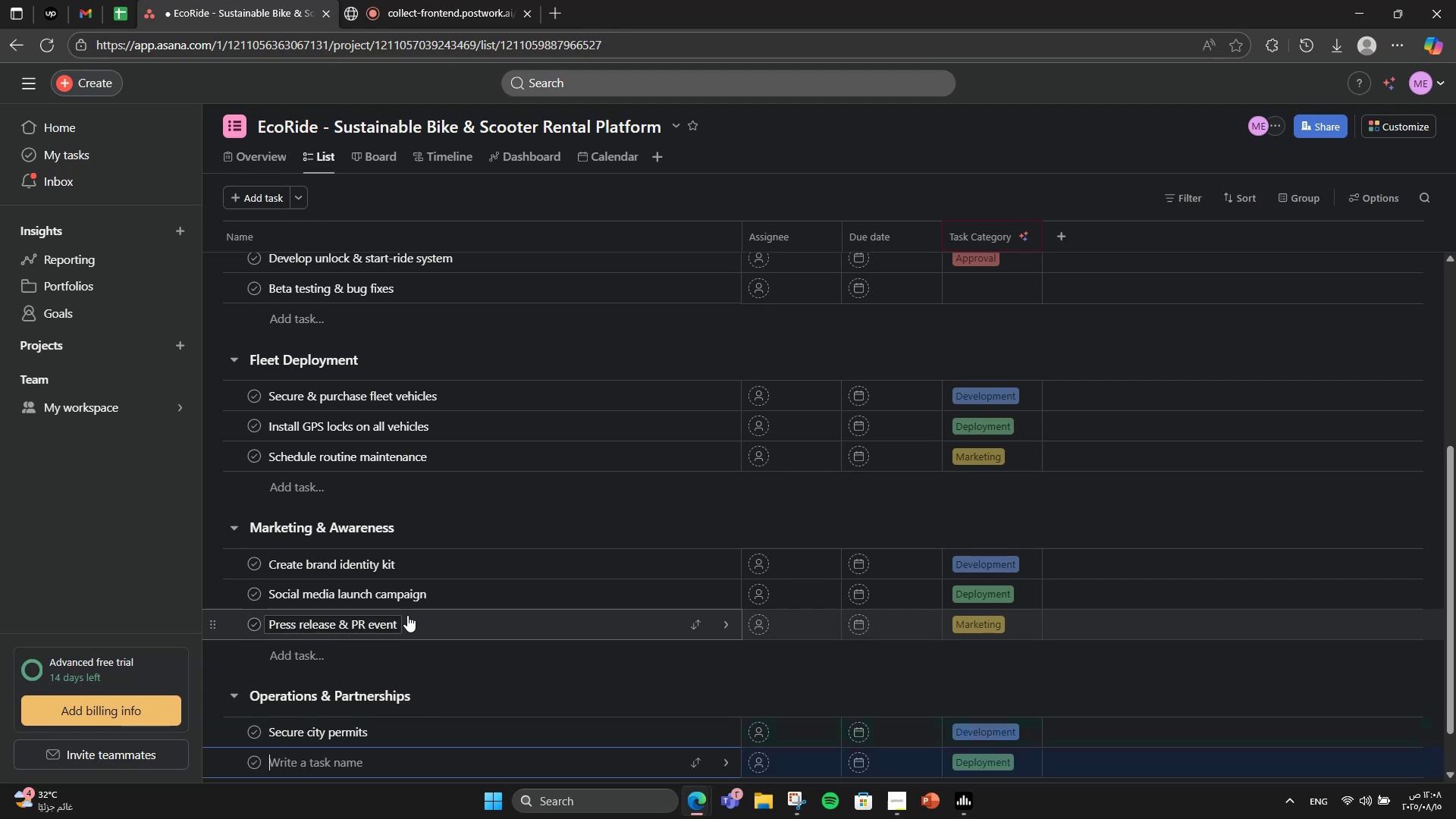 
type(Partner with j)
key(Backspace)
type(llo)
key(Backspace)
key(Backspace)
type(ocal hubs)
 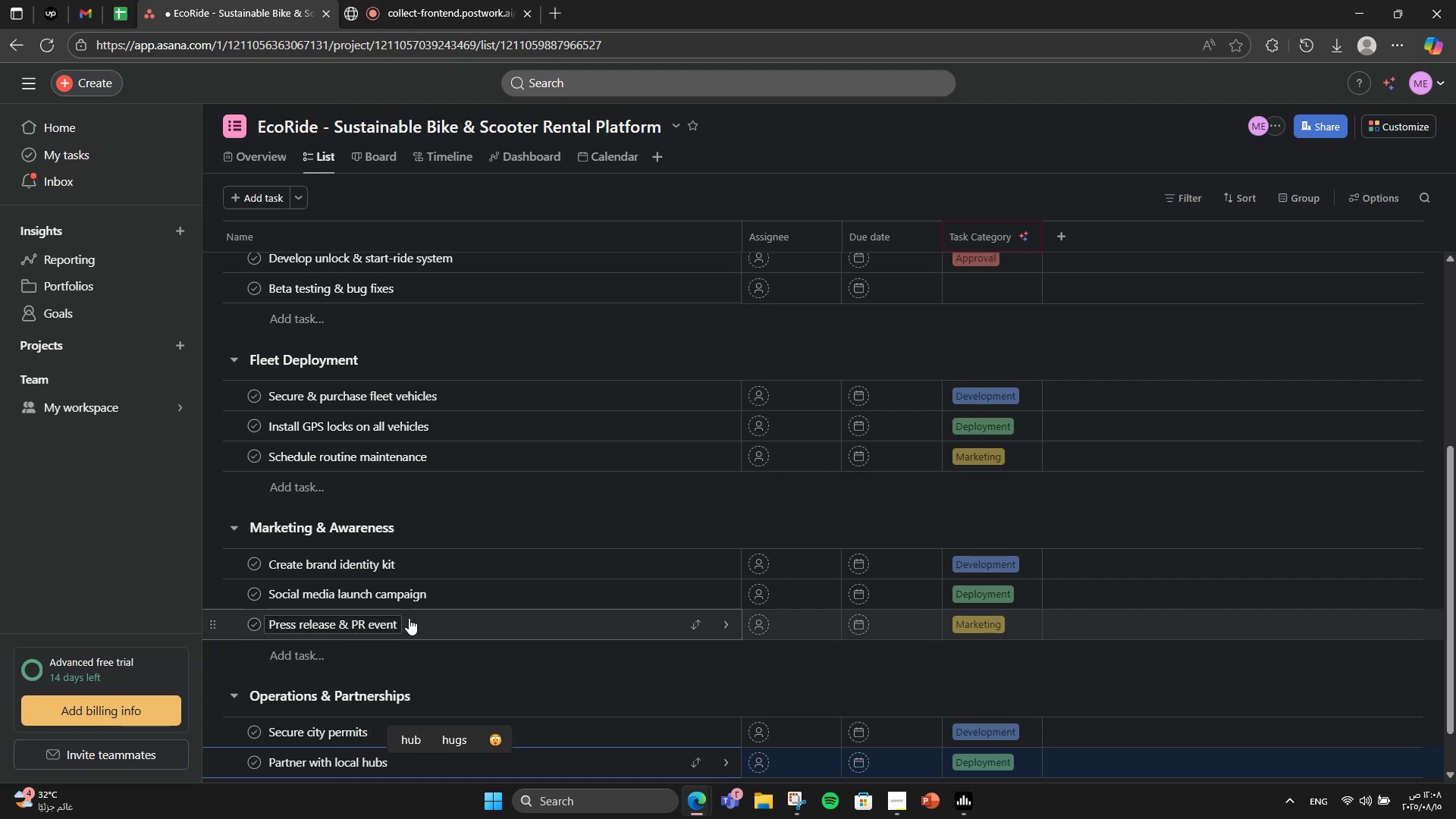 
scroll: coordinate [419, 626], scroll_direction: down, amount: 2.0
 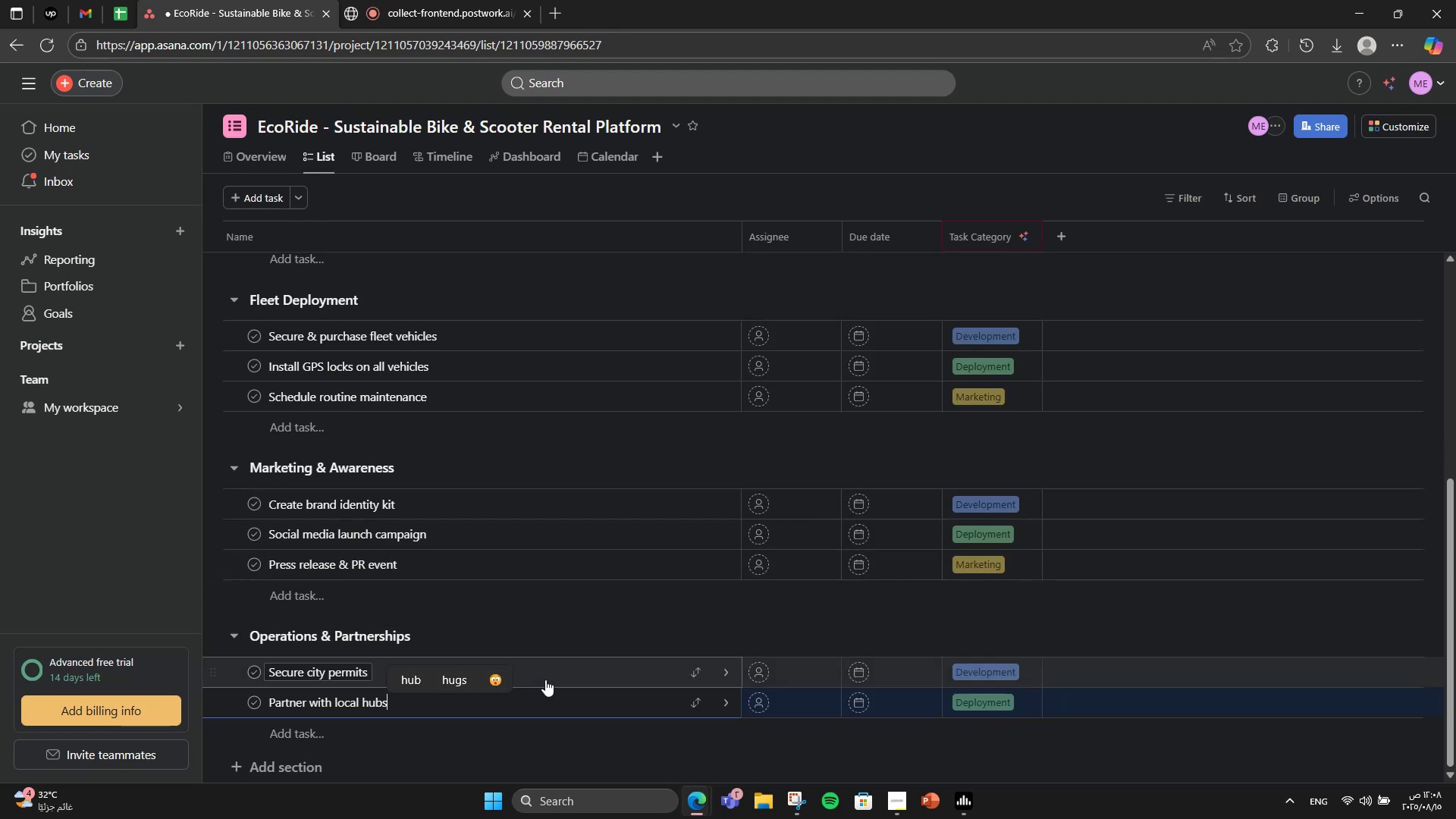 
left_click([574, 671])
 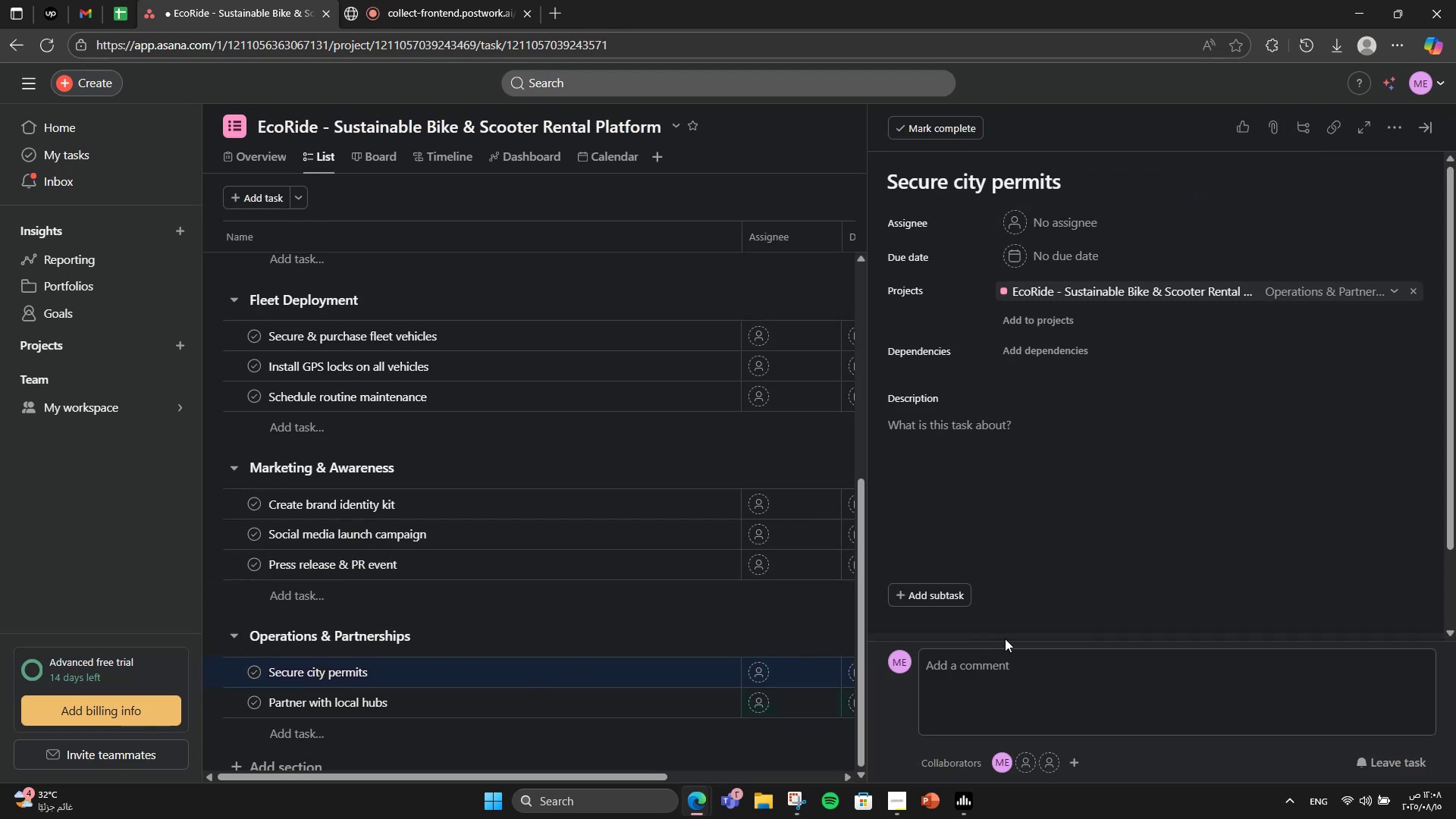 
left_click([1046, 510])
 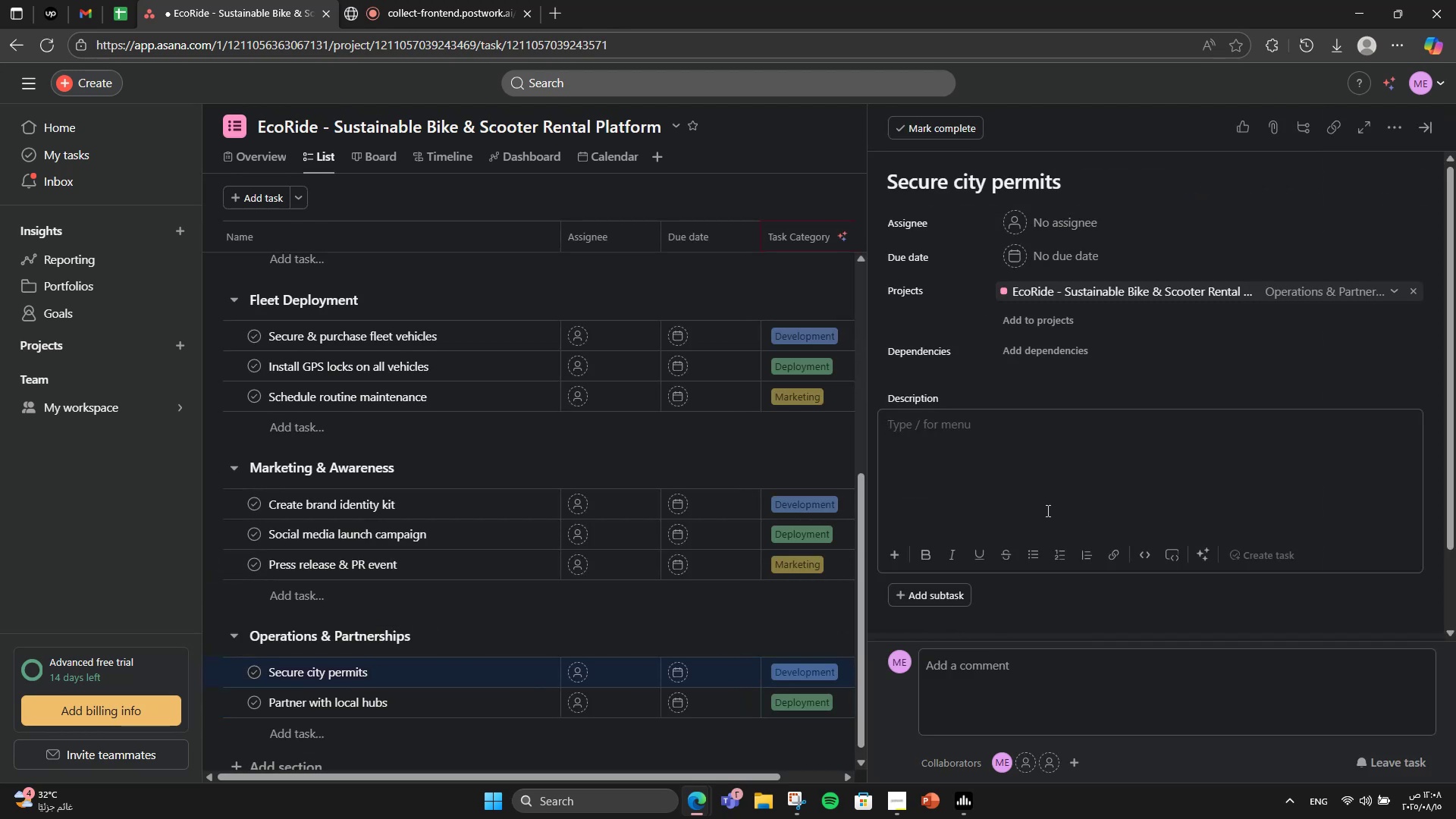 
type(Apply for necessary licen)
 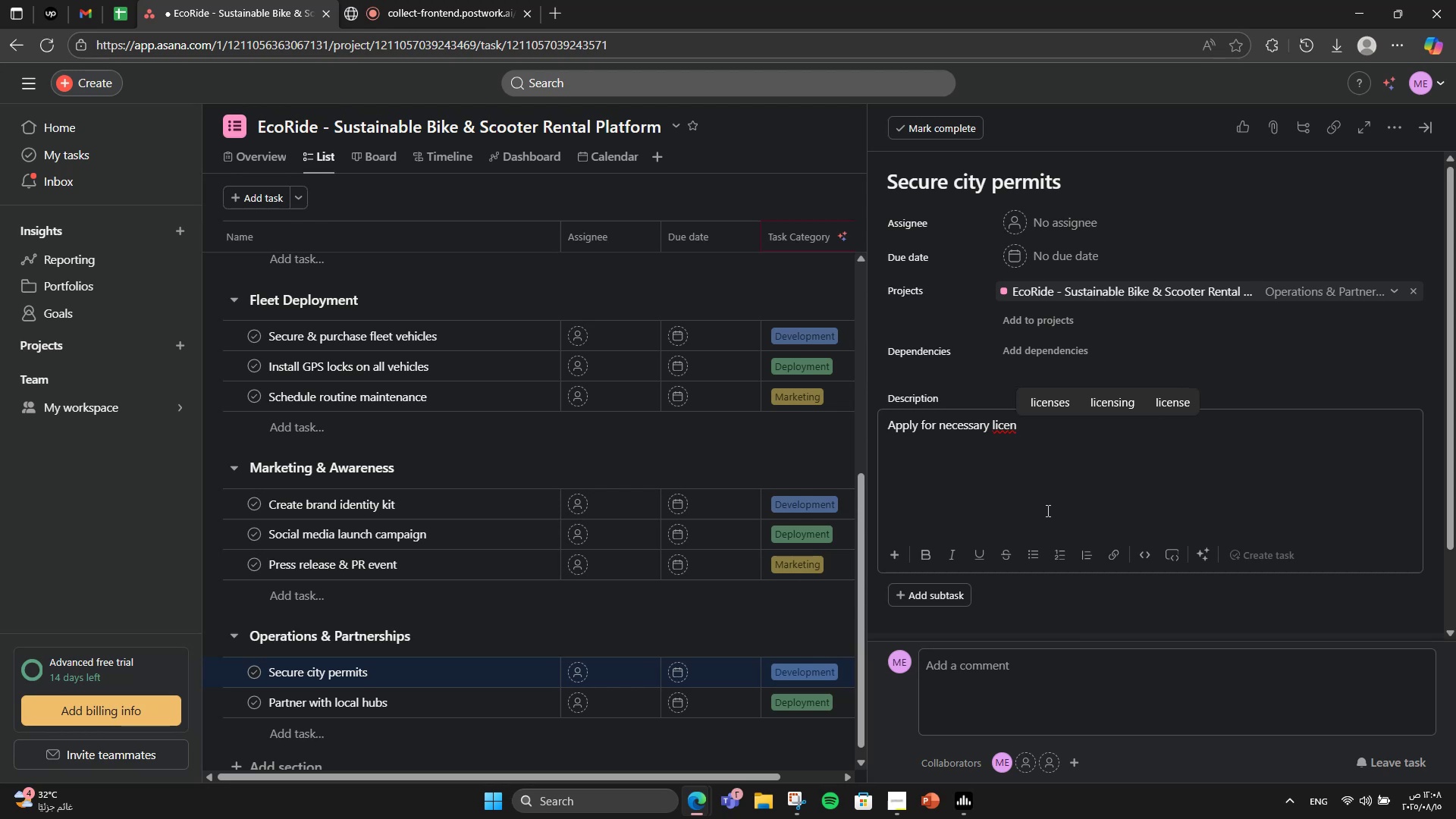 
type(ses and permissions.)
 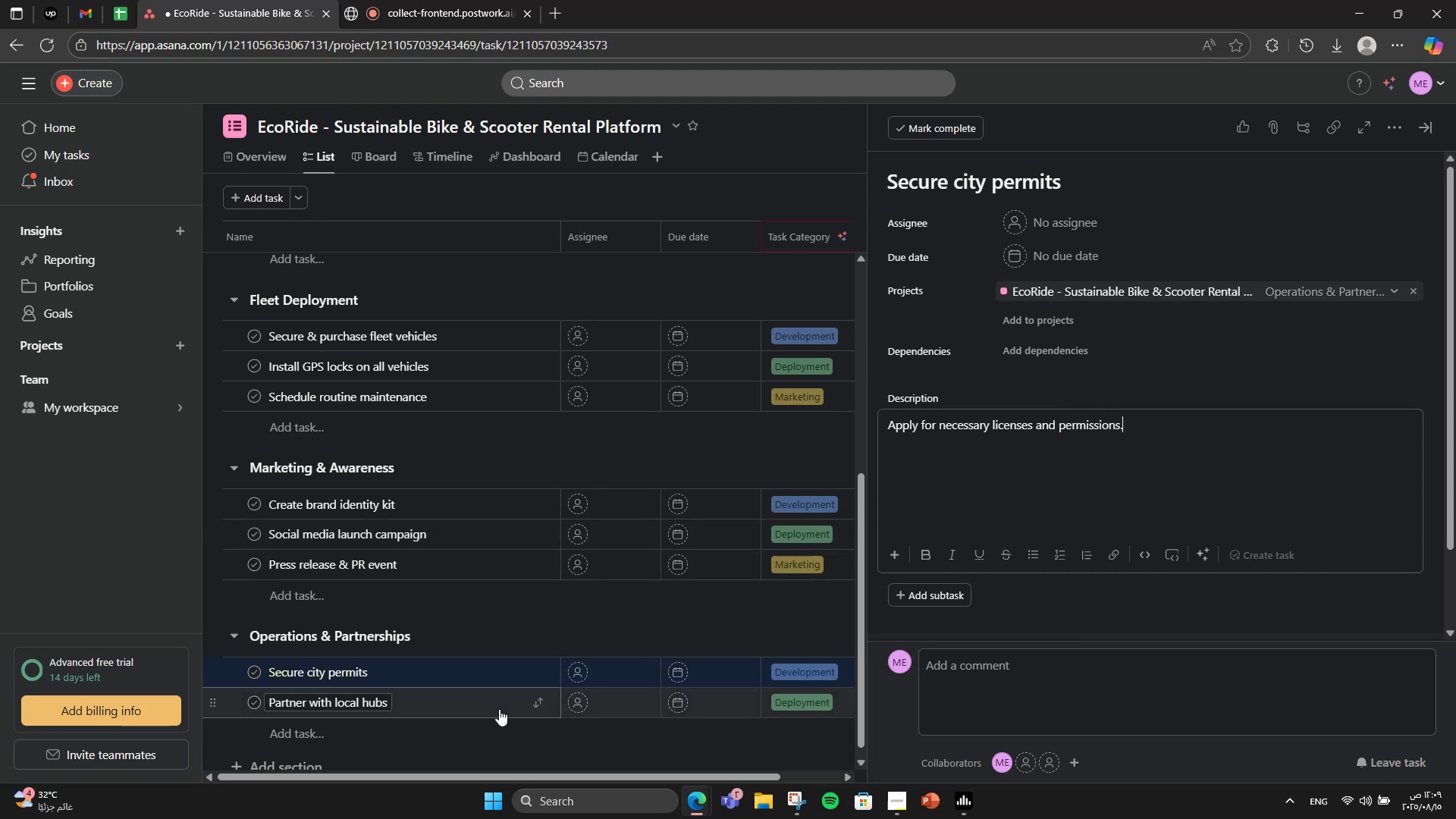 
left_click([1035, 554])
 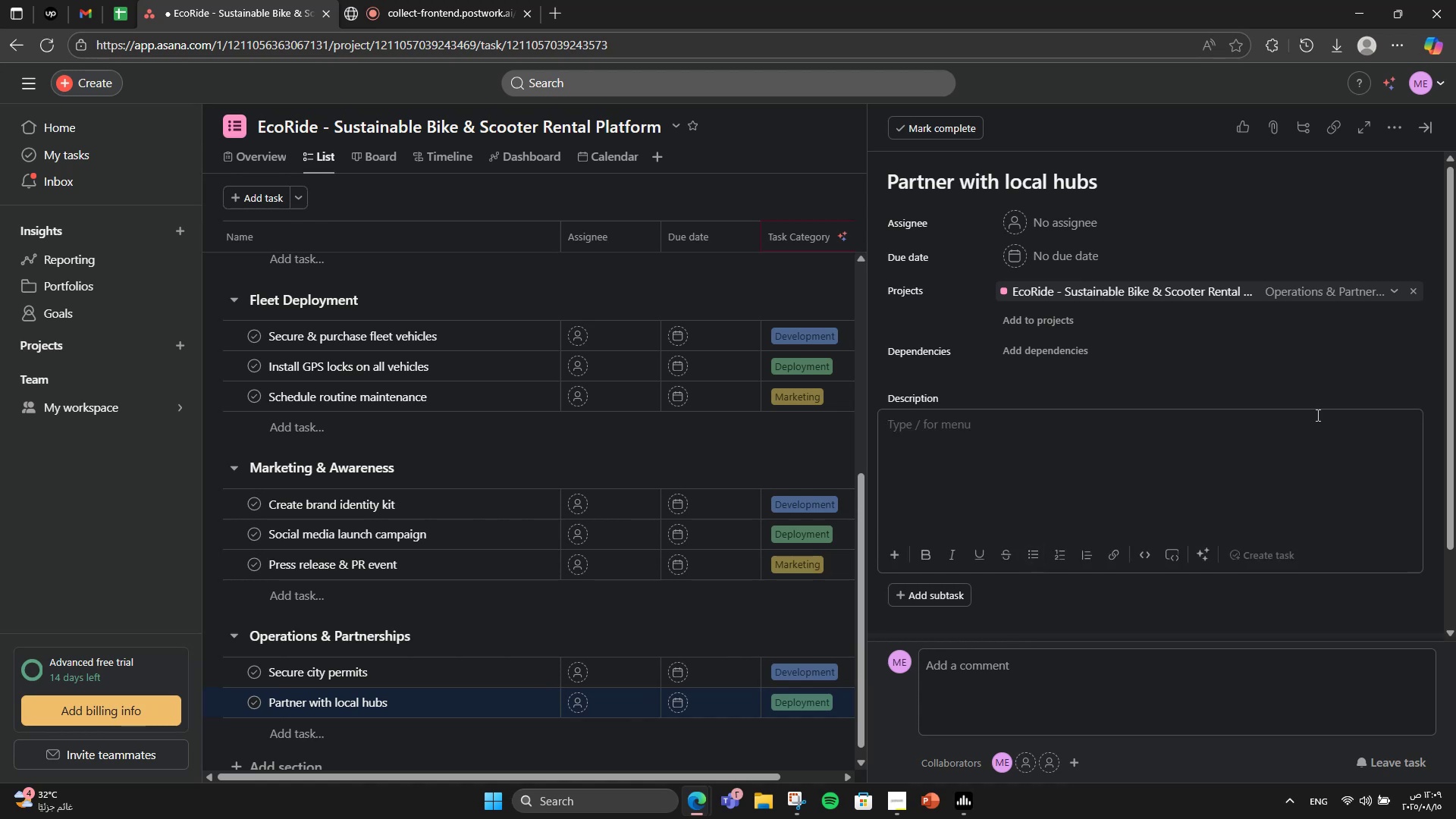 
type(Cl)
key(Backspace)
type(ollaborate withb)
key(Backspace)
type( malls, cafes, and hotels for docking spots.)
 